 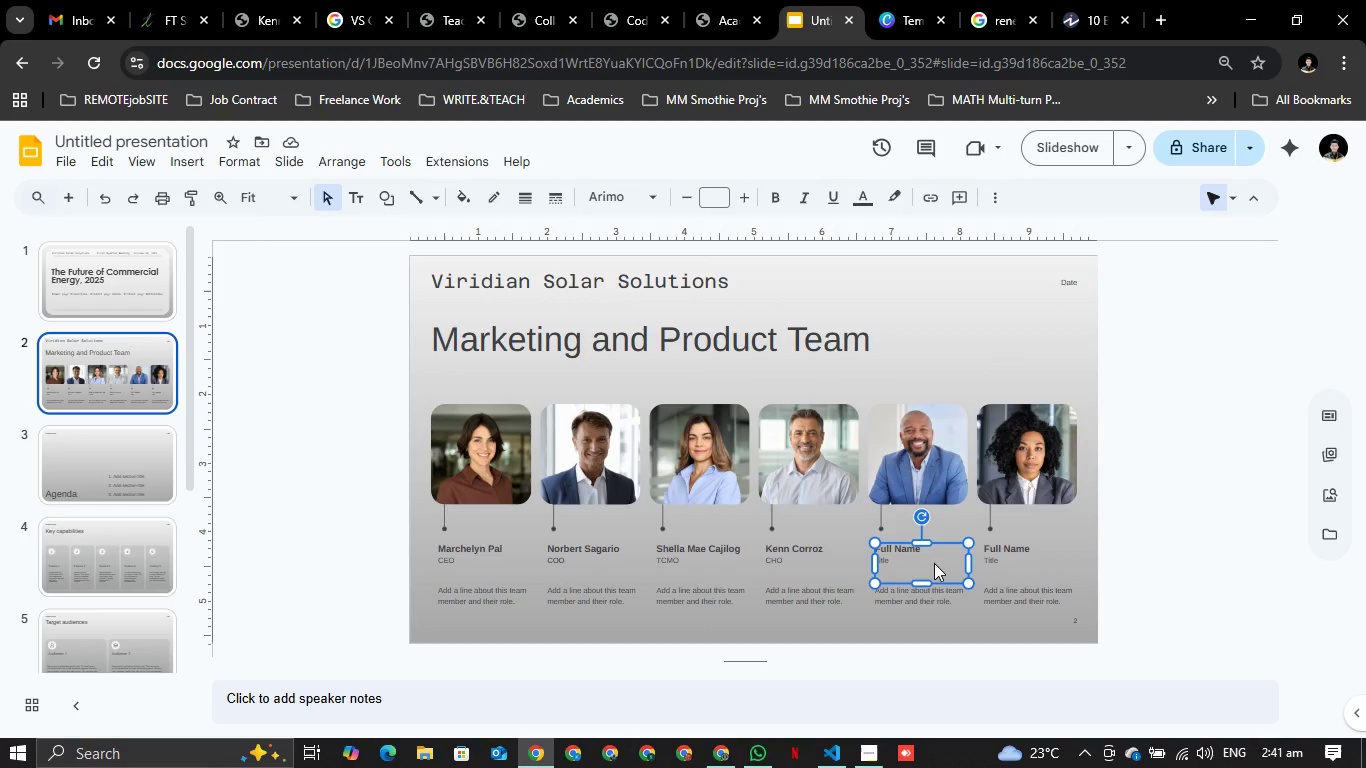 
left_click_drag(start_coordinate=[908, 556], to_coordinate=[900, 555])
 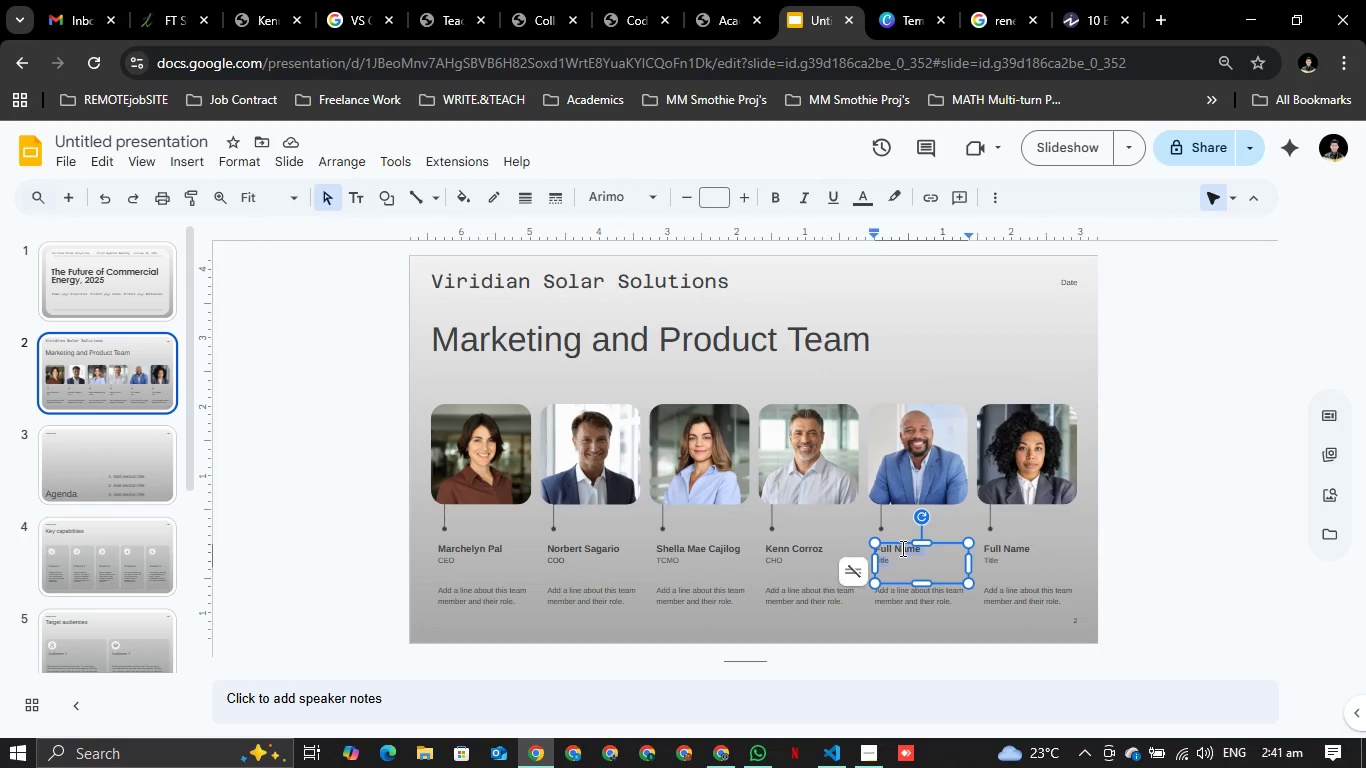 
left_click([901, 548])
 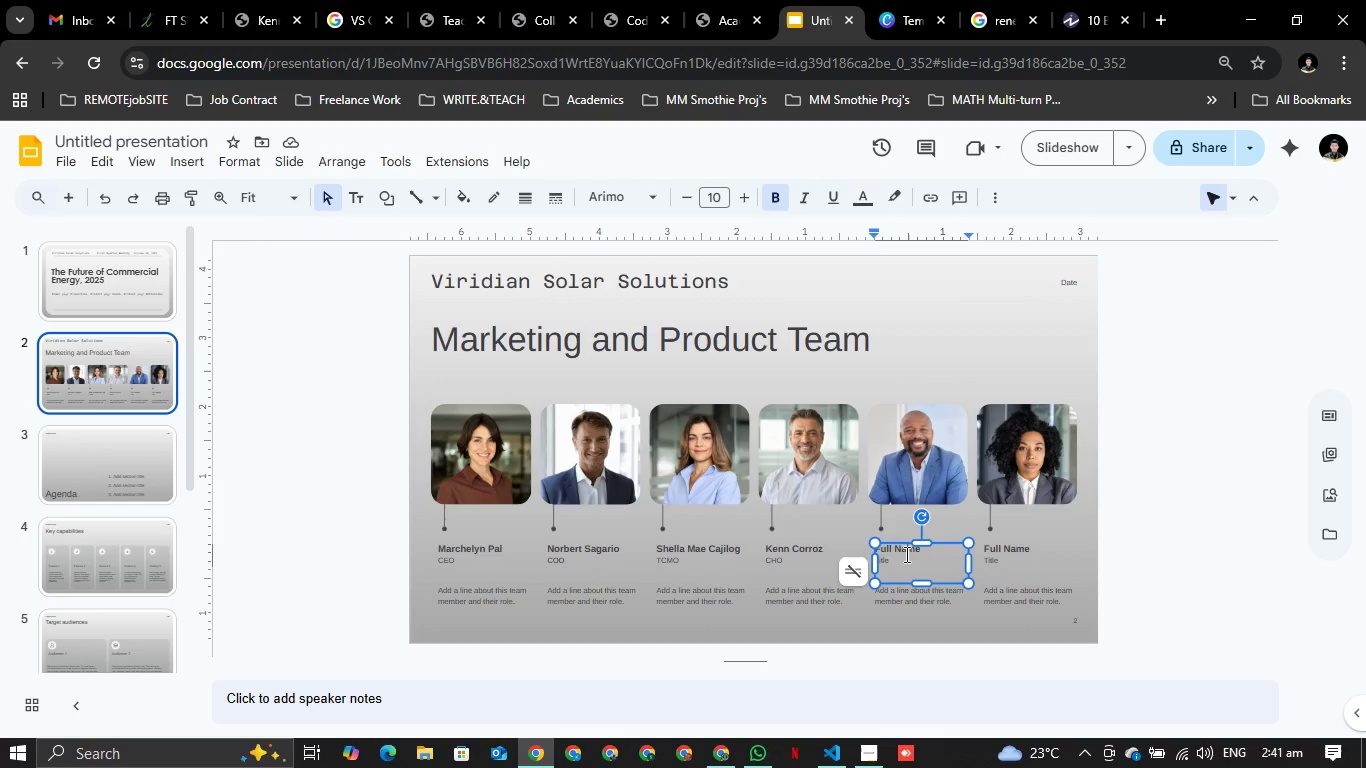 
left_click([905, 554])
 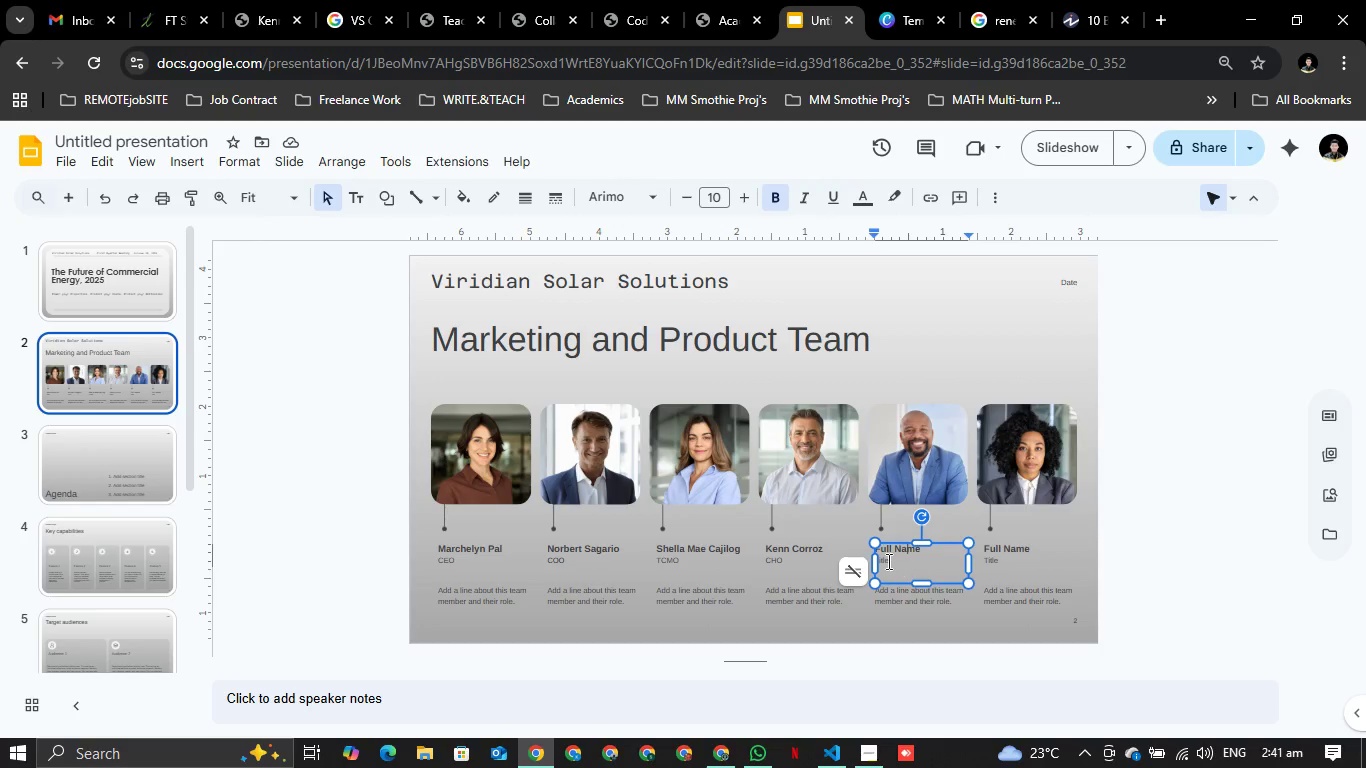 
left_click([886, 553])
 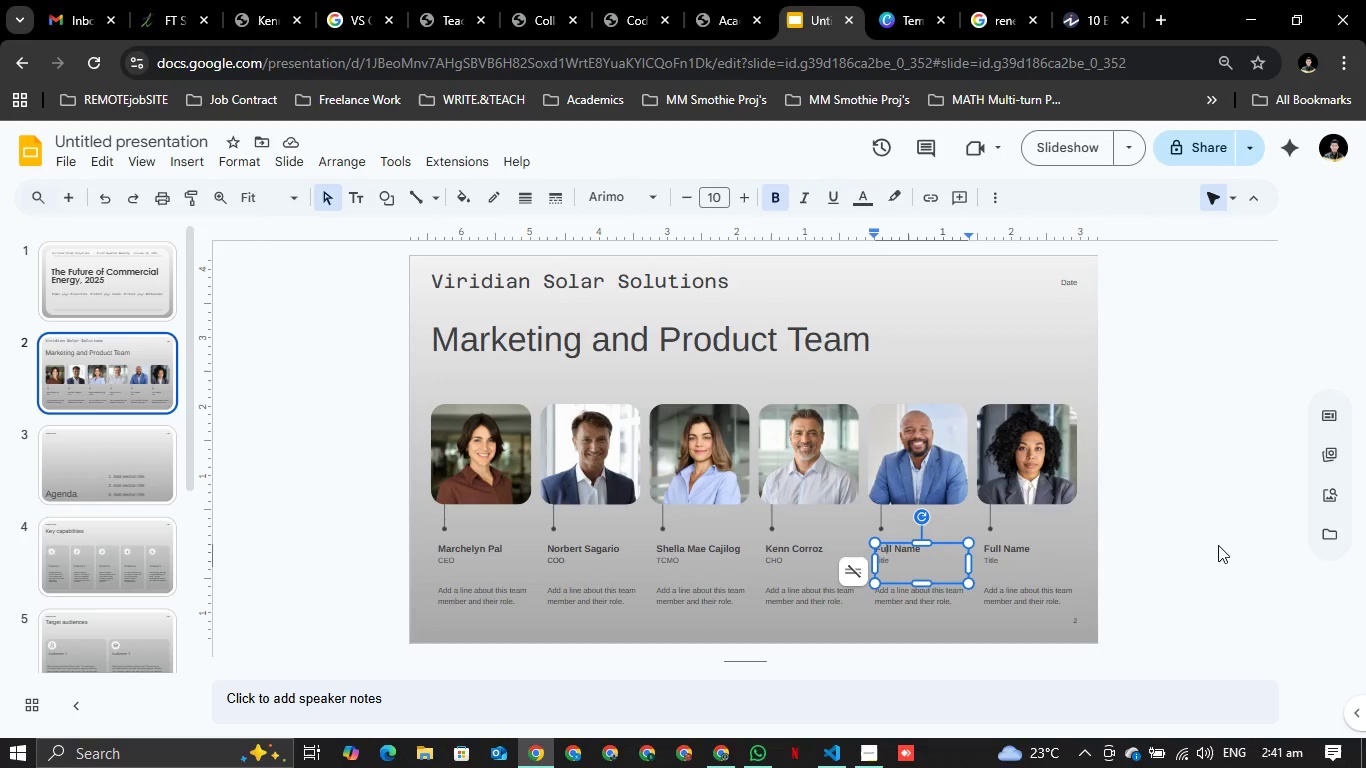 
key(ArrowDown)
 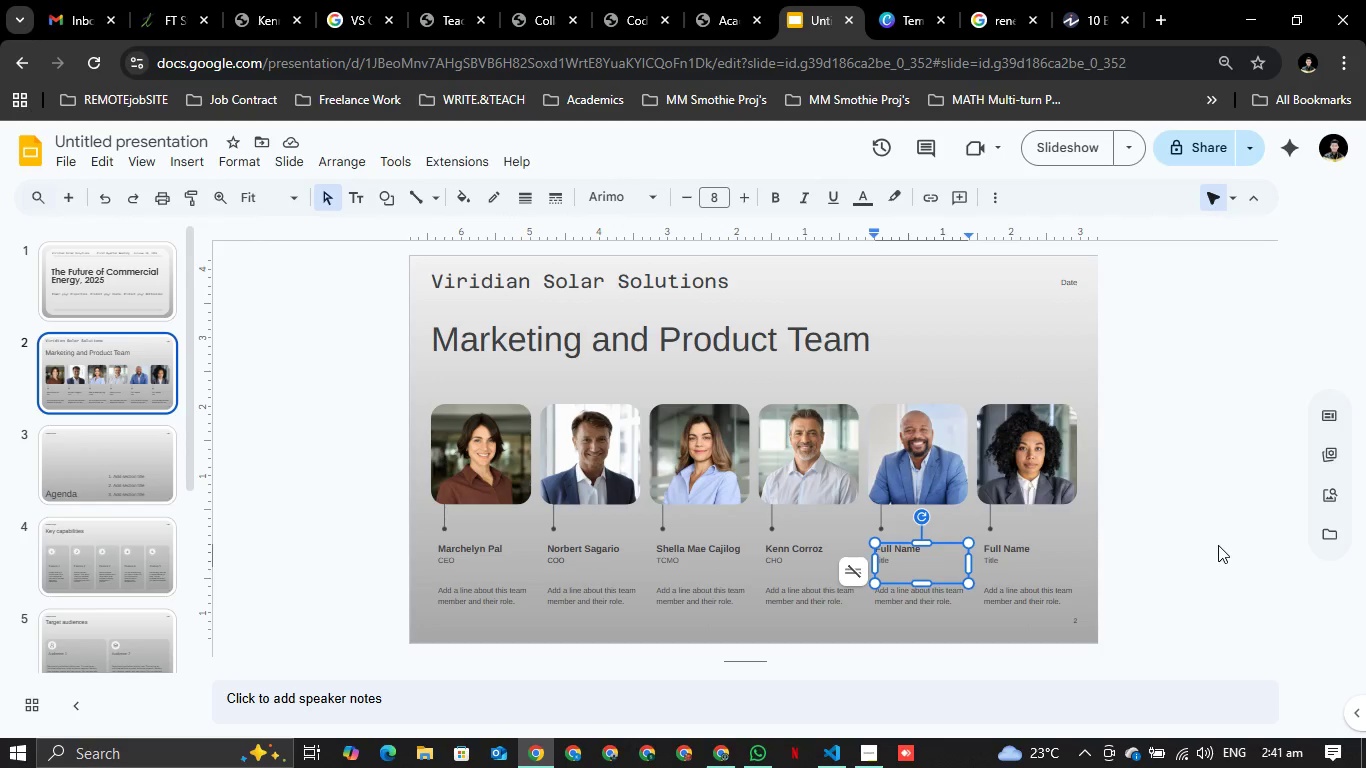 
key(ArrowRight)
 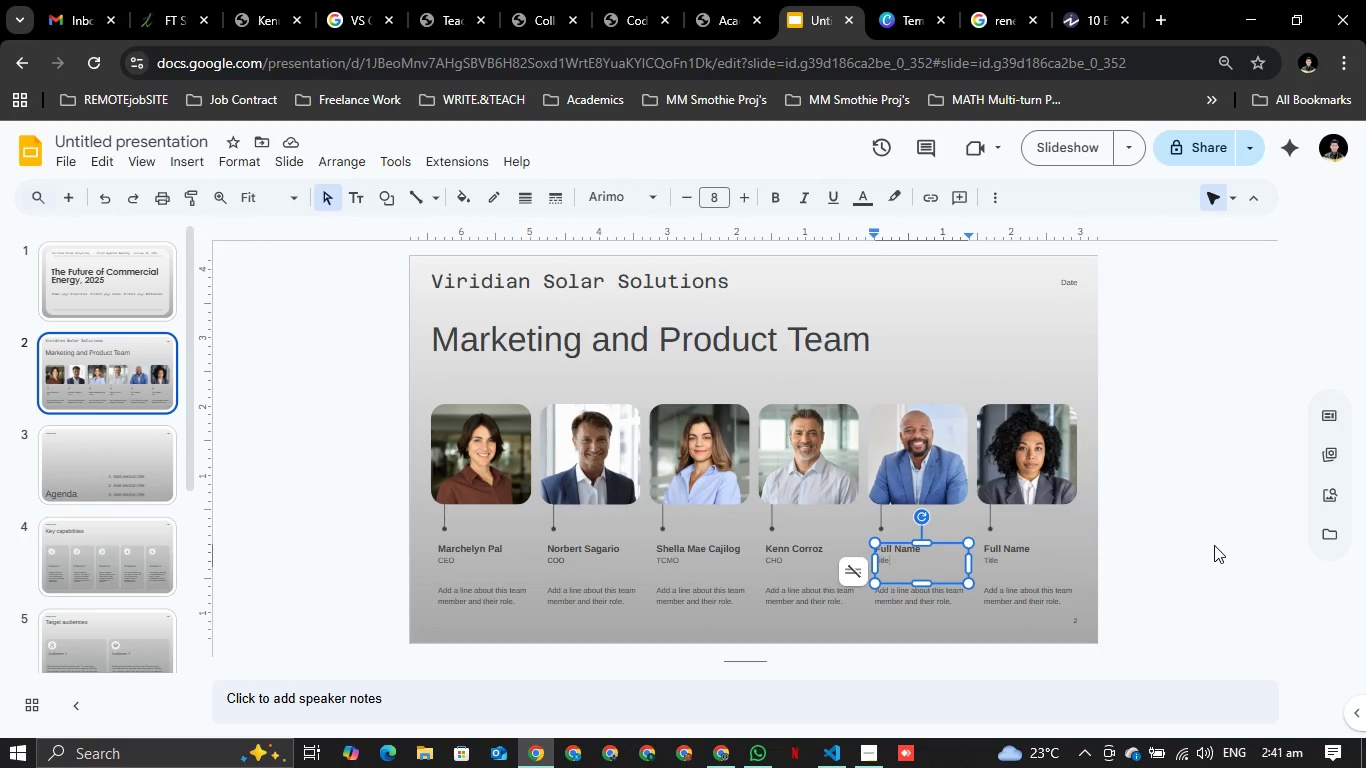 
key(Backspace)
 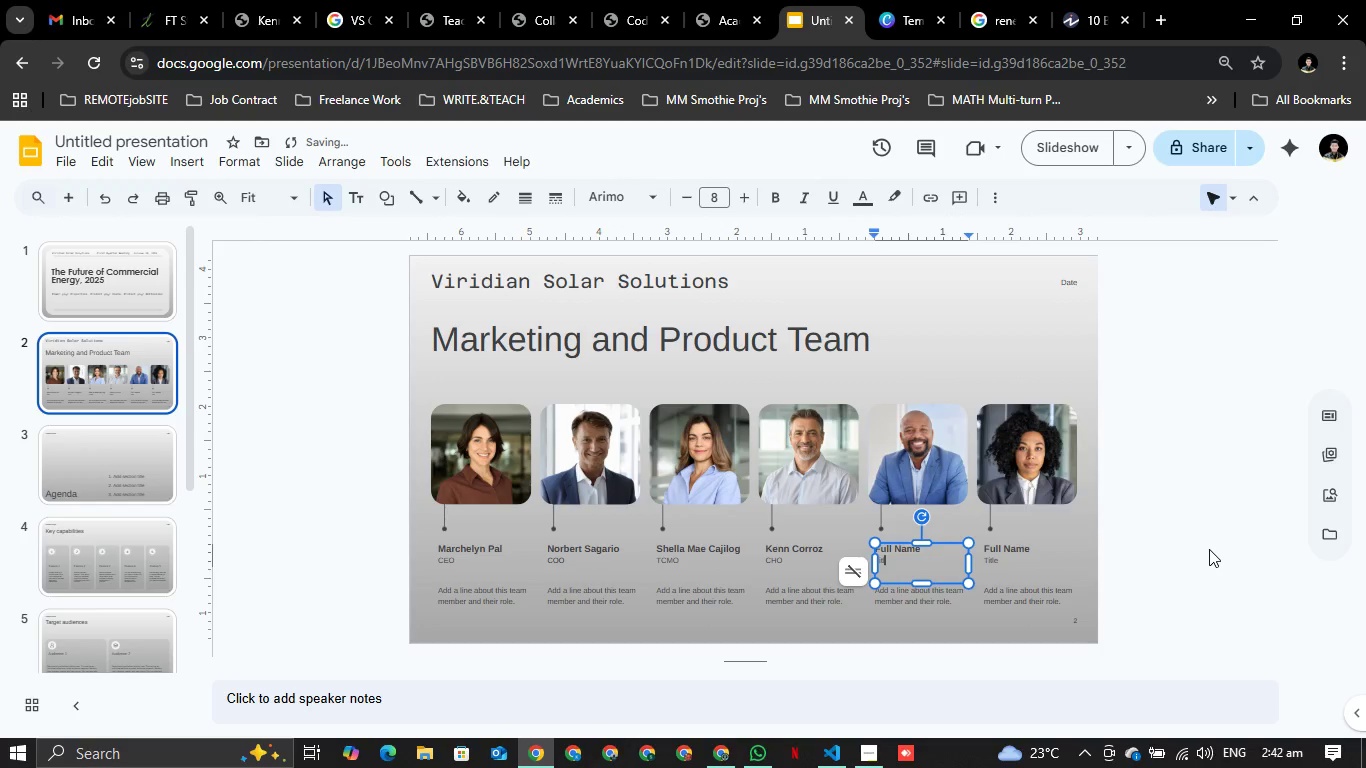 
key(Backspace)
 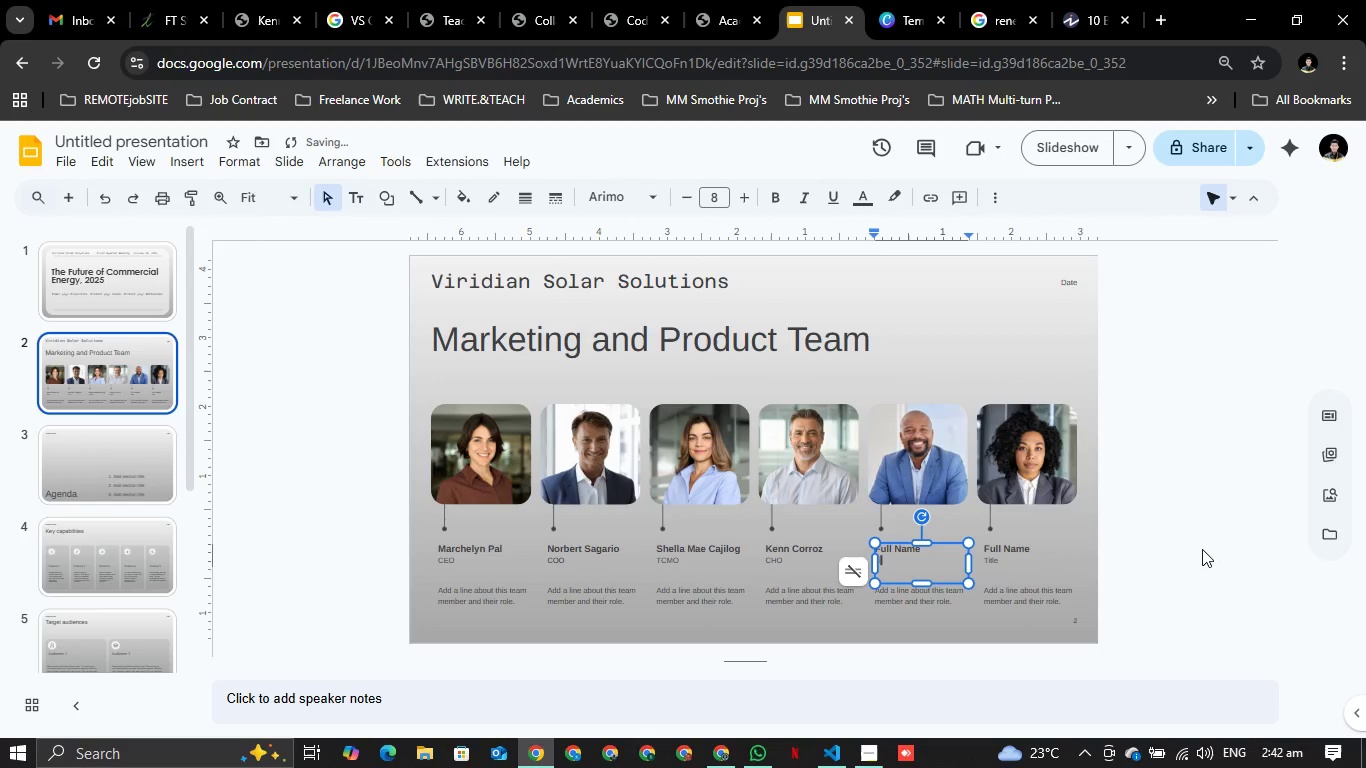 
key(Backspace)
 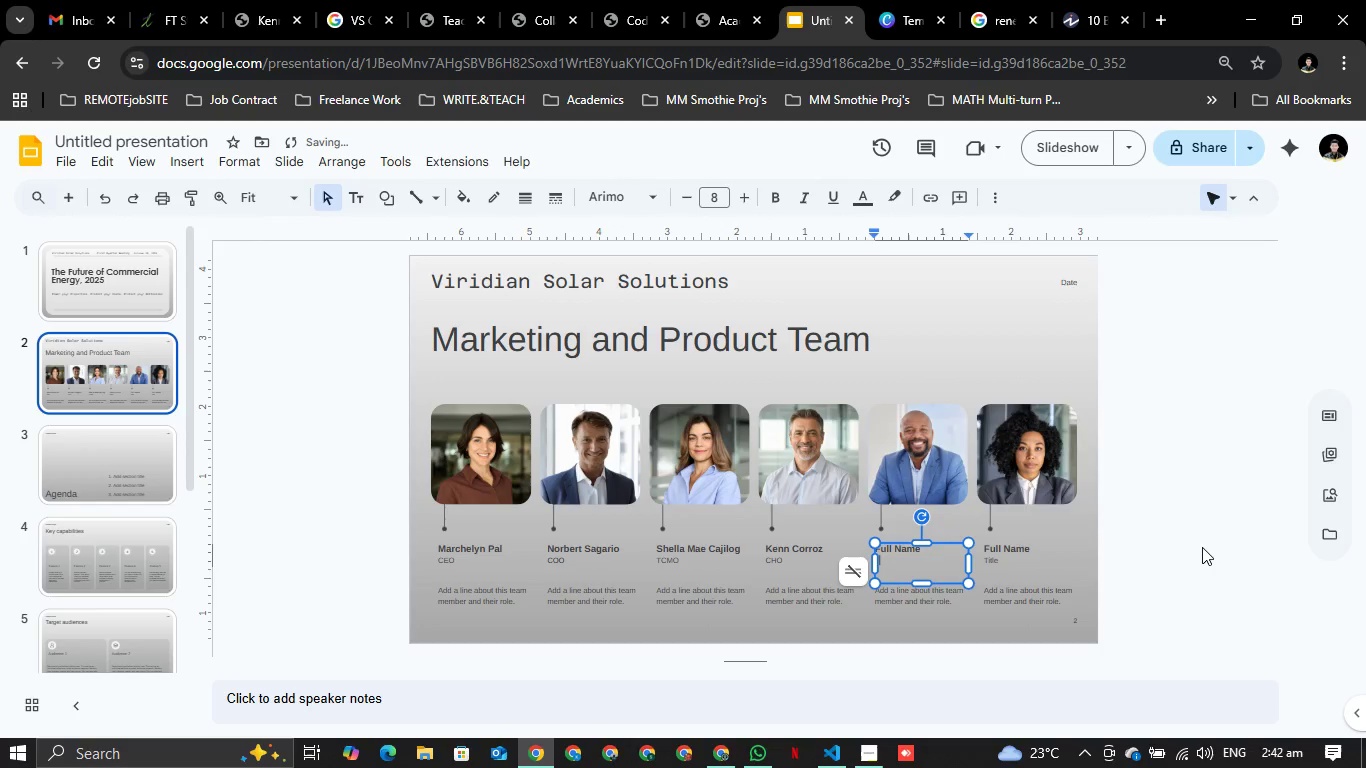 
key(Backspace)
 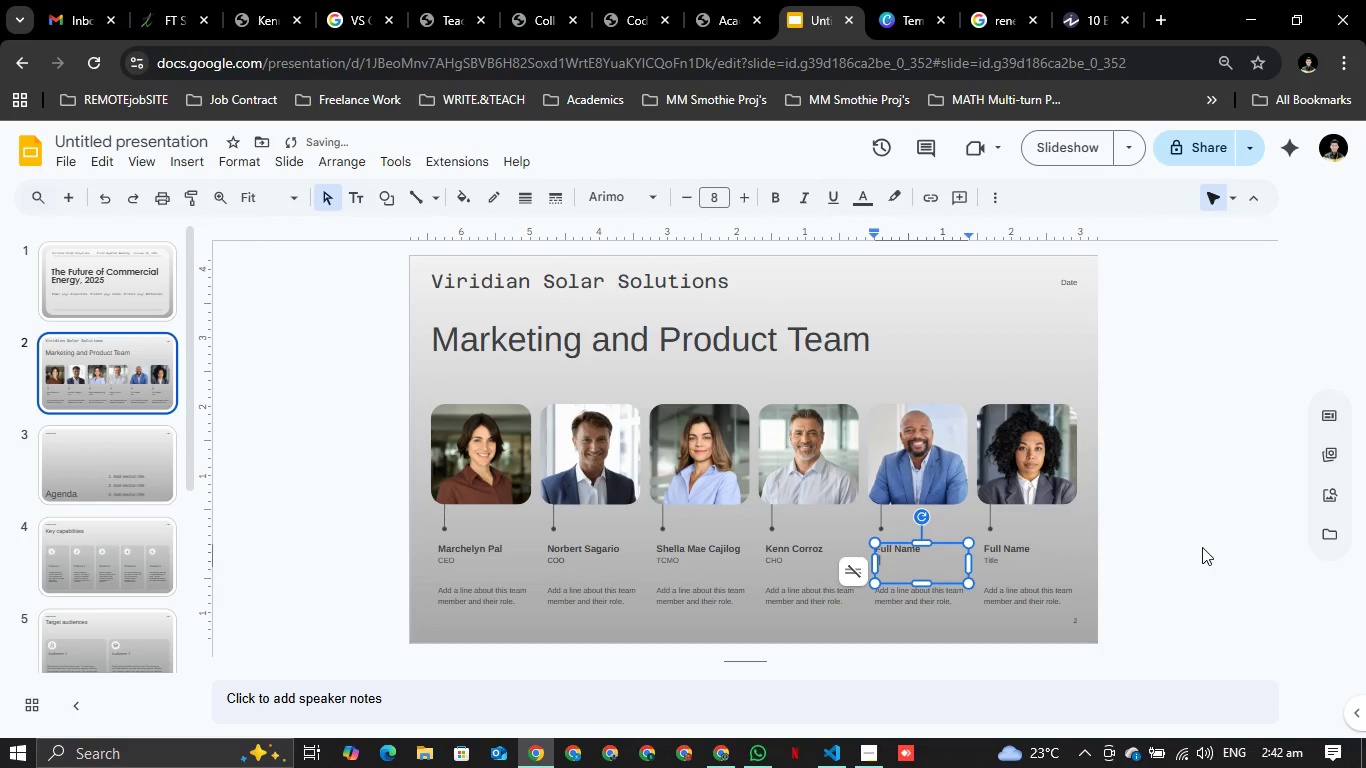 
key(Backspace)
 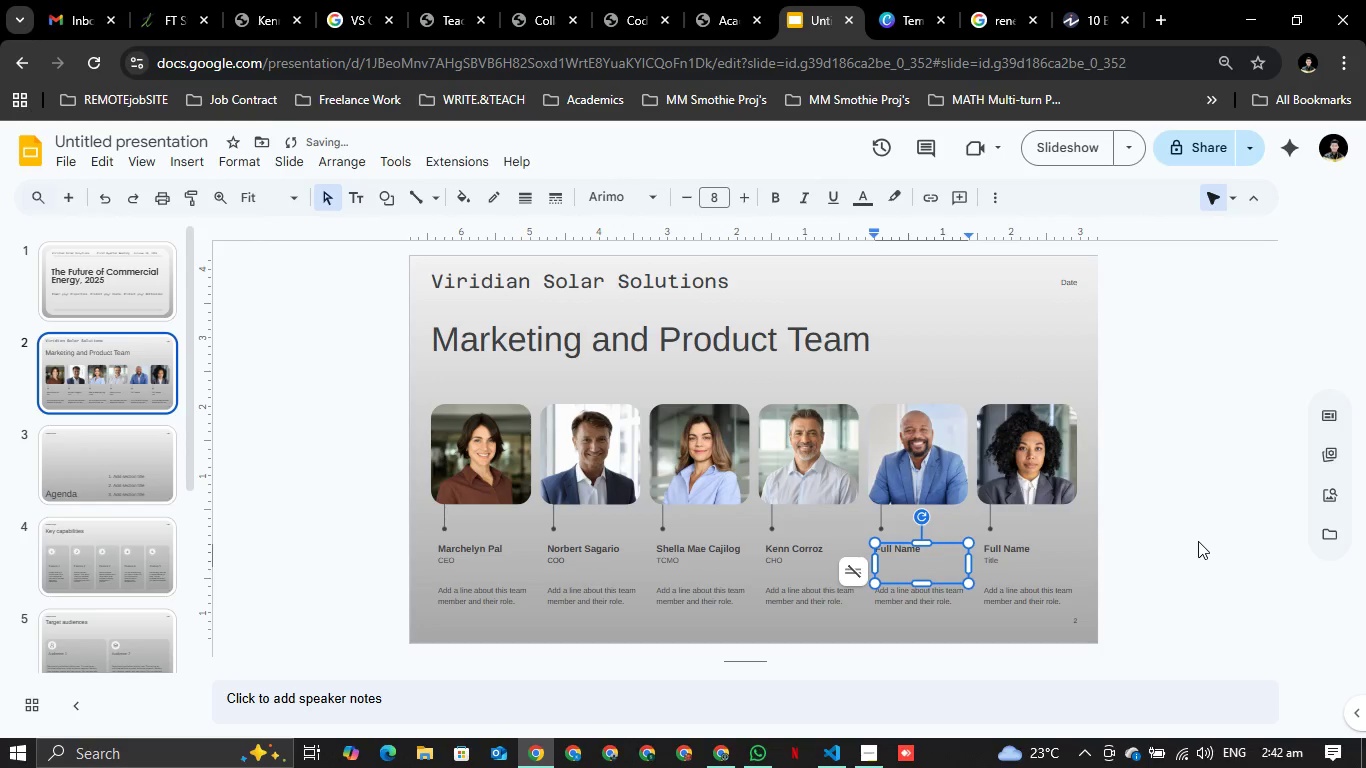 
type(COO Afi)
key(Backspace)
type(filiate)
 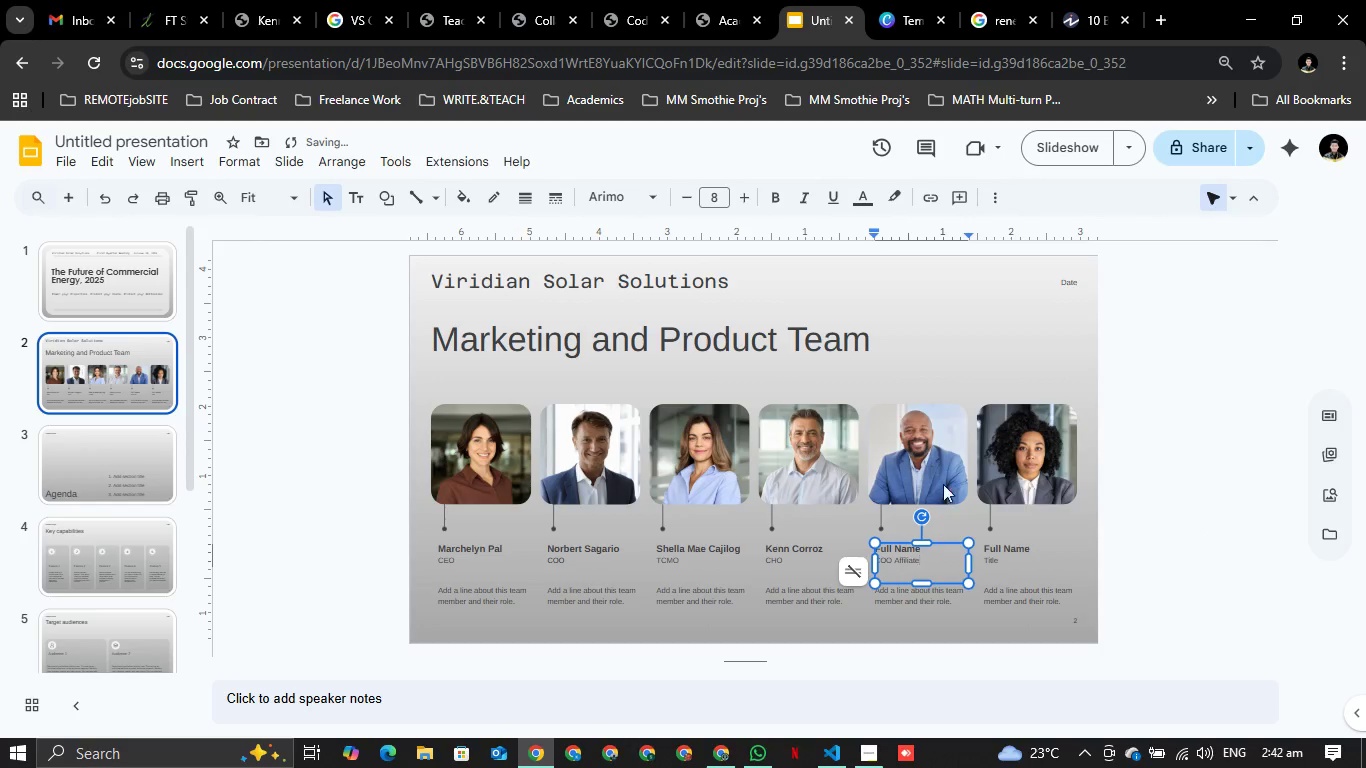 
double_click([703, 556])
 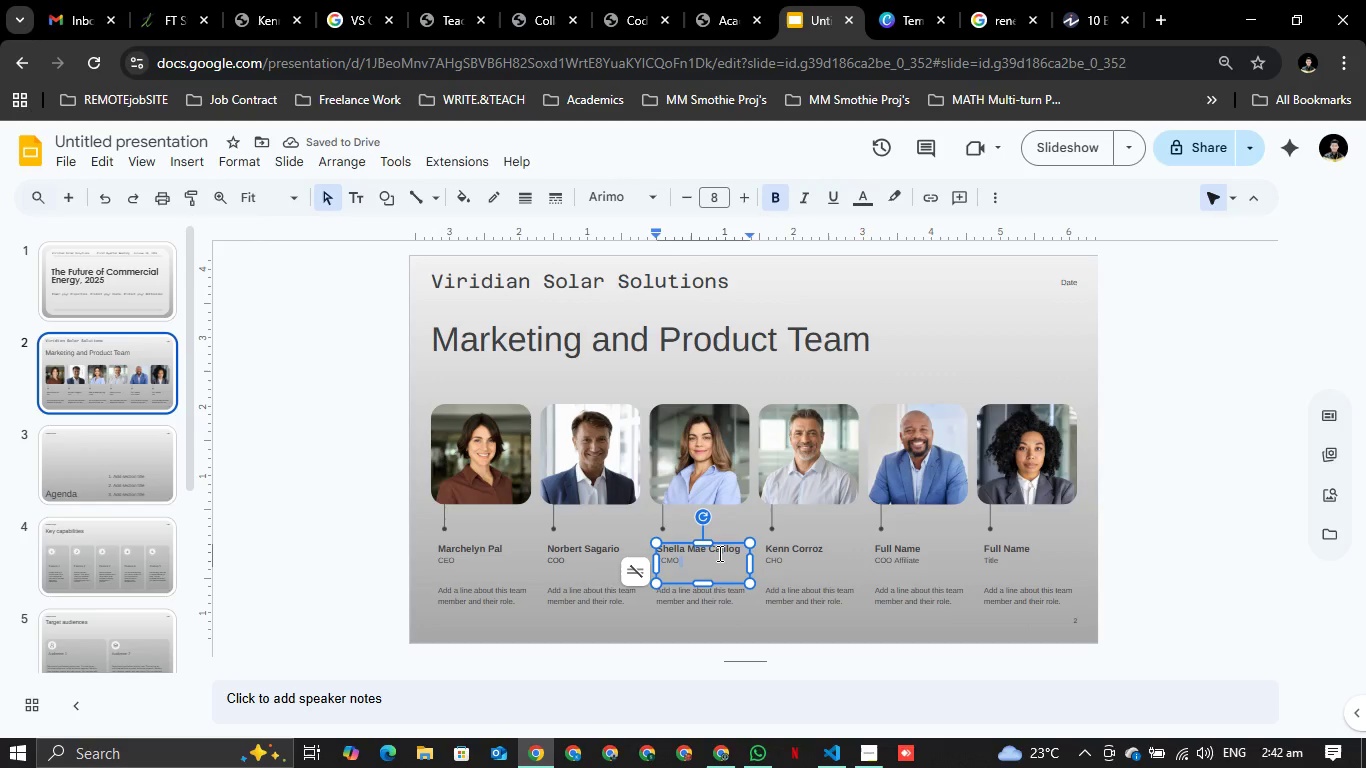 
key(ArrowLeft)
 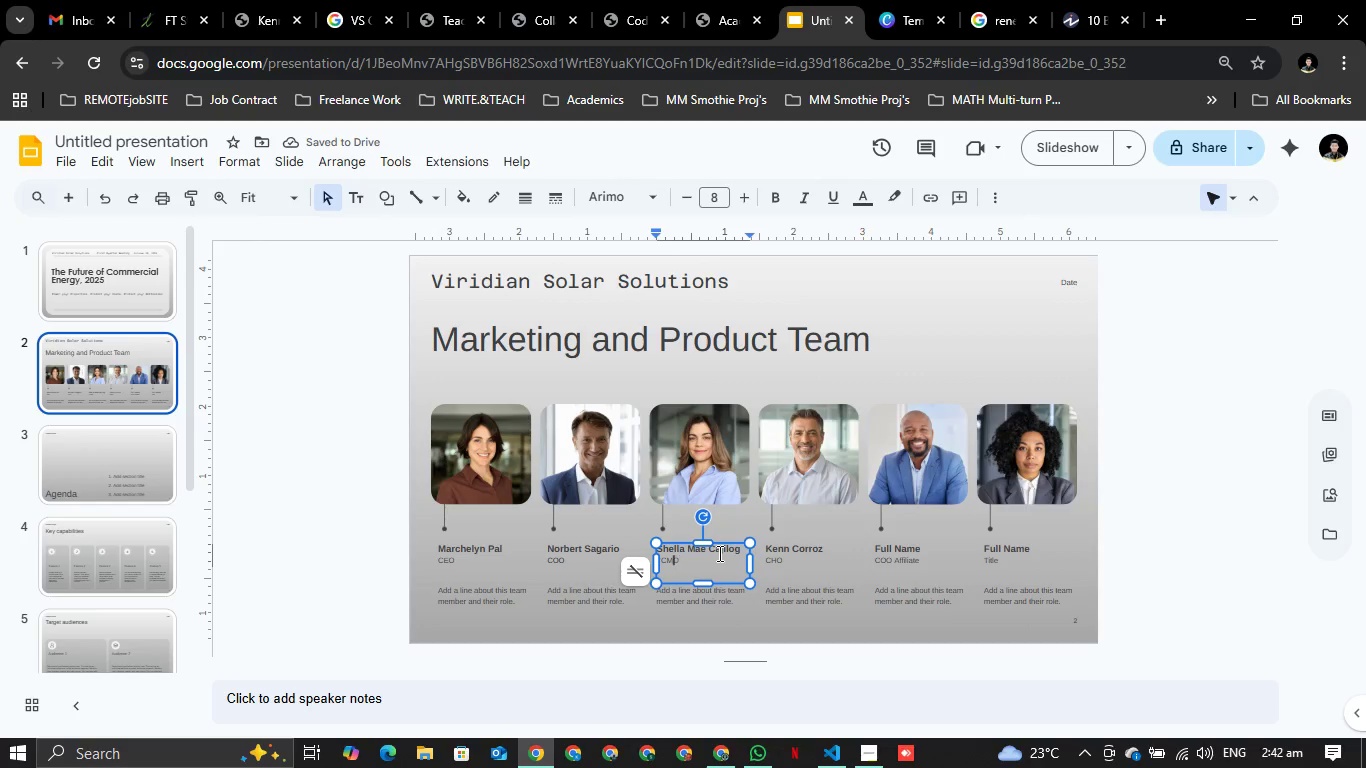 
key(ArrowLeft)
 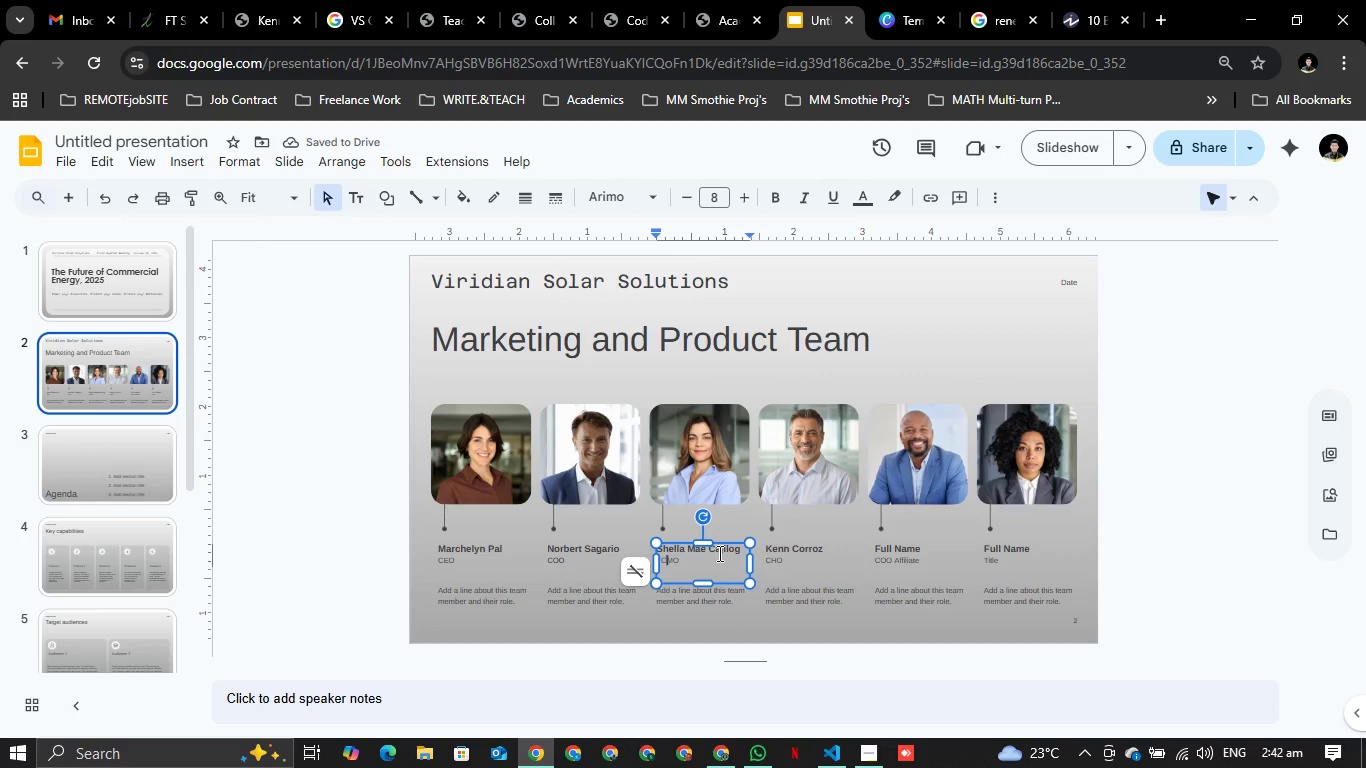 
key(ArrowLeft)
 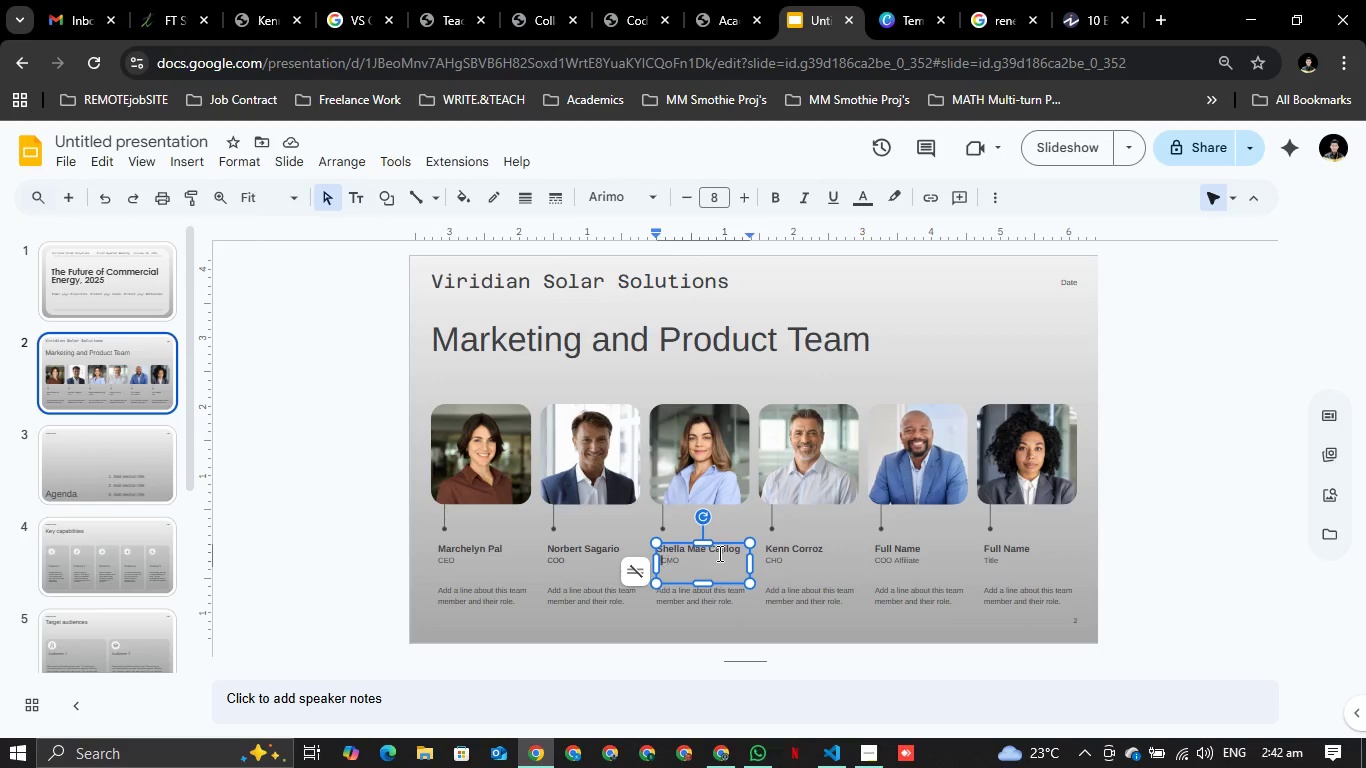 
key(ArrowLeft)
 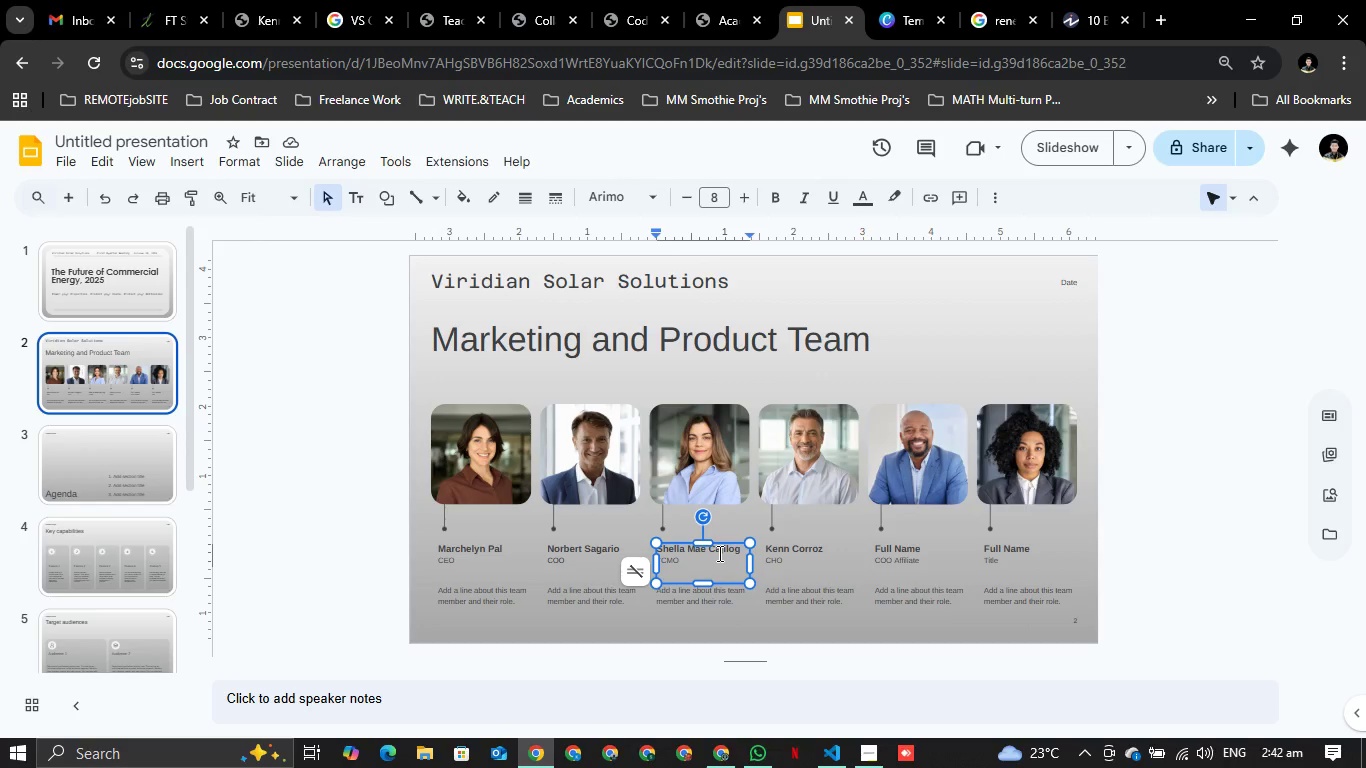 
key(Backspace)
 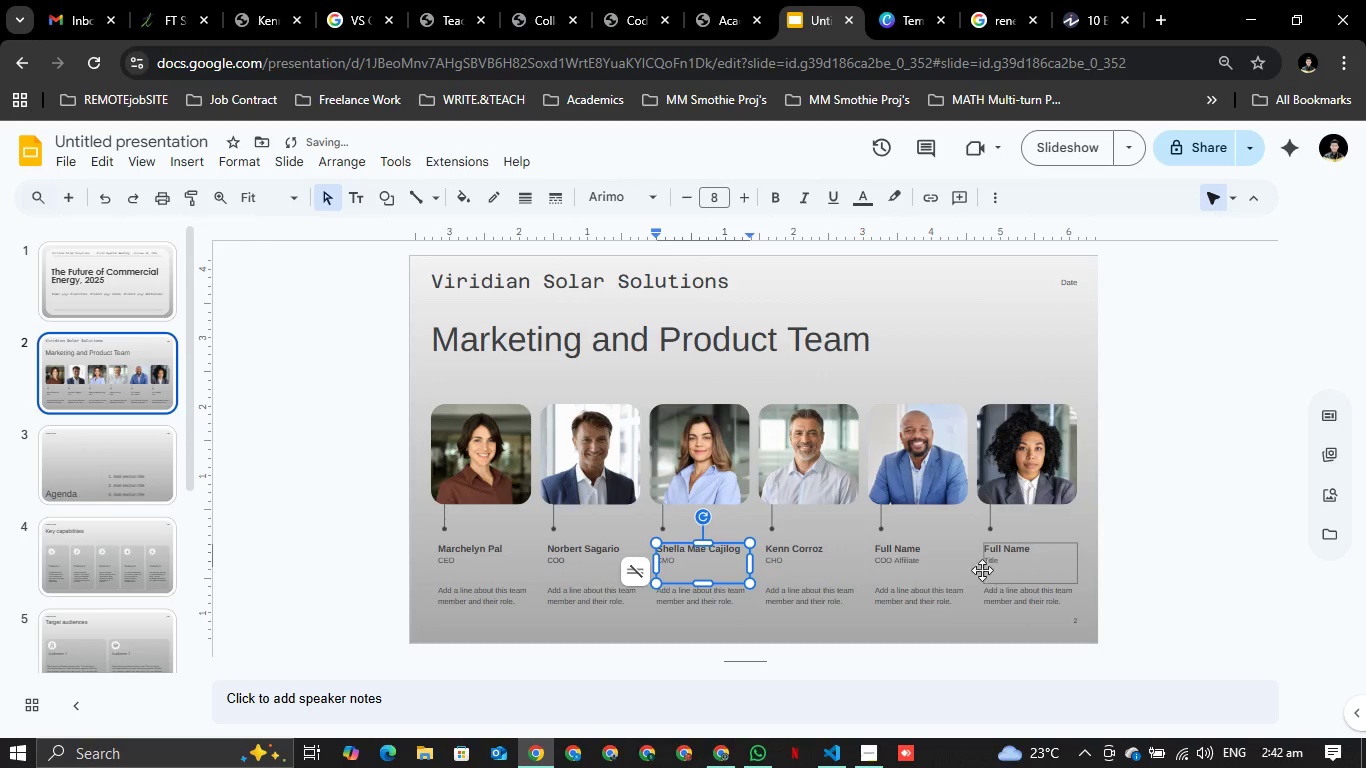 
left_click([915, 548])
 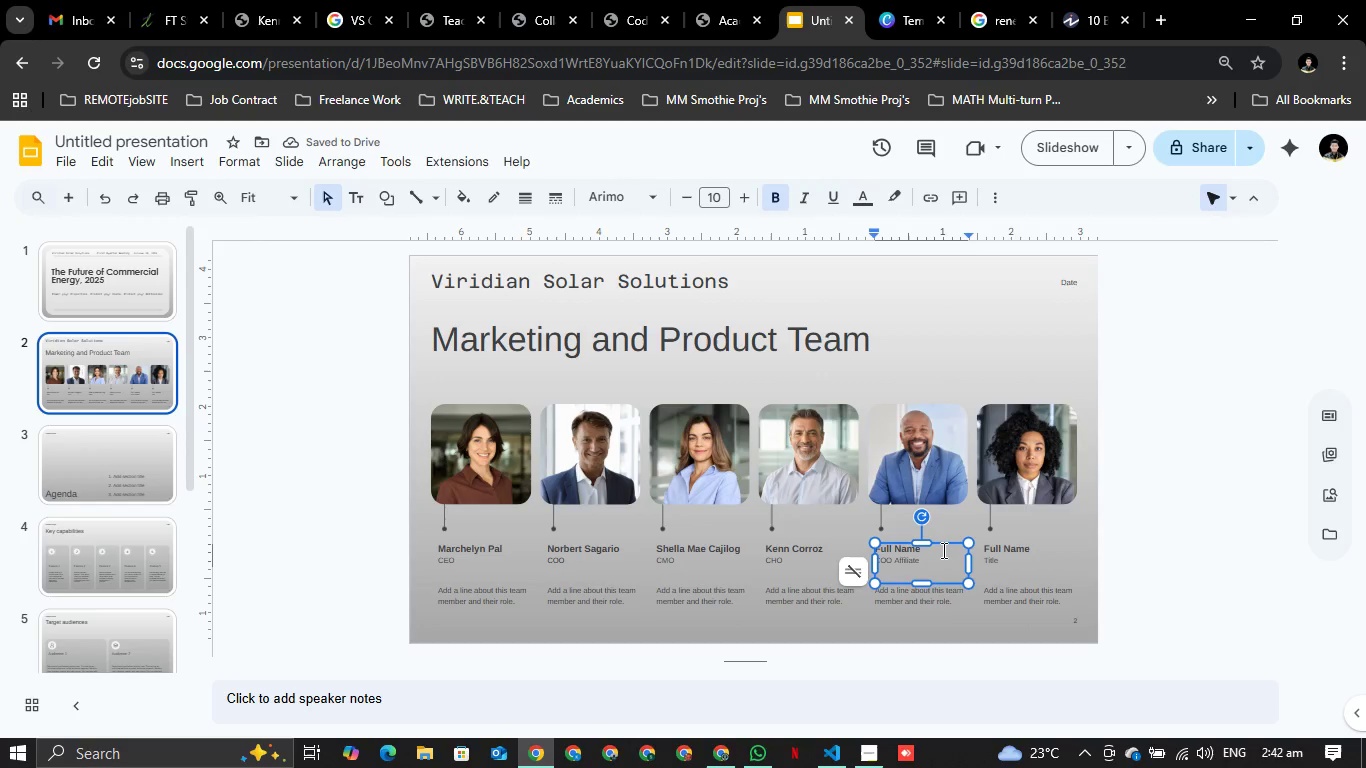 
left_click([942, 551])
 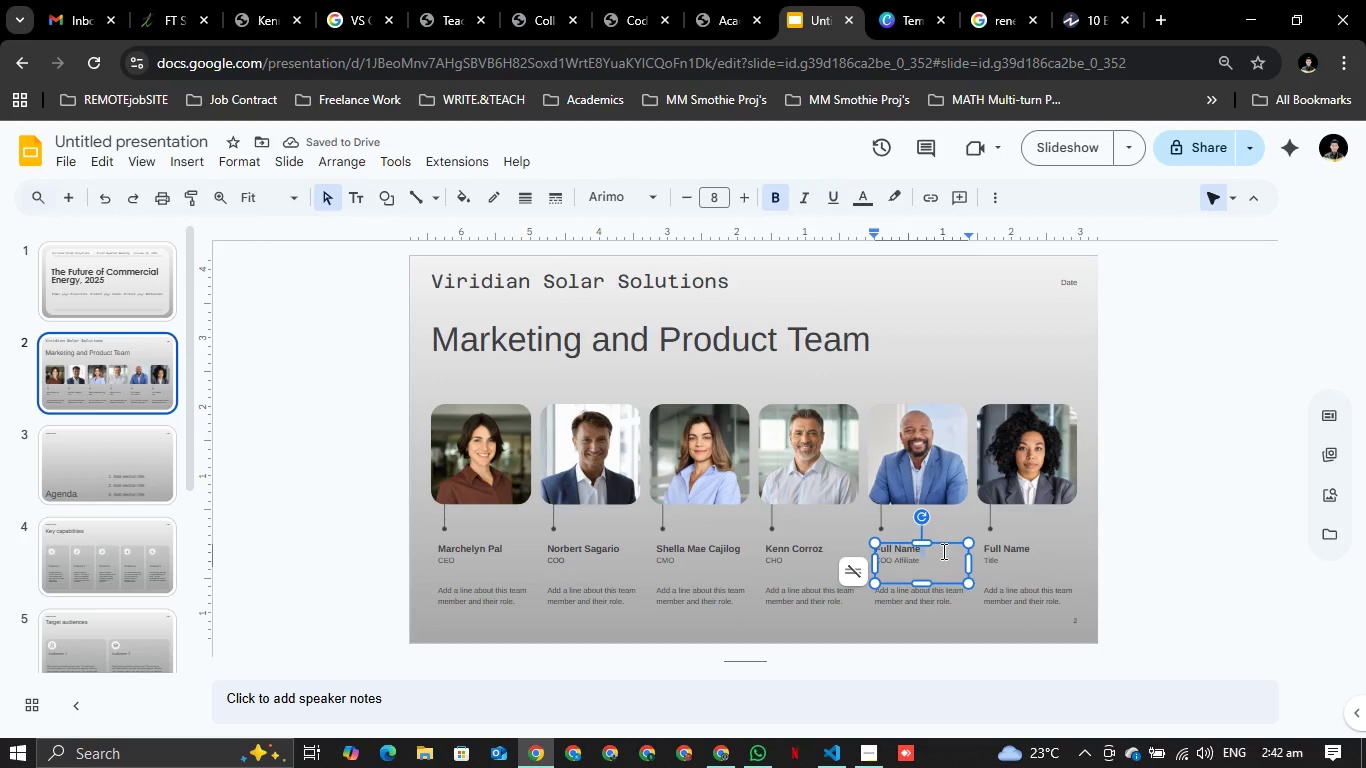 
key(Backspace)
key(Backspace)
key(Backspace)
key(Backspace)
key(Backspace)
key(Backspace)
key(Backspace)
key(Backspace)
key(Backspace)
key(Backspace)
type(Ryan Jerome Demate)
 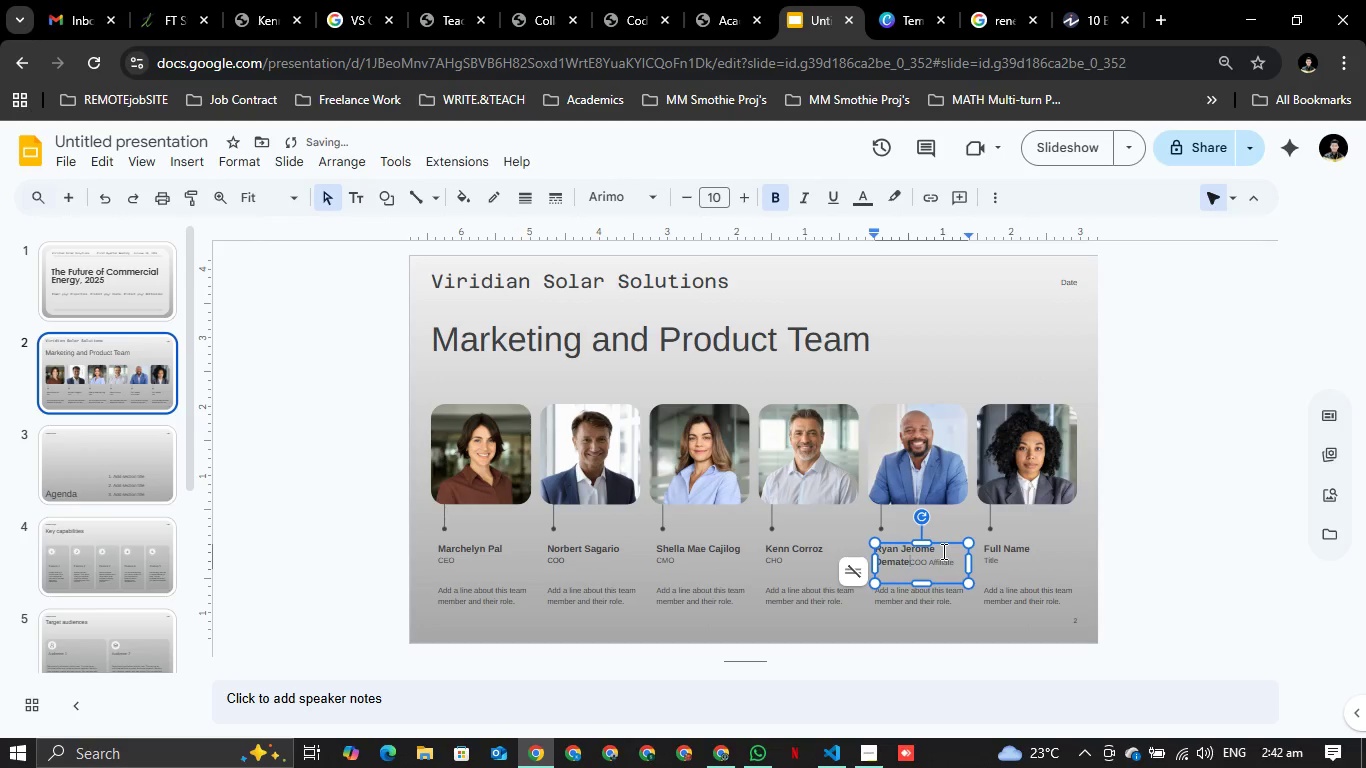 
key(Enter)
 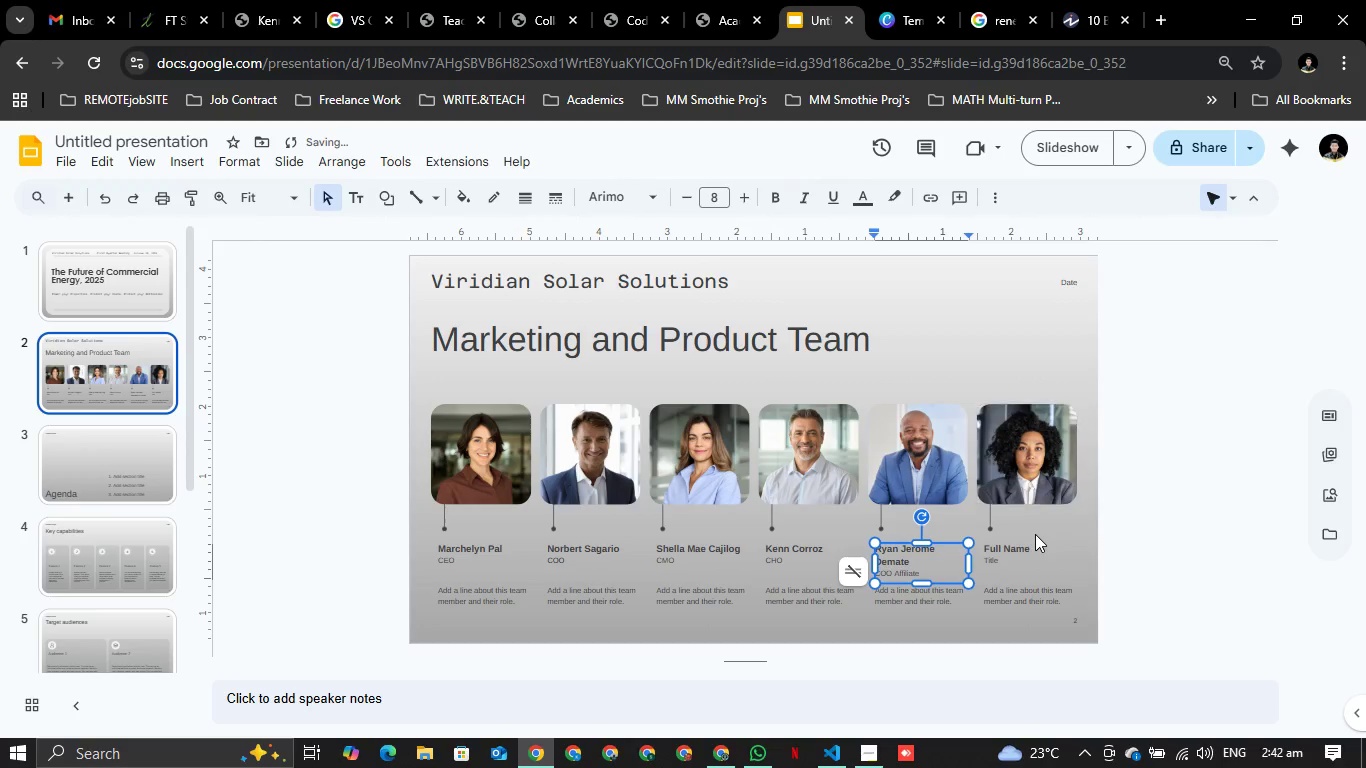 
left_click([1035, 559])
 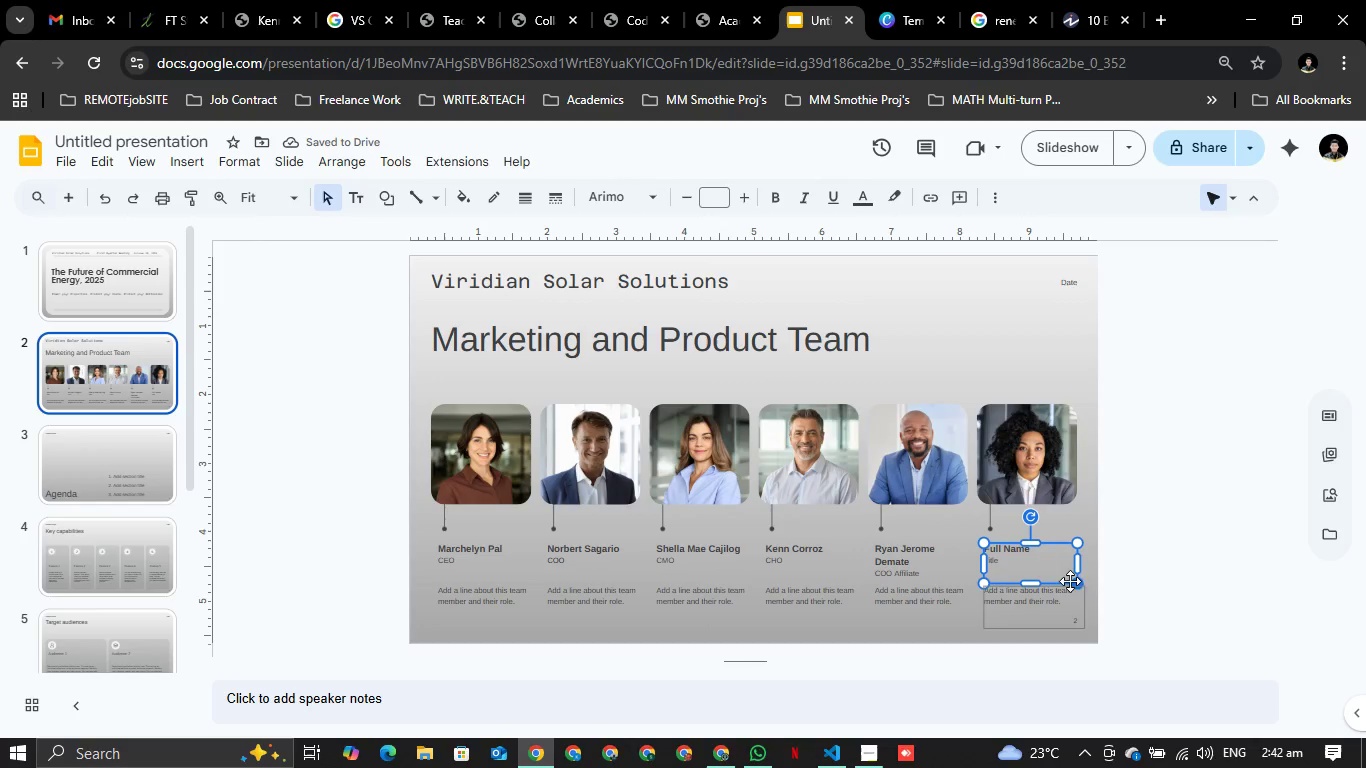 
left_click([1042, 553])
 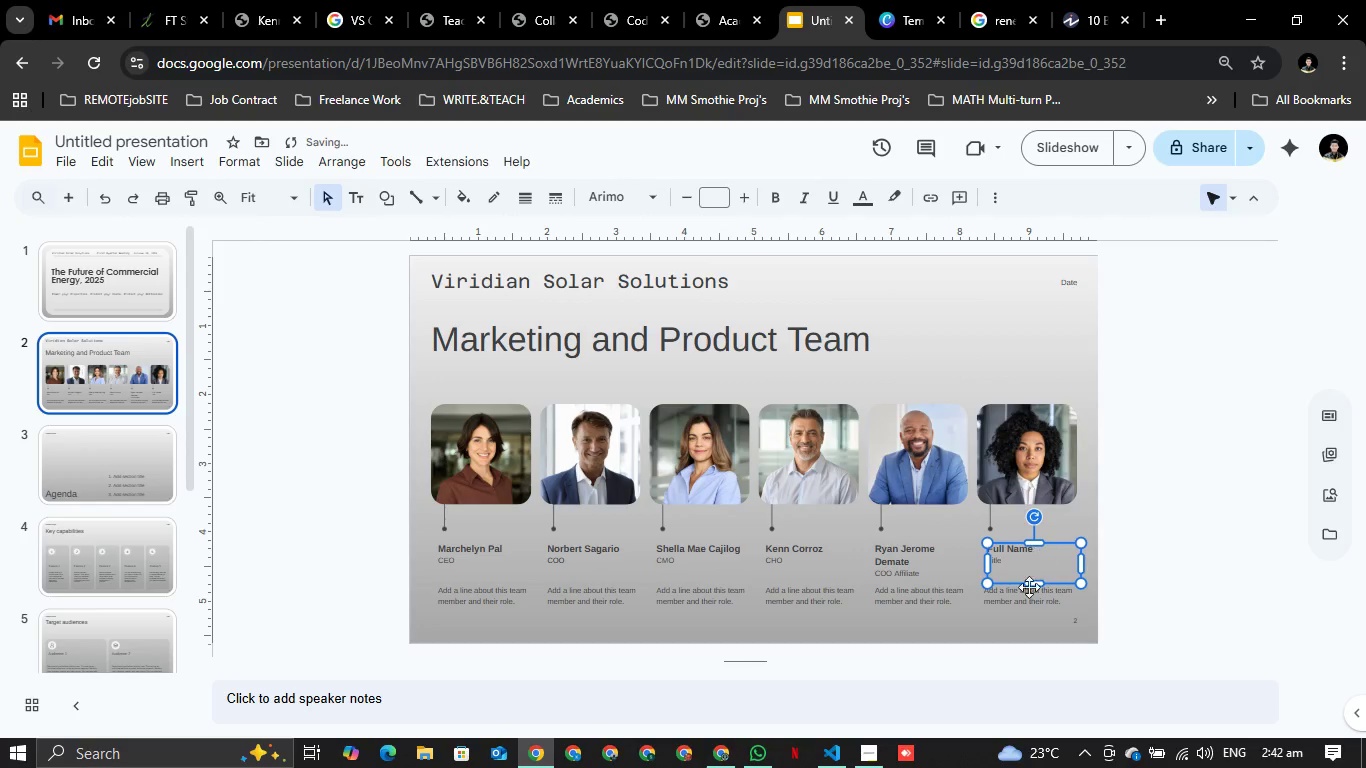 
key(Control+Z)
 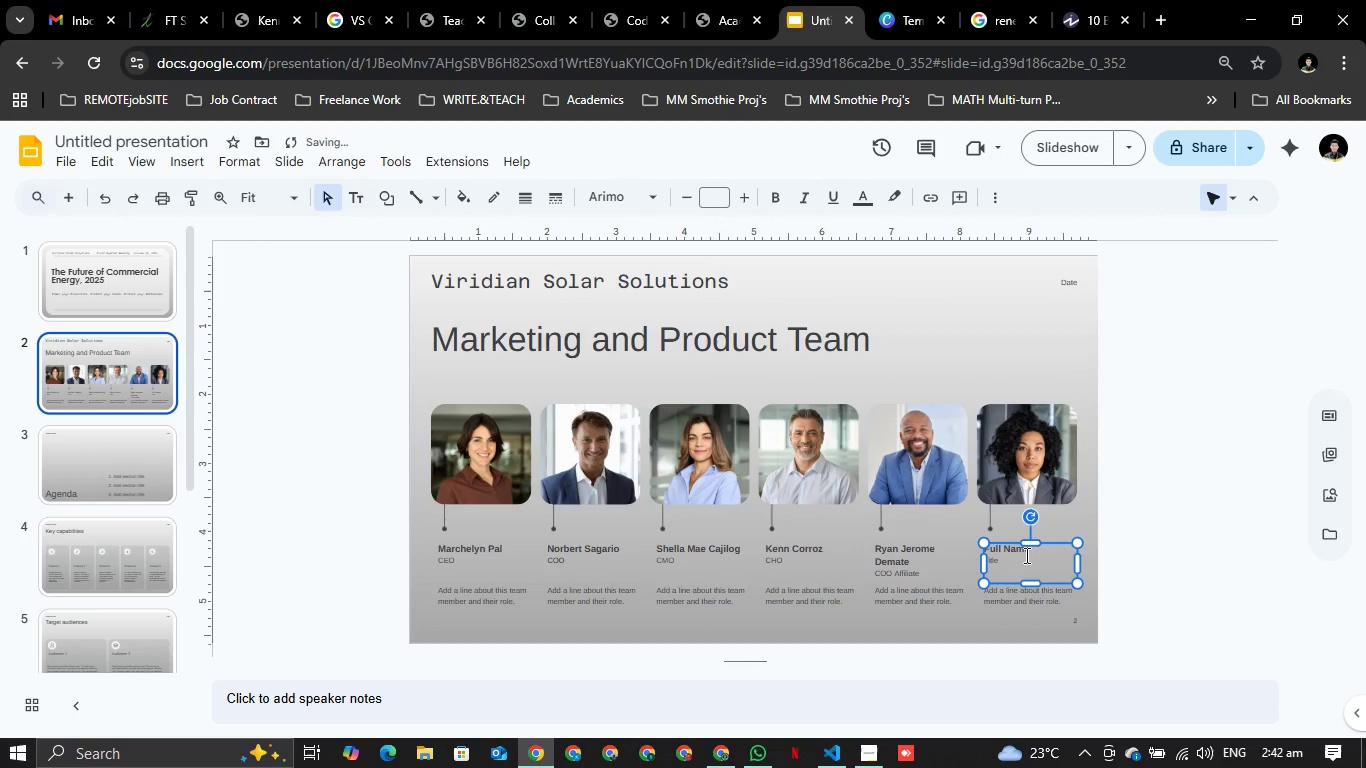 
double_click([1025, 555])
 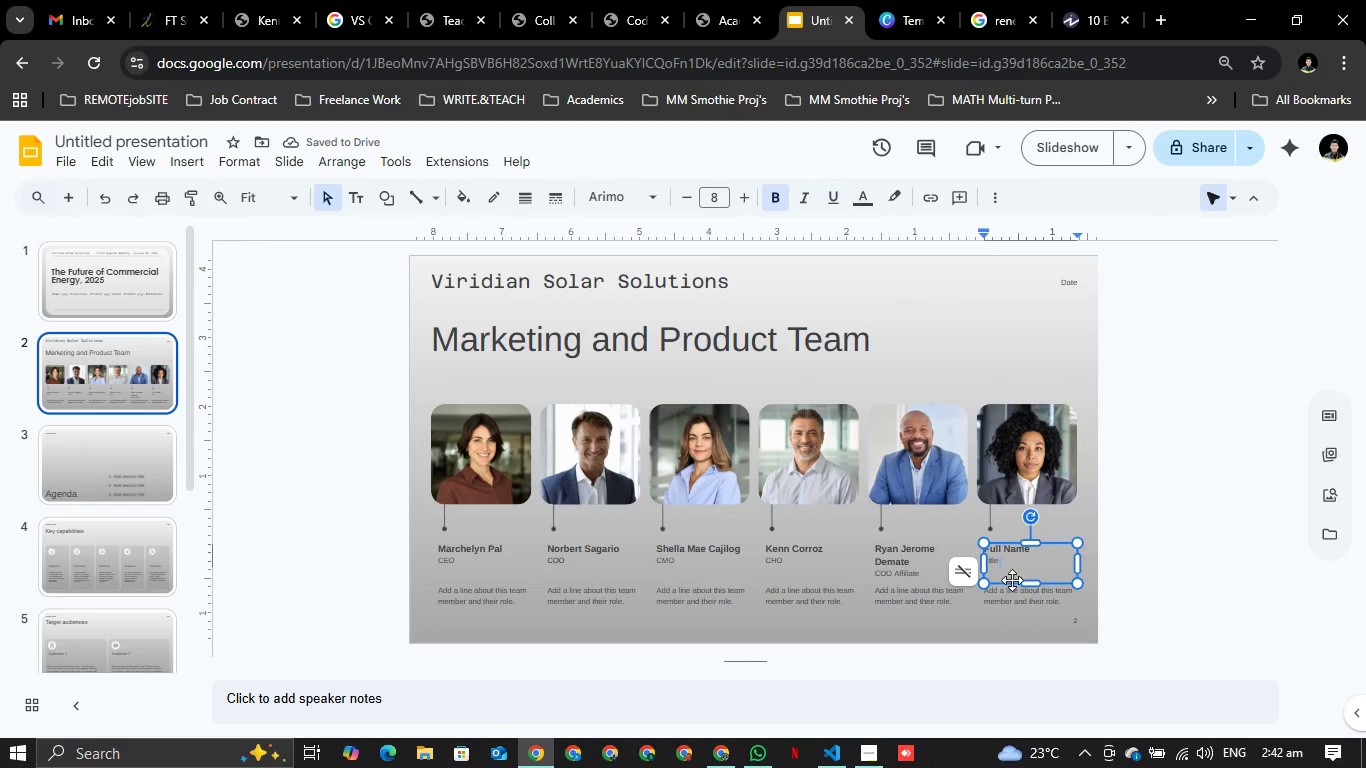 
key(Backspace)
 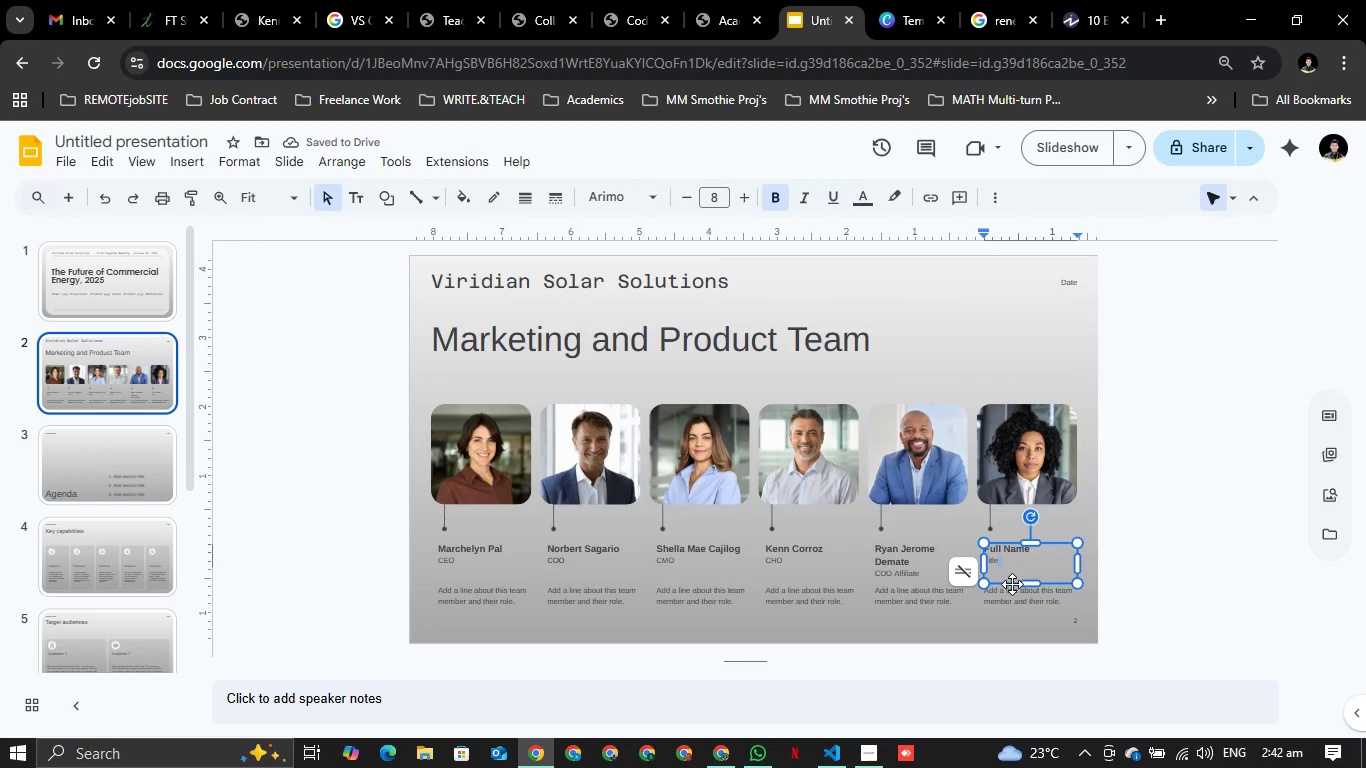 
key(Backspace)
 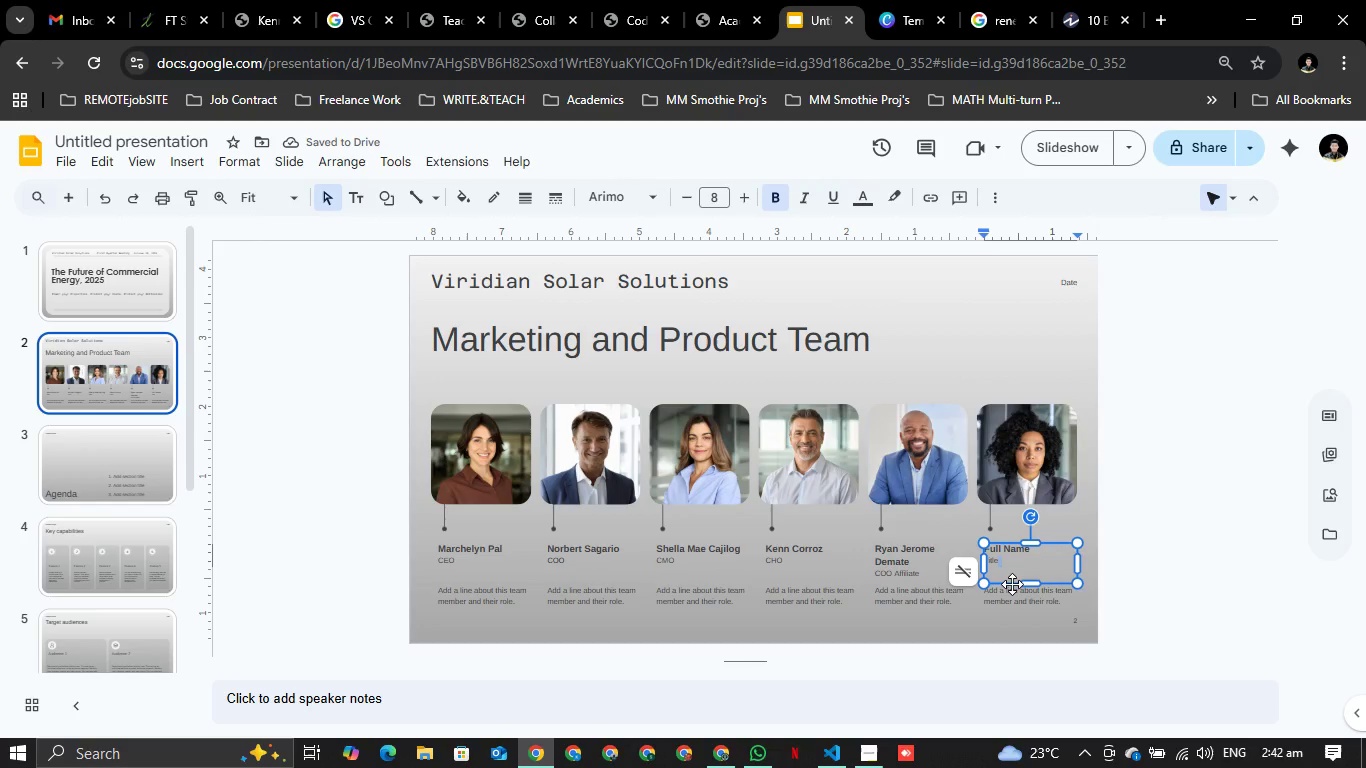 
key(Backspace)
 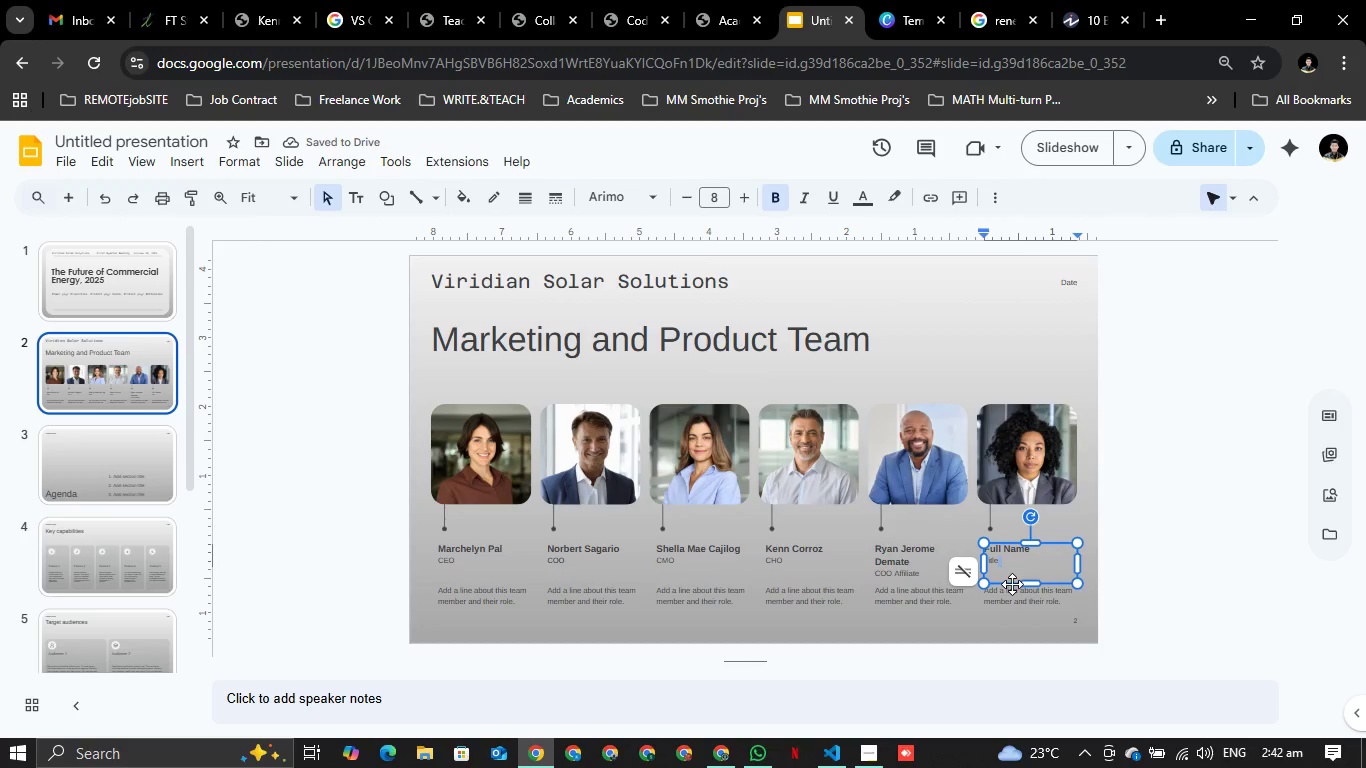 
key(Backspace)
 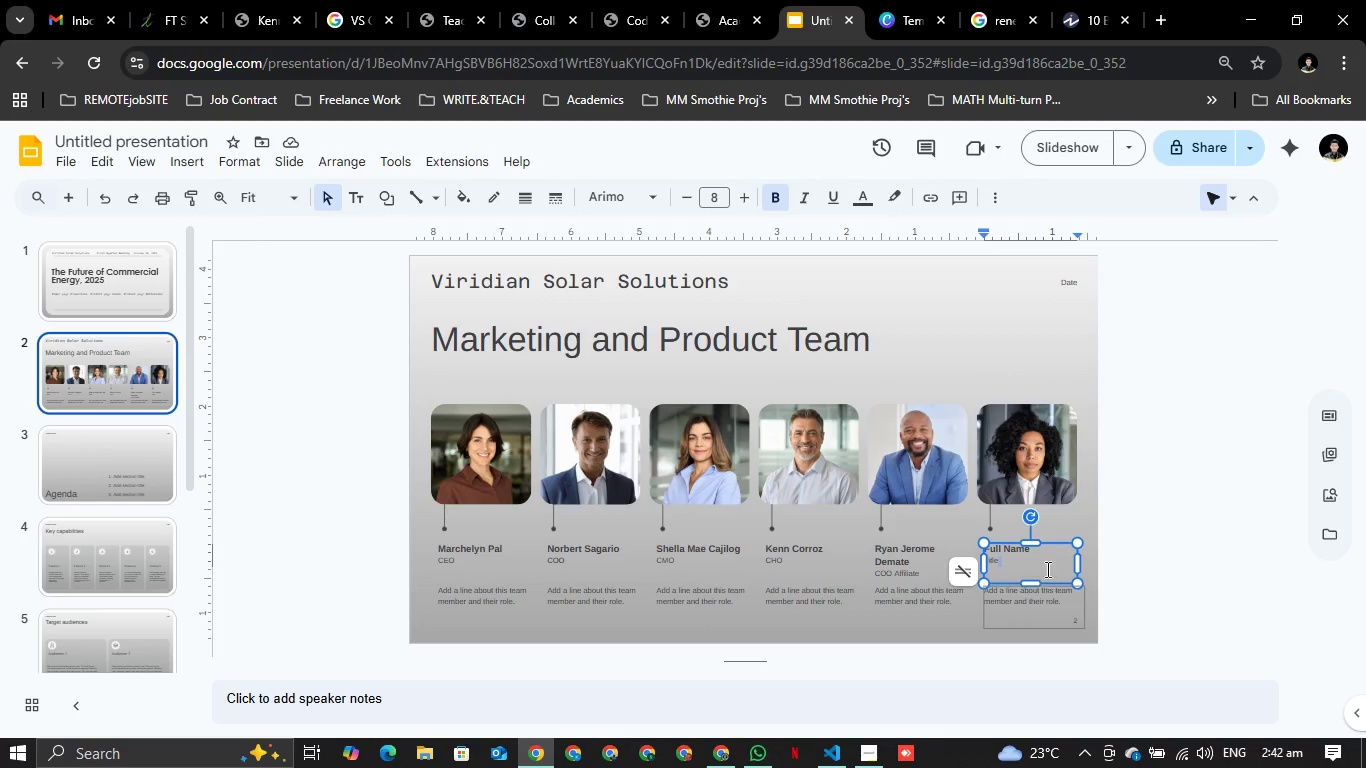 
left_click([1019, 555])
 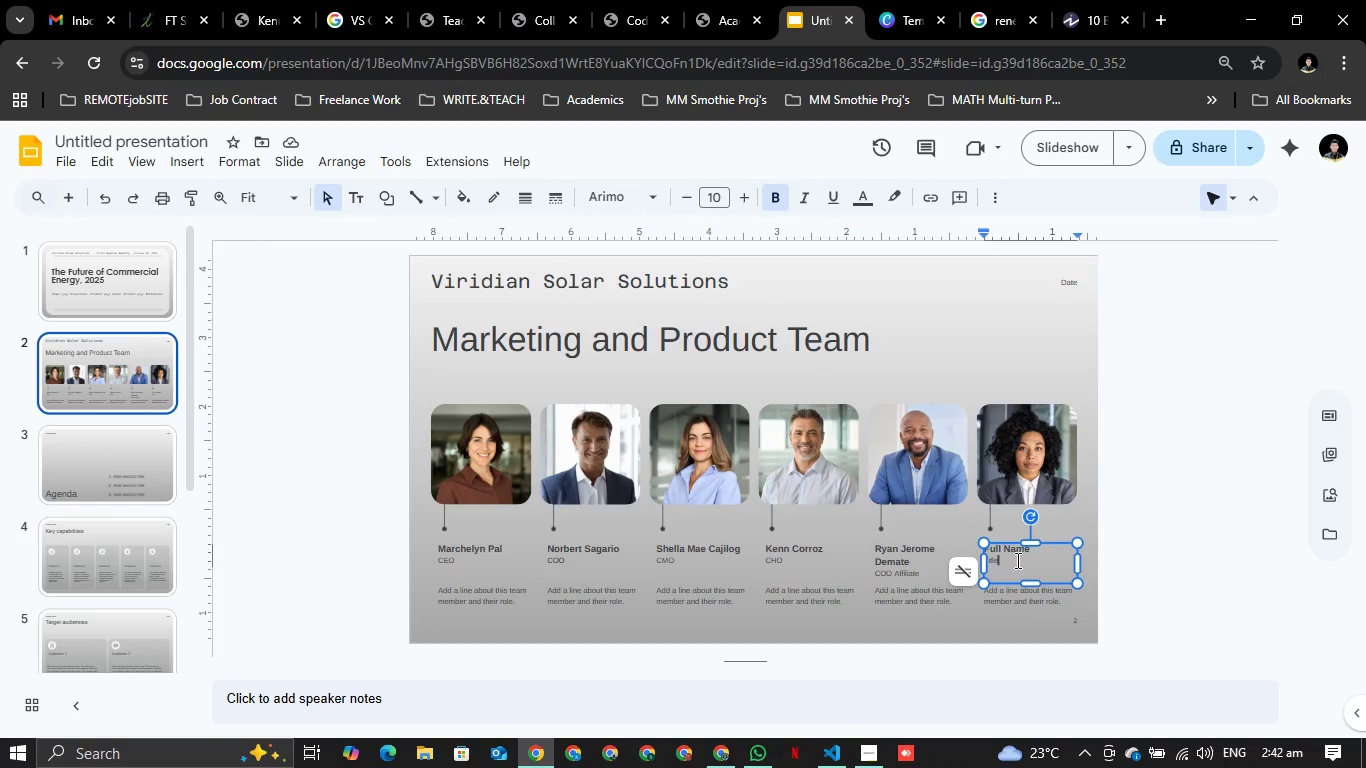 
left_click([1016, 560])
 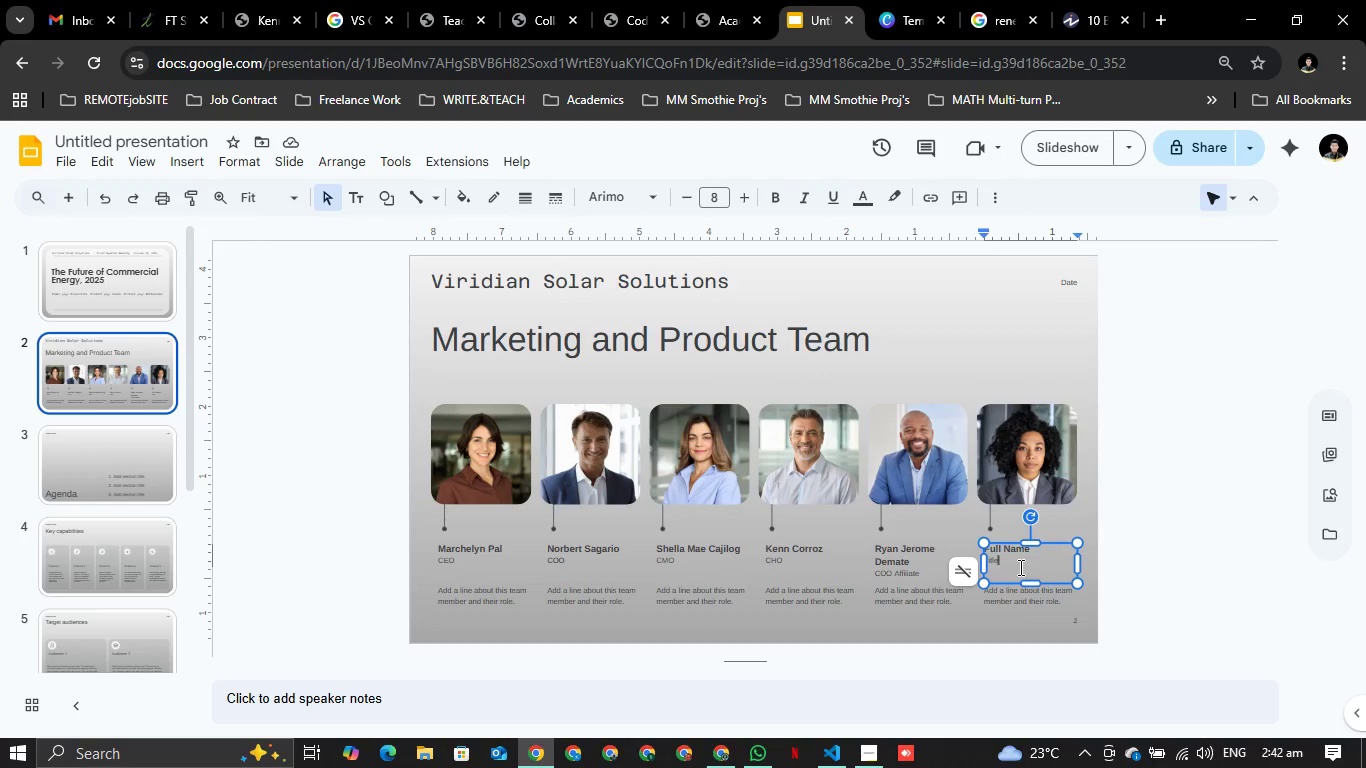 
key(Backspace)
key(Backspace)
key(Backspace)
key(Backspace)
key(Backspace)
type(Strategist)
 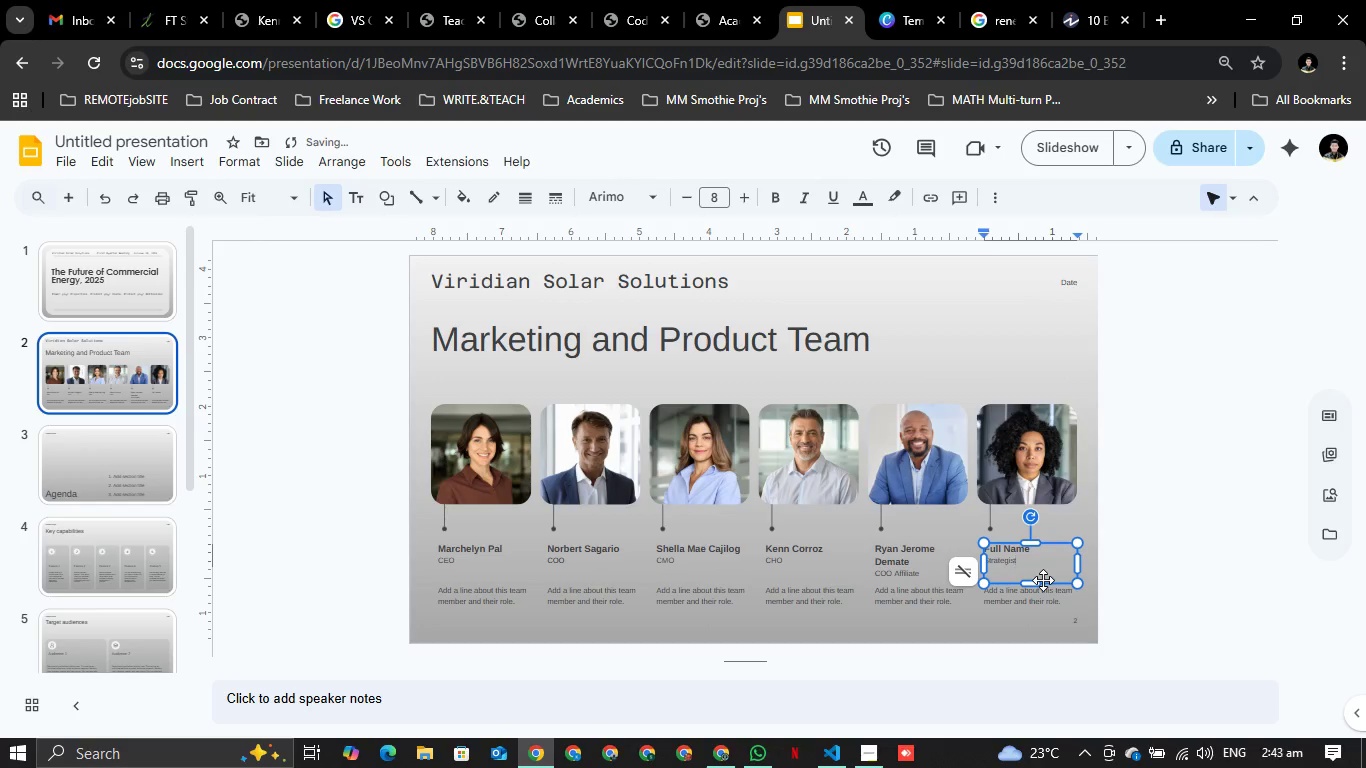 
key(ArrowUp)
 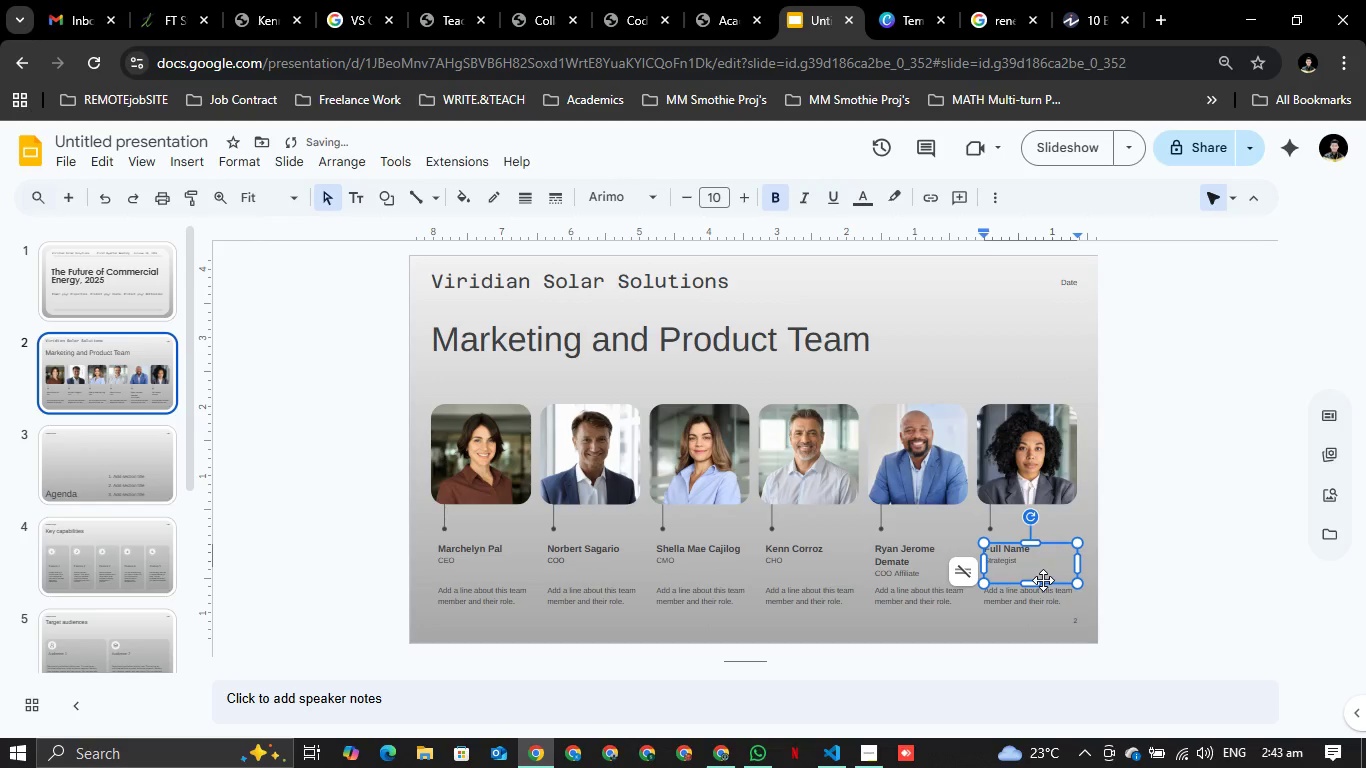 
key(ArrowRight)
 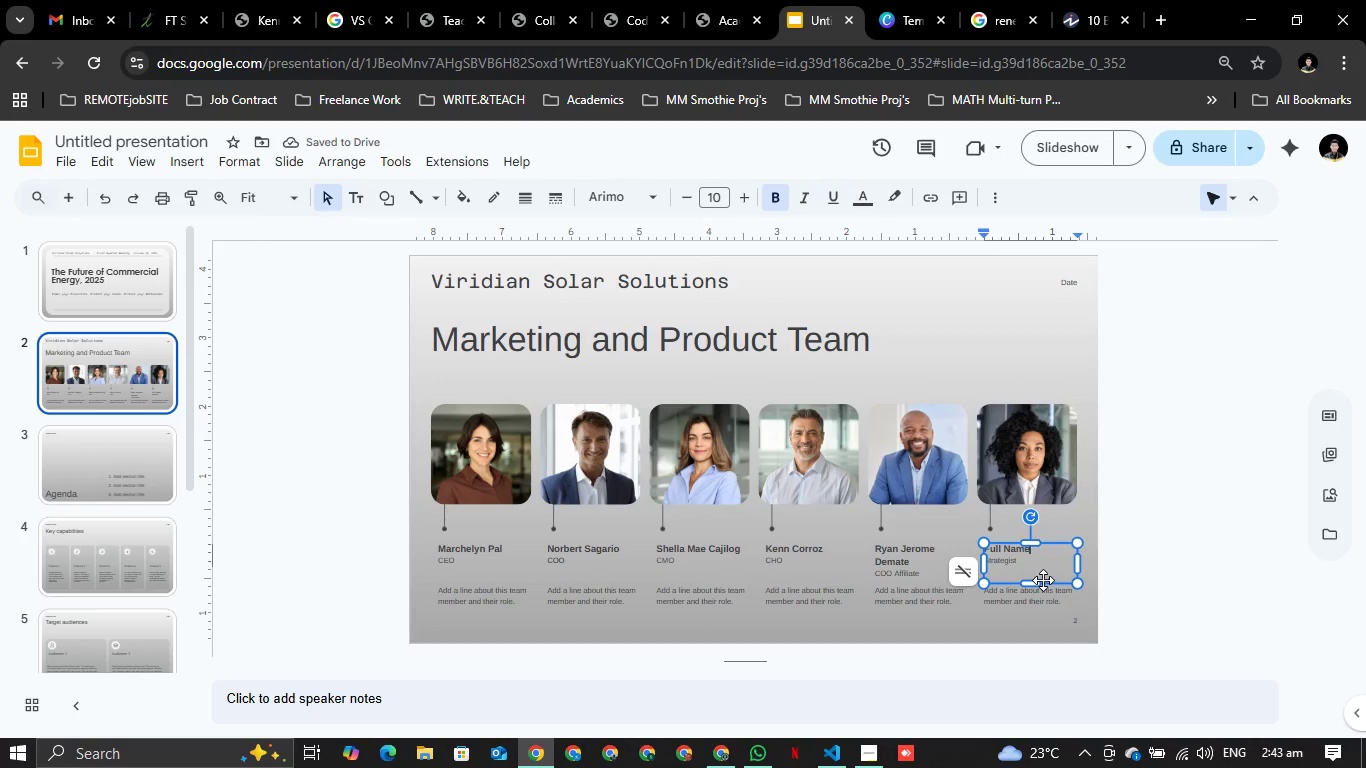 
key(ArrowRight)
 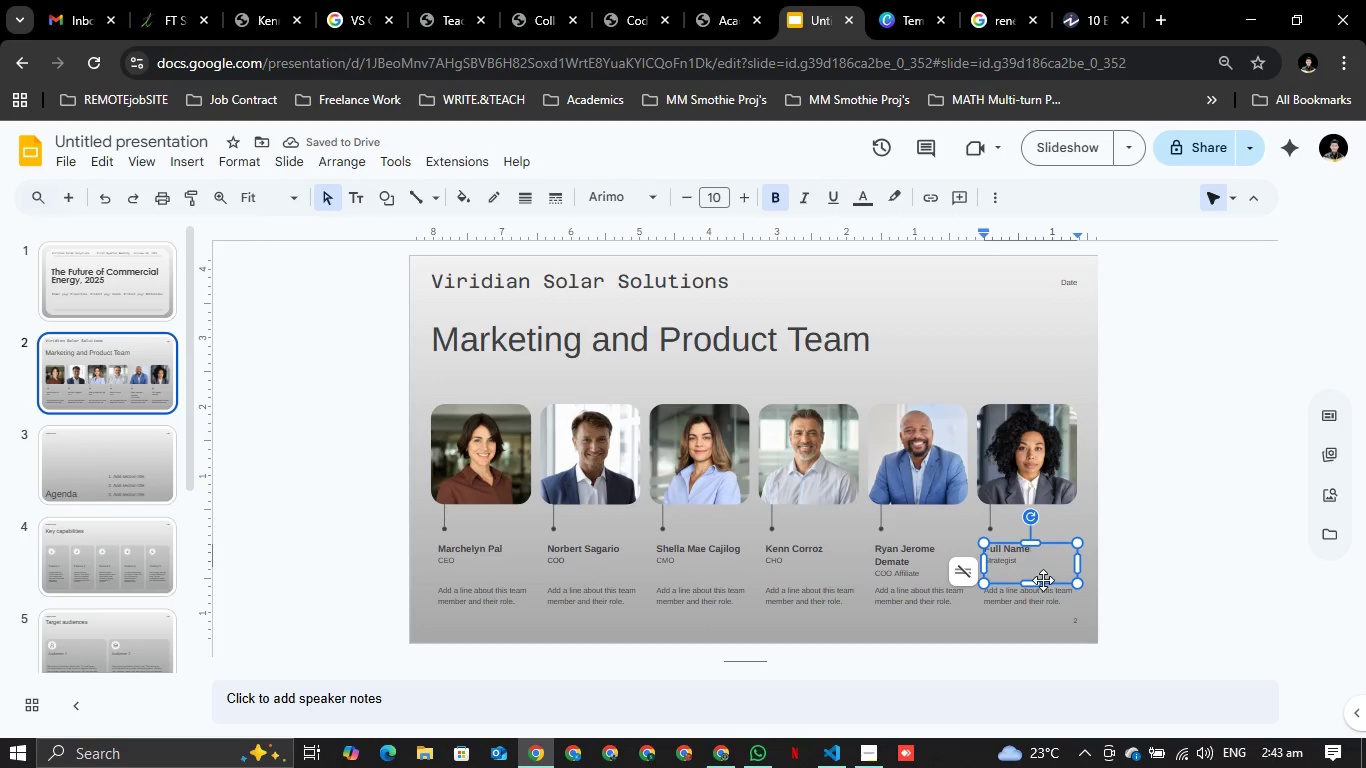 
key(Backspace)
key(Backspace)
key(Backspace)
key(Backspace)
key(Backspace)
key(Backspace)
key(Backspace)
key(Backspace)
key(Backspace)
type(Angel ROse)
key(Backspace)
key(Backspace)
key(Backspace)
key(Backspace)
type(er)
key(Backspace)
key(Backspace)
type(Rose Cats)
key(Backspace)
key(Backspace)
type(stro)
 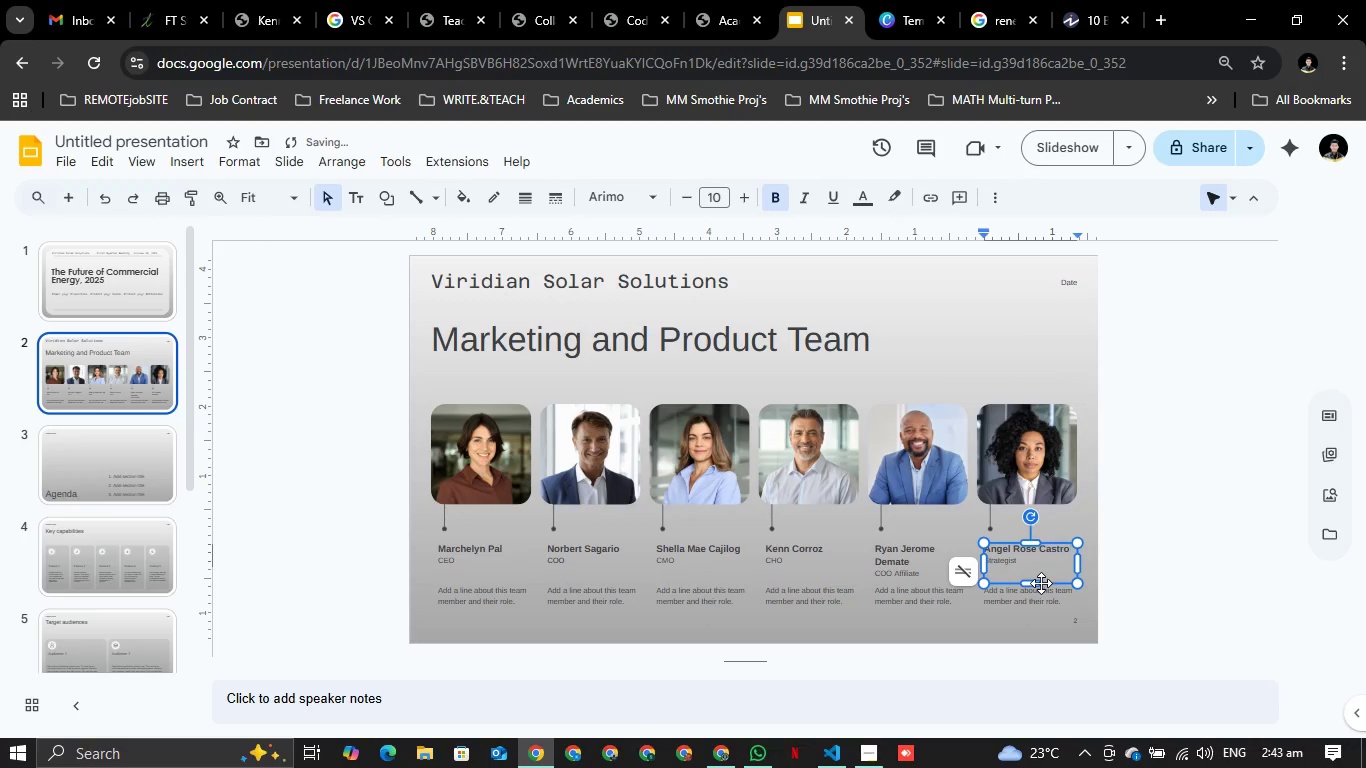 
left_click([1062, 295])
 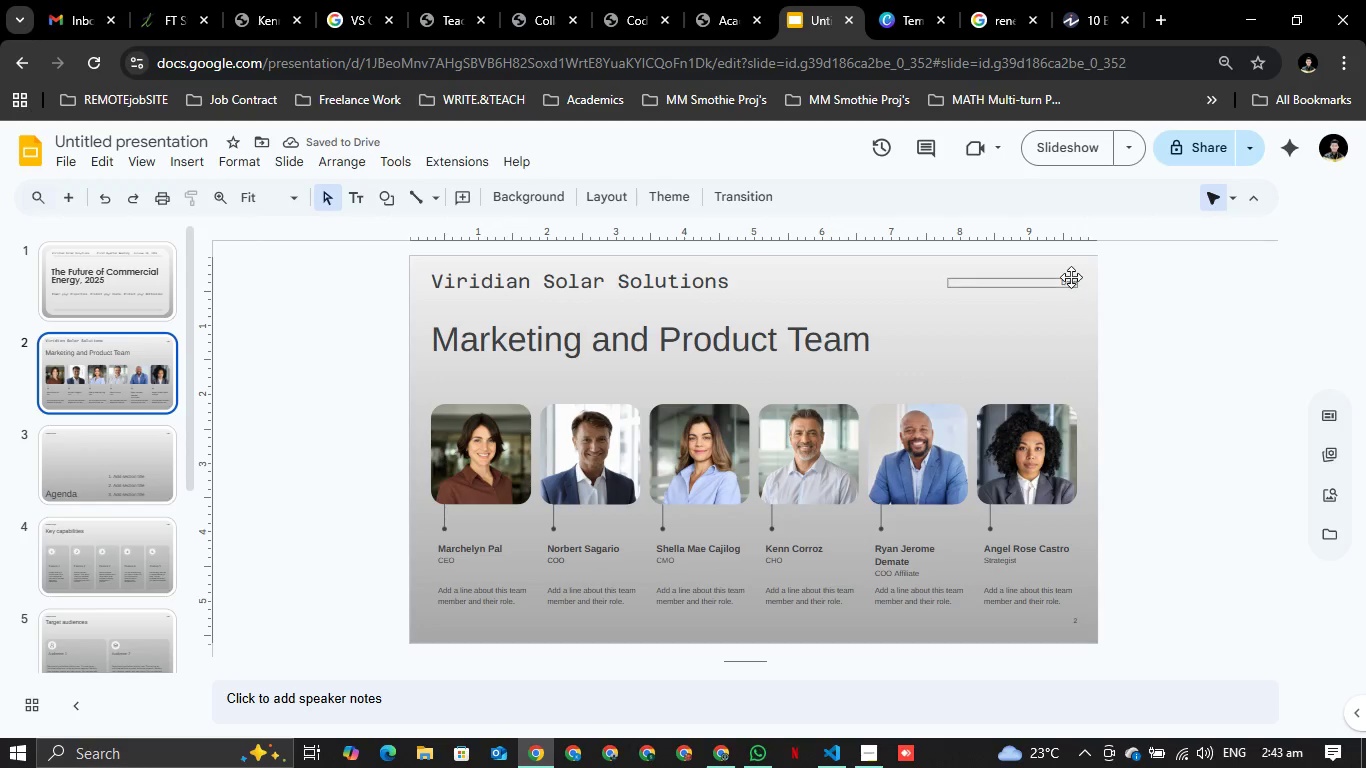 
left_click([1071, 277])
 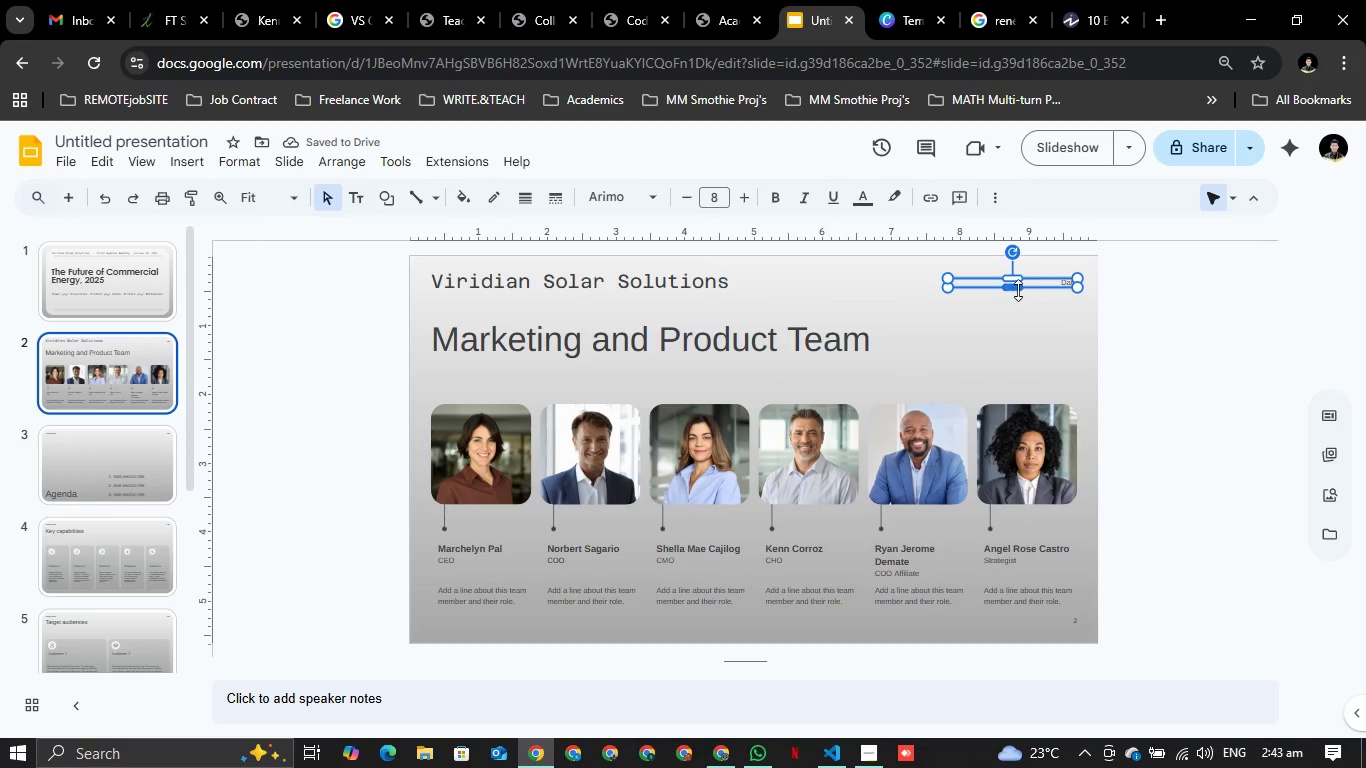 
left_click_drag(start_coordinate=[1015, 287], to_coordinate=[1005, 320])
 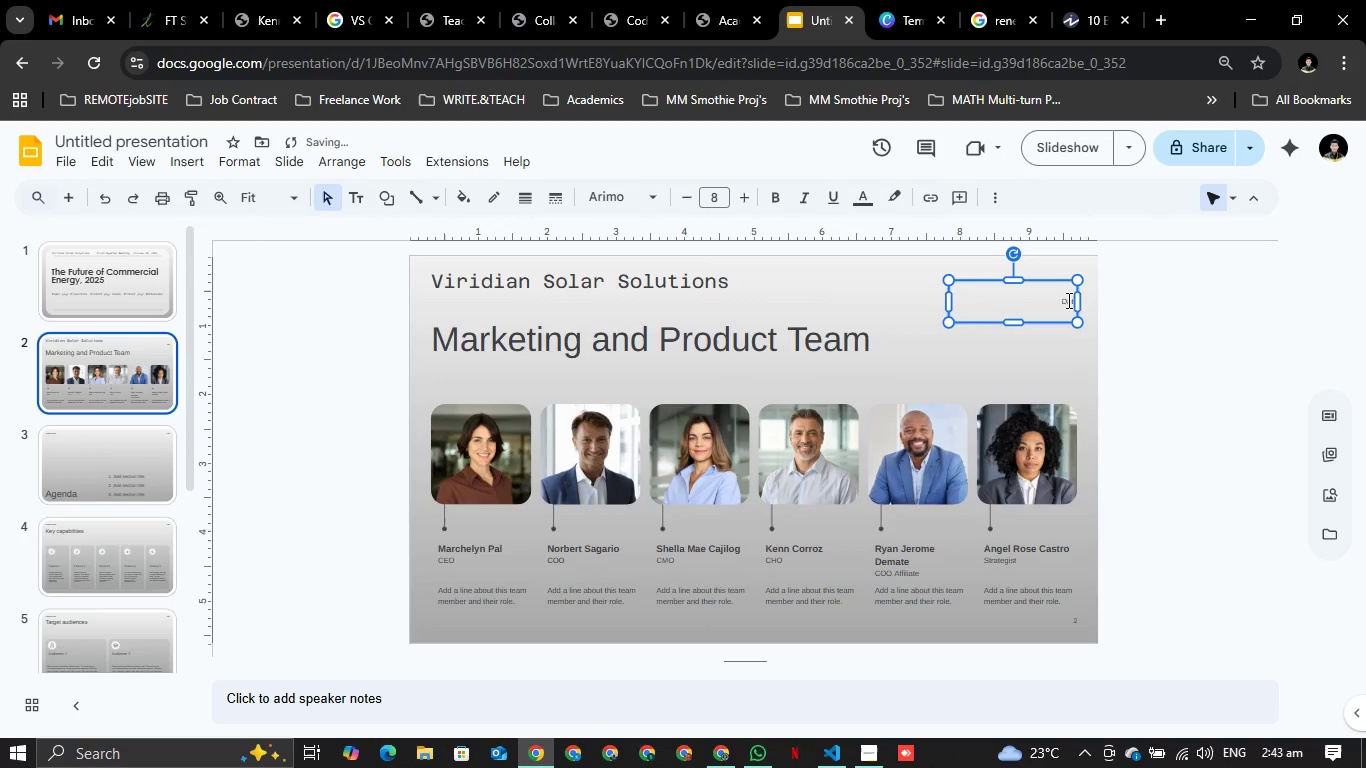 
double_click([1065, 298])
 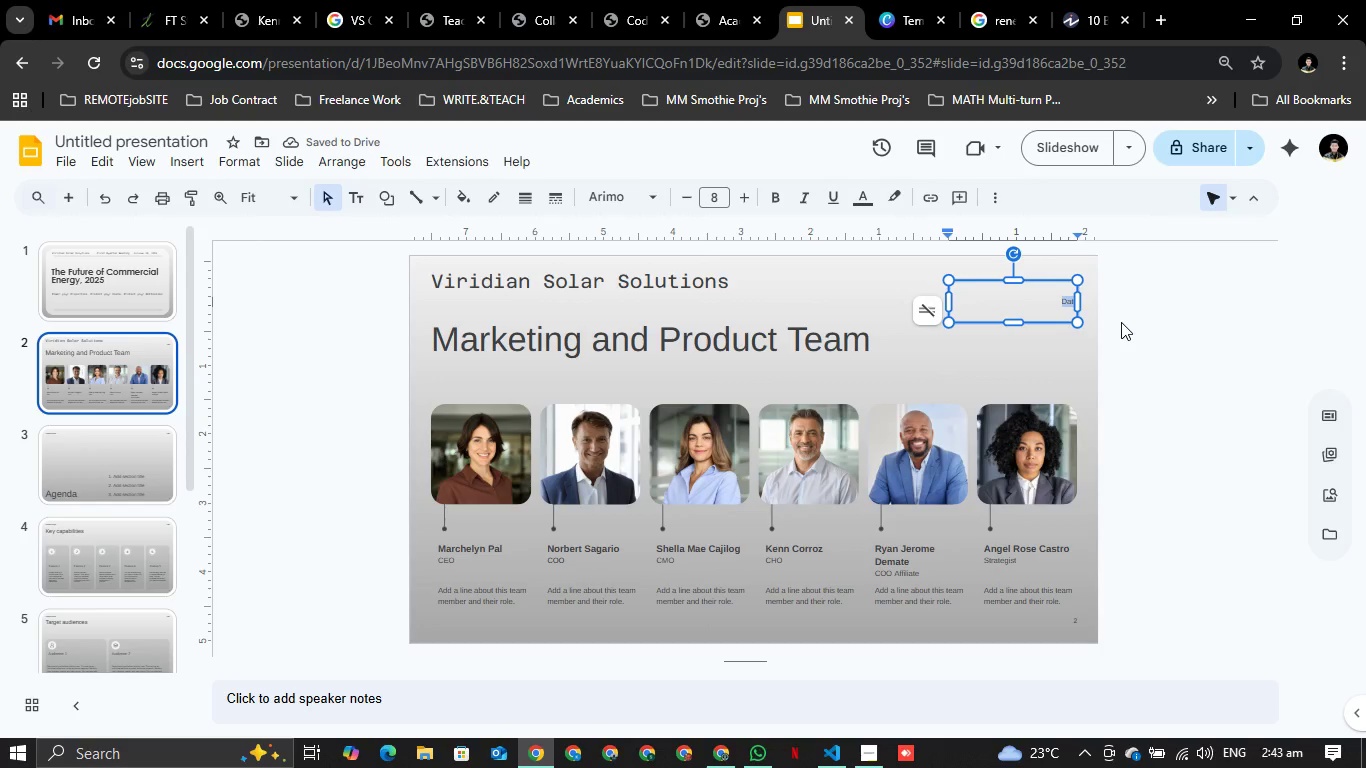 
key(Backspace)
type(October 26, 2025)
 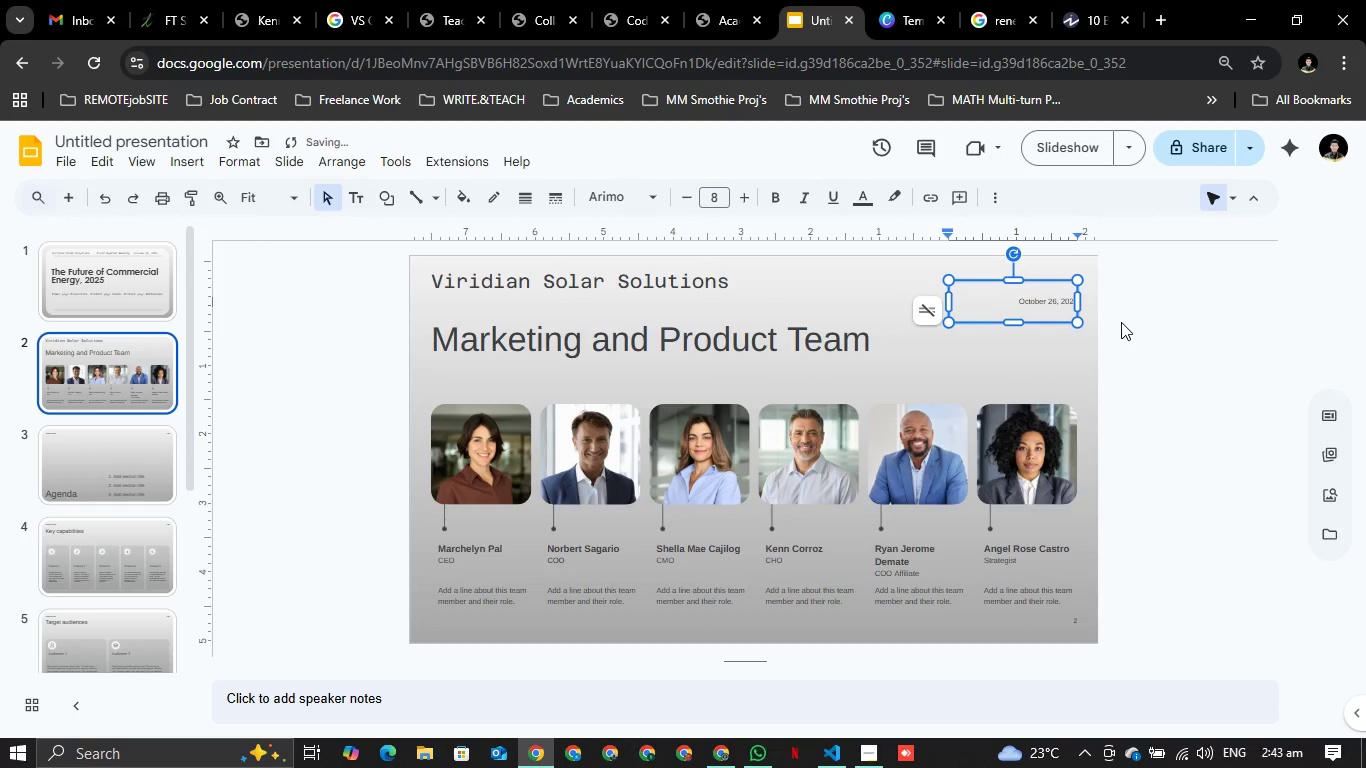 
key(Control+A)
 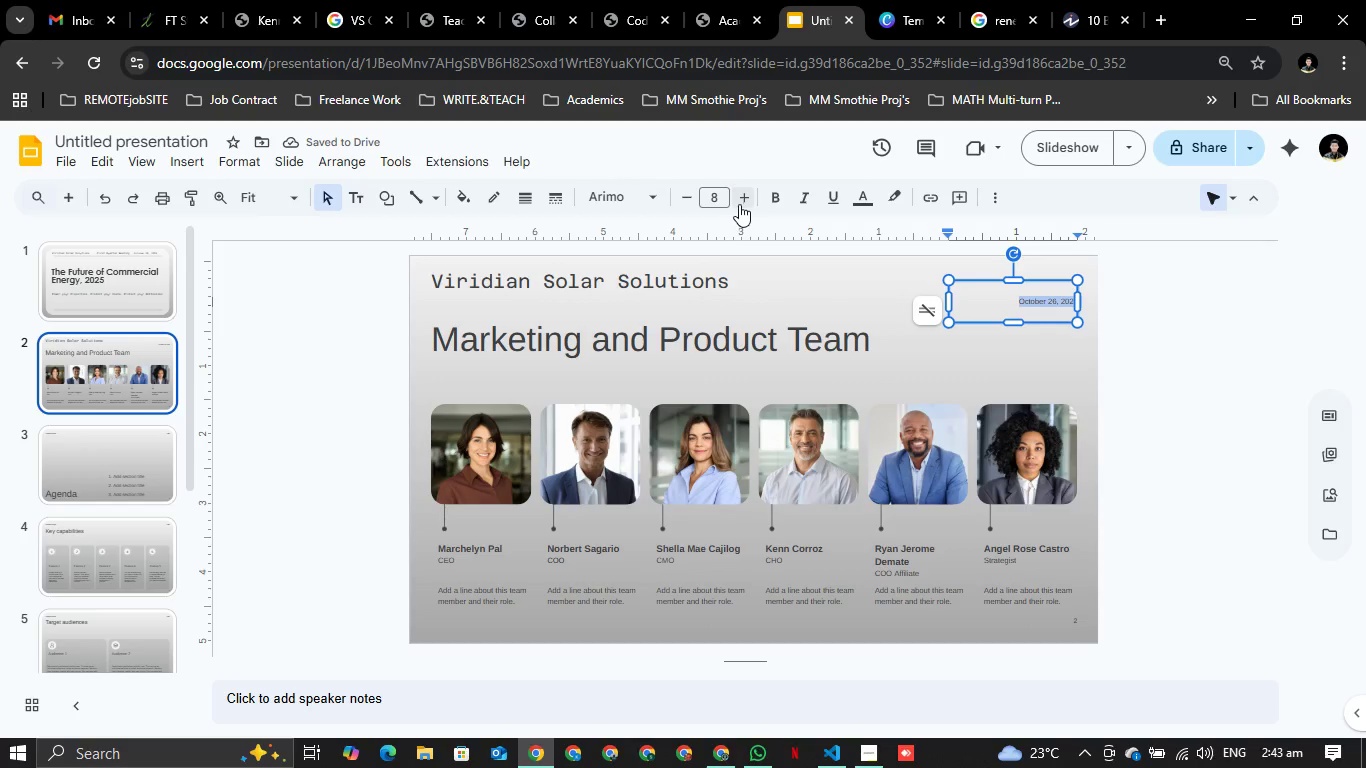 
double_click([743, 205])
 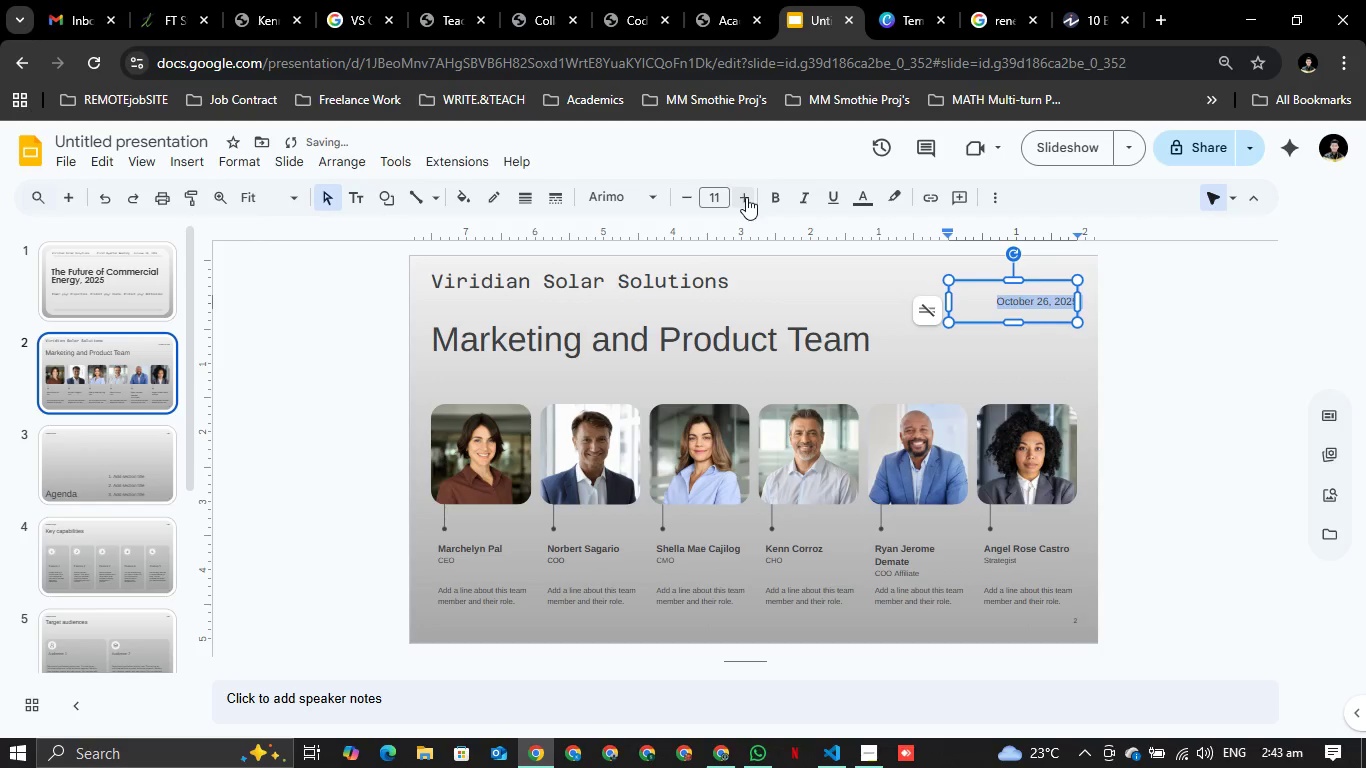 
triple_click([746, 197])
 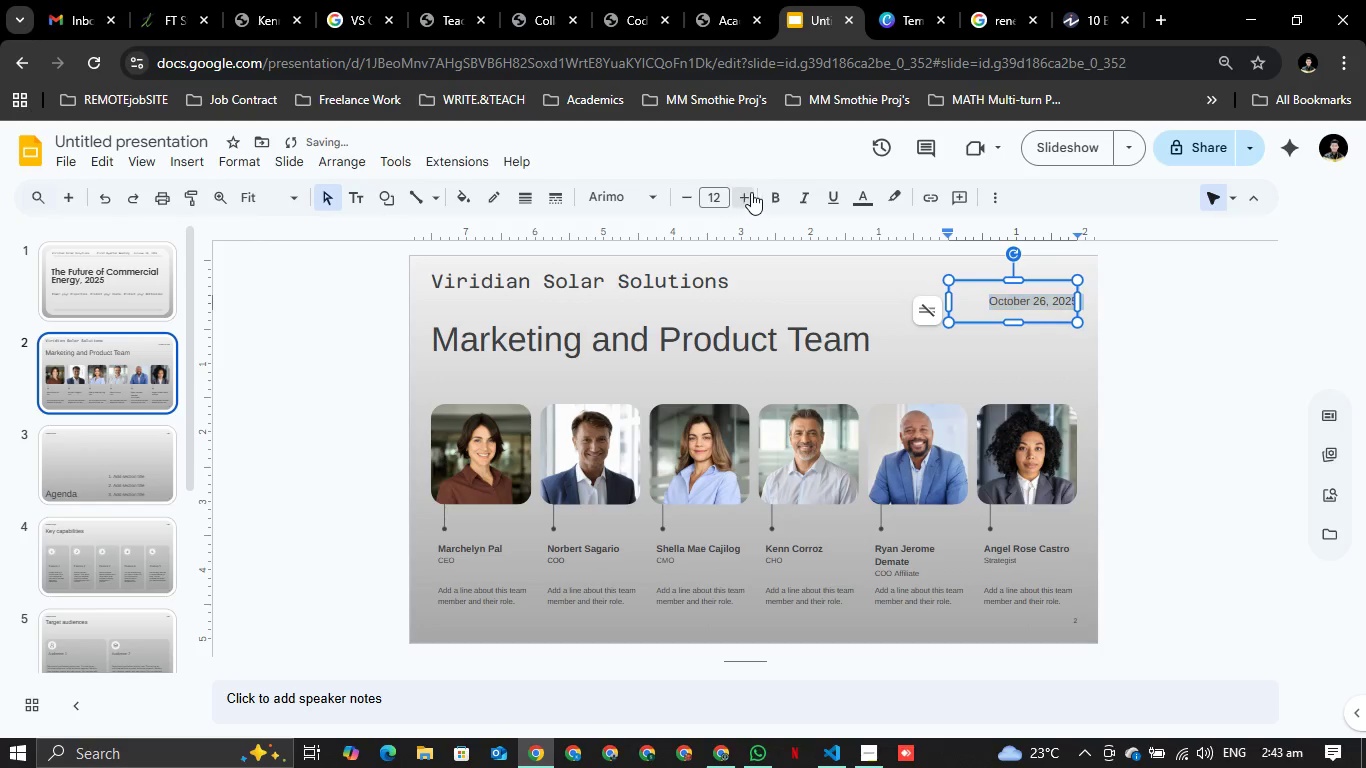 
triple_click([751, 192])
 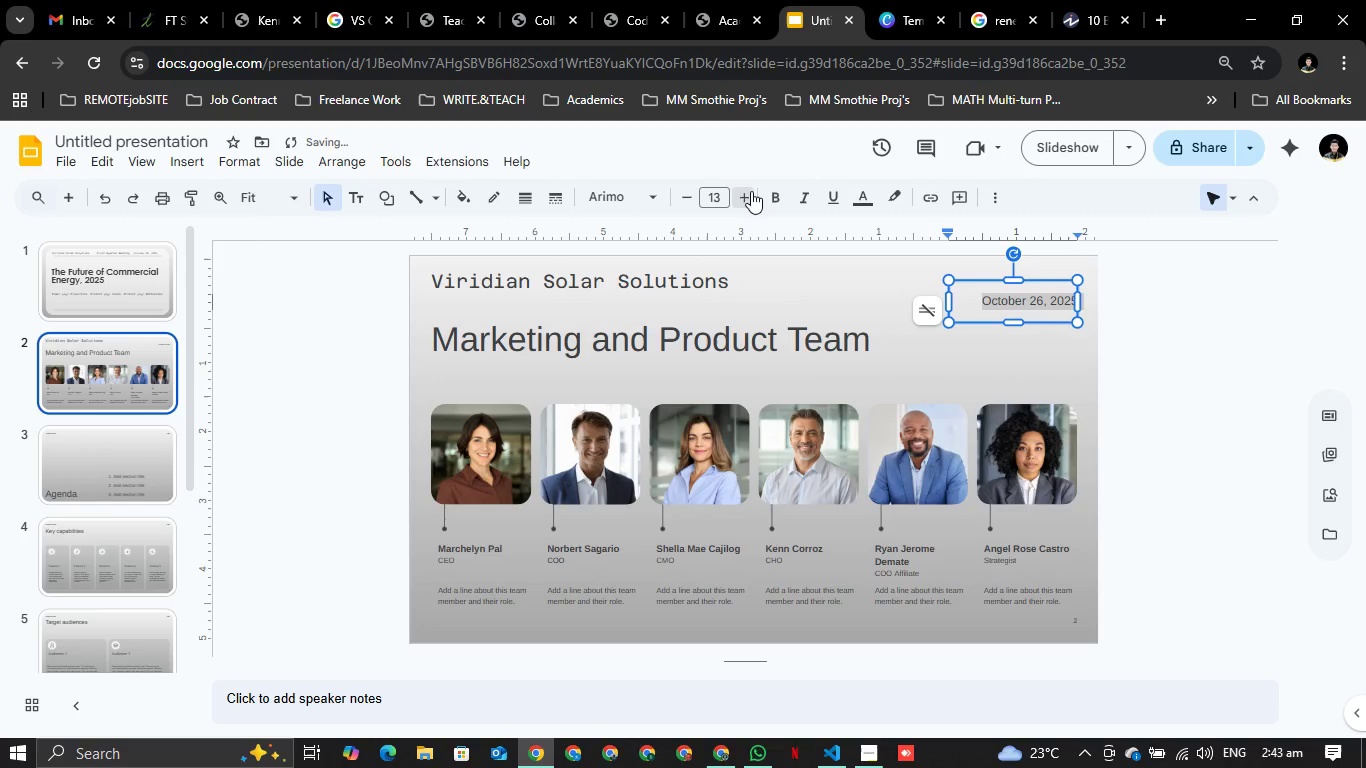 
triple_click([751, 191])
 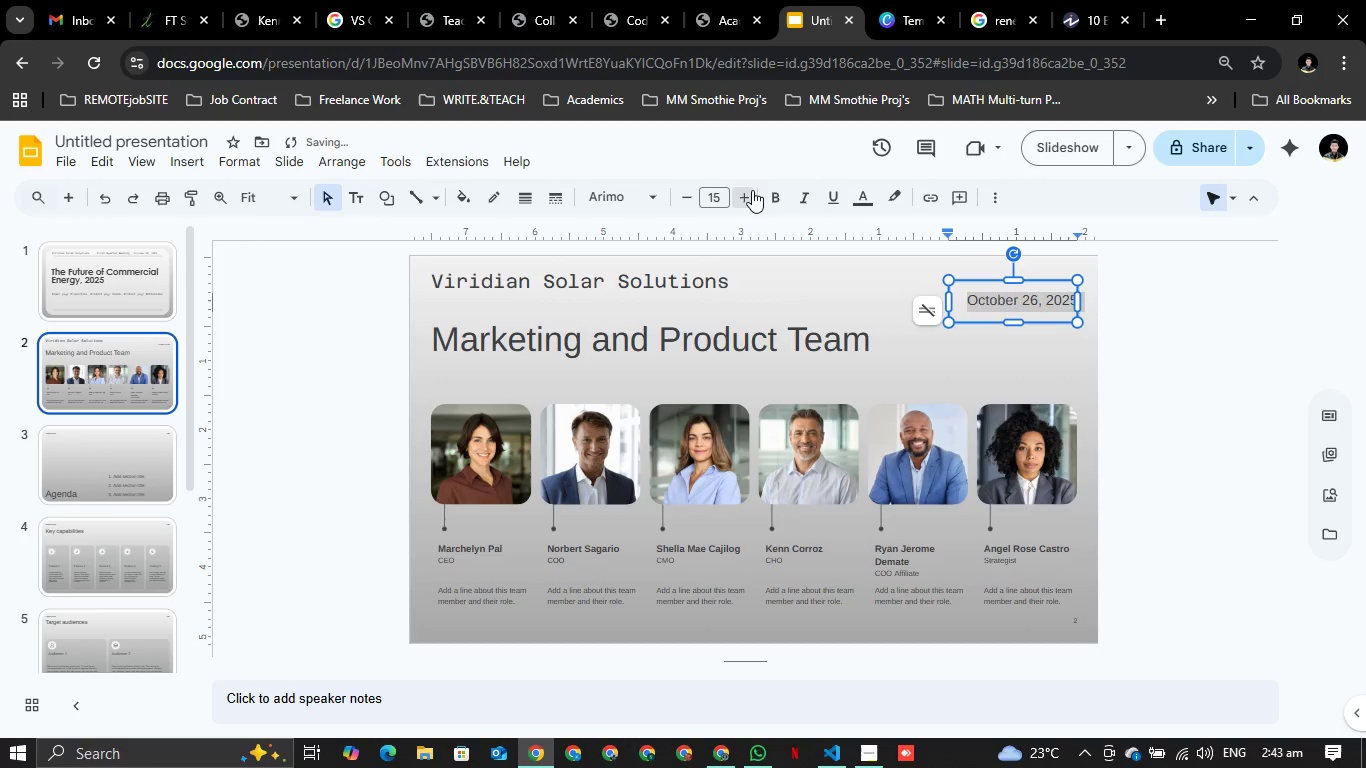 
triple_click([752, 190])
 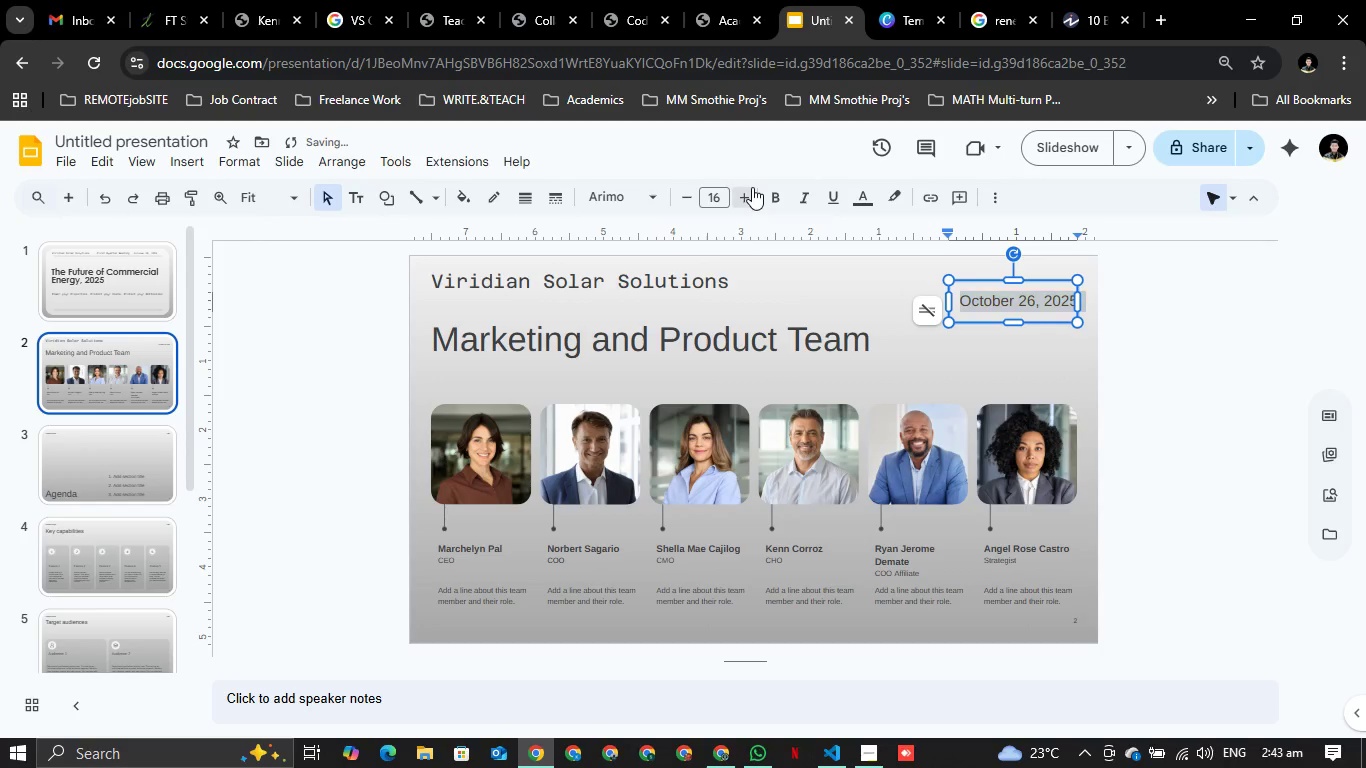 
left_click([752, 187])
 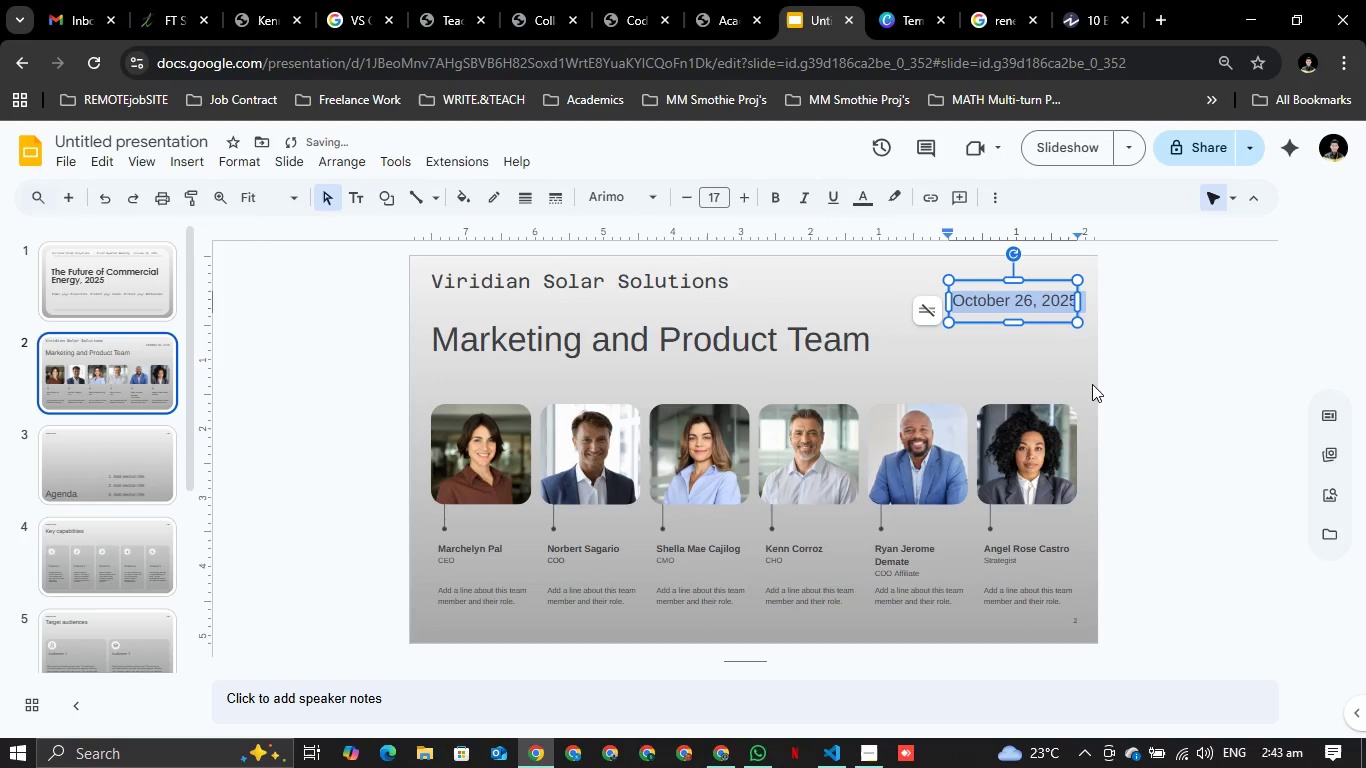 
left_click([1222, 313])
 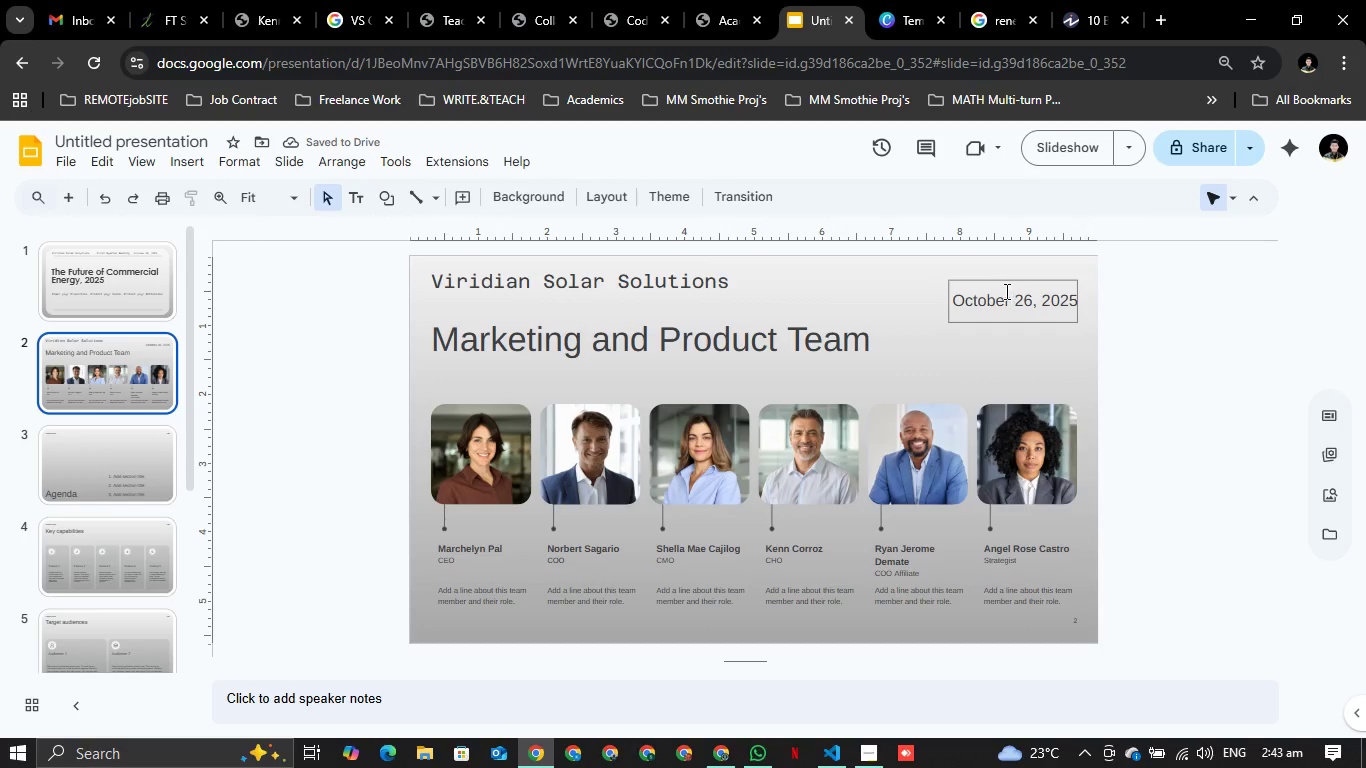 
left_click_drag(start_coordinate=[996, 287], to_coordinate=[992, 266])
 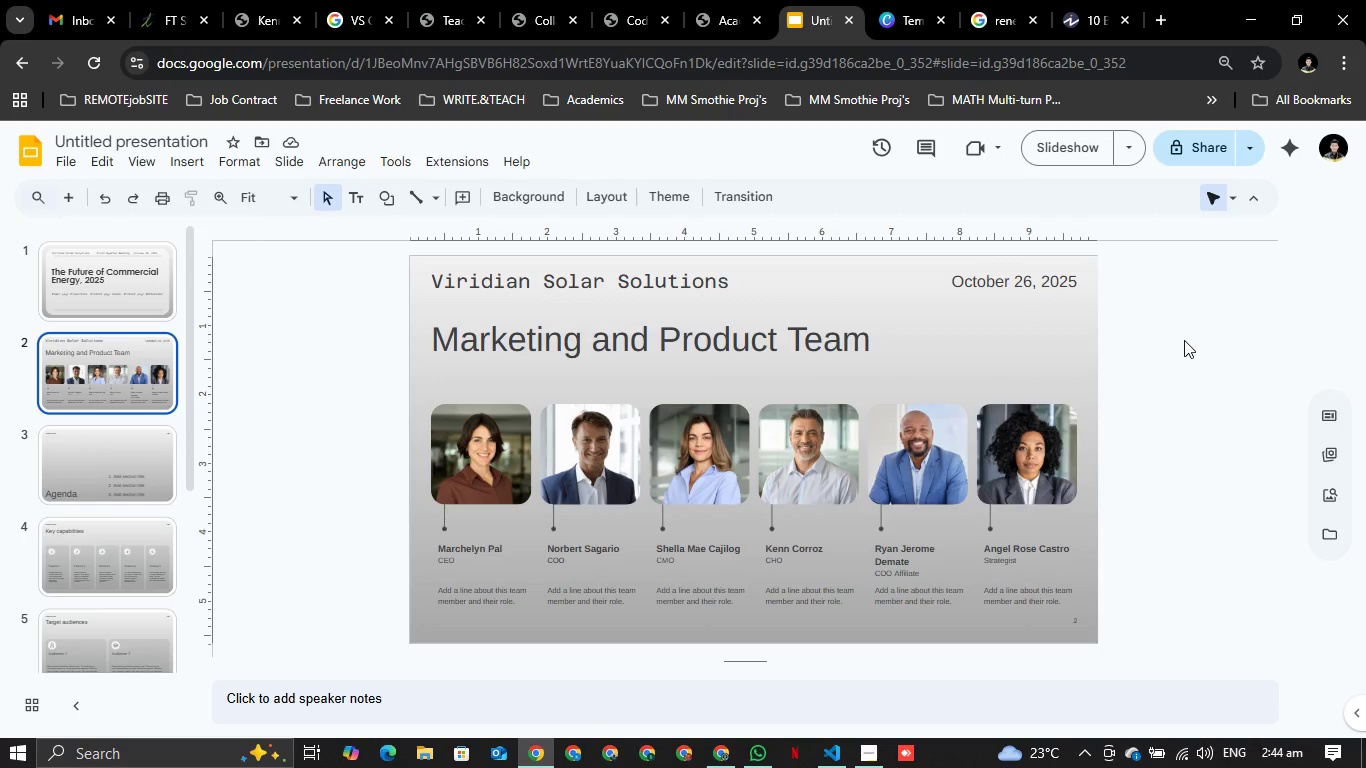 
wait(13.78)
 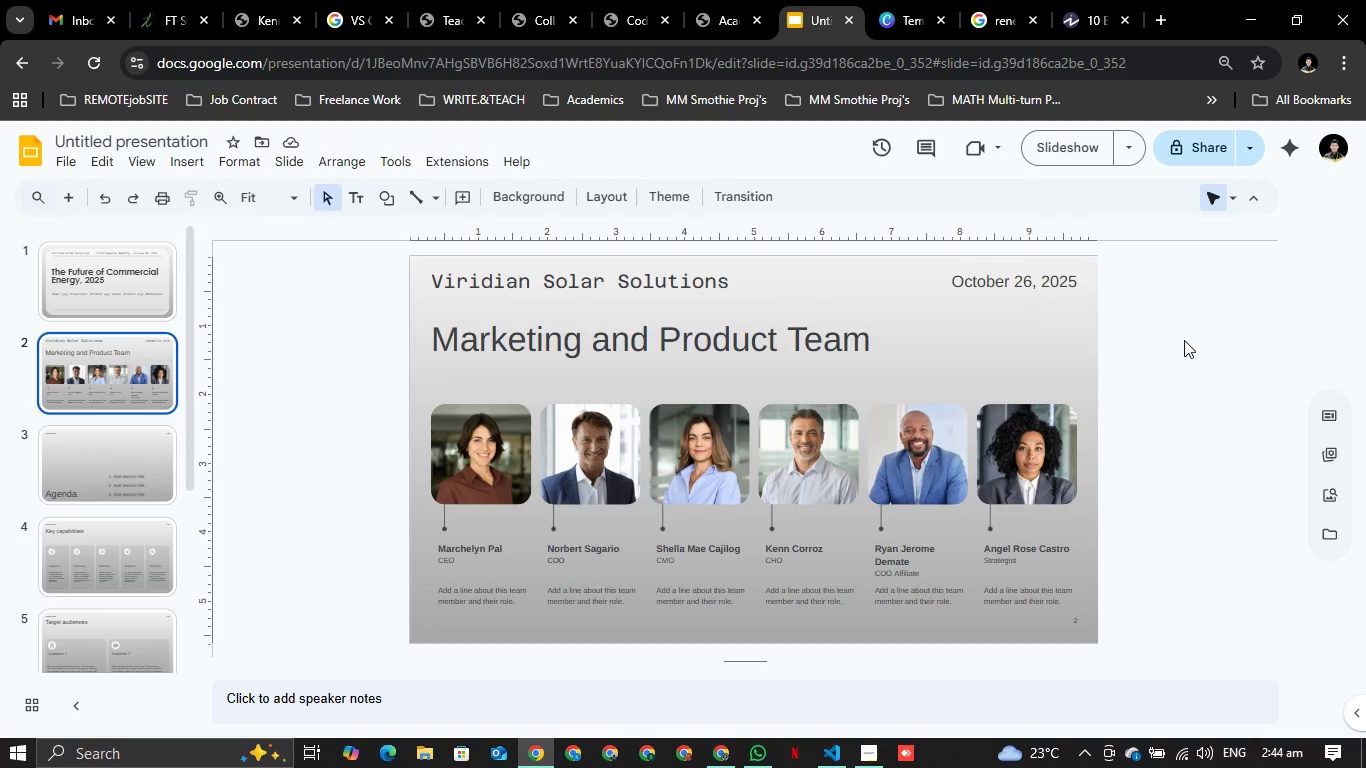 
left_click([115, 460])
 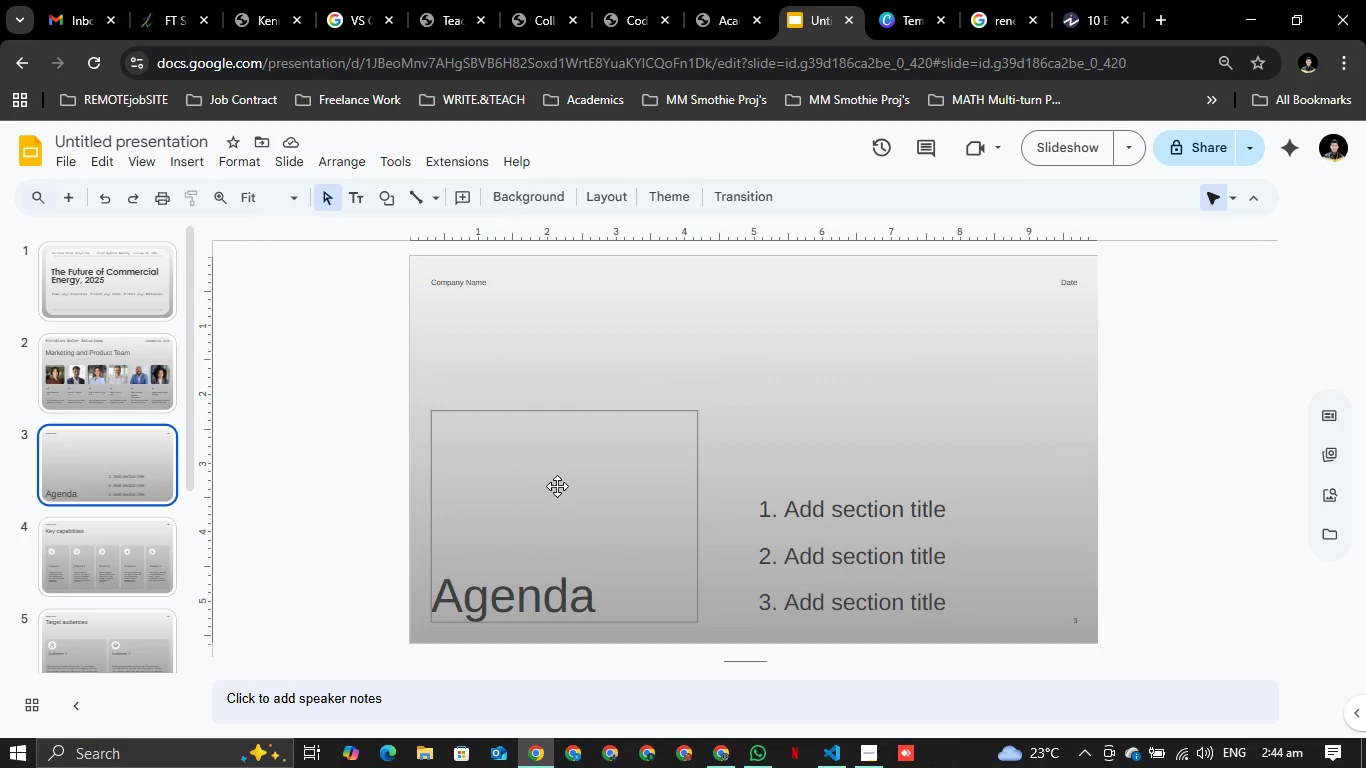 
left_click([565, 479])
 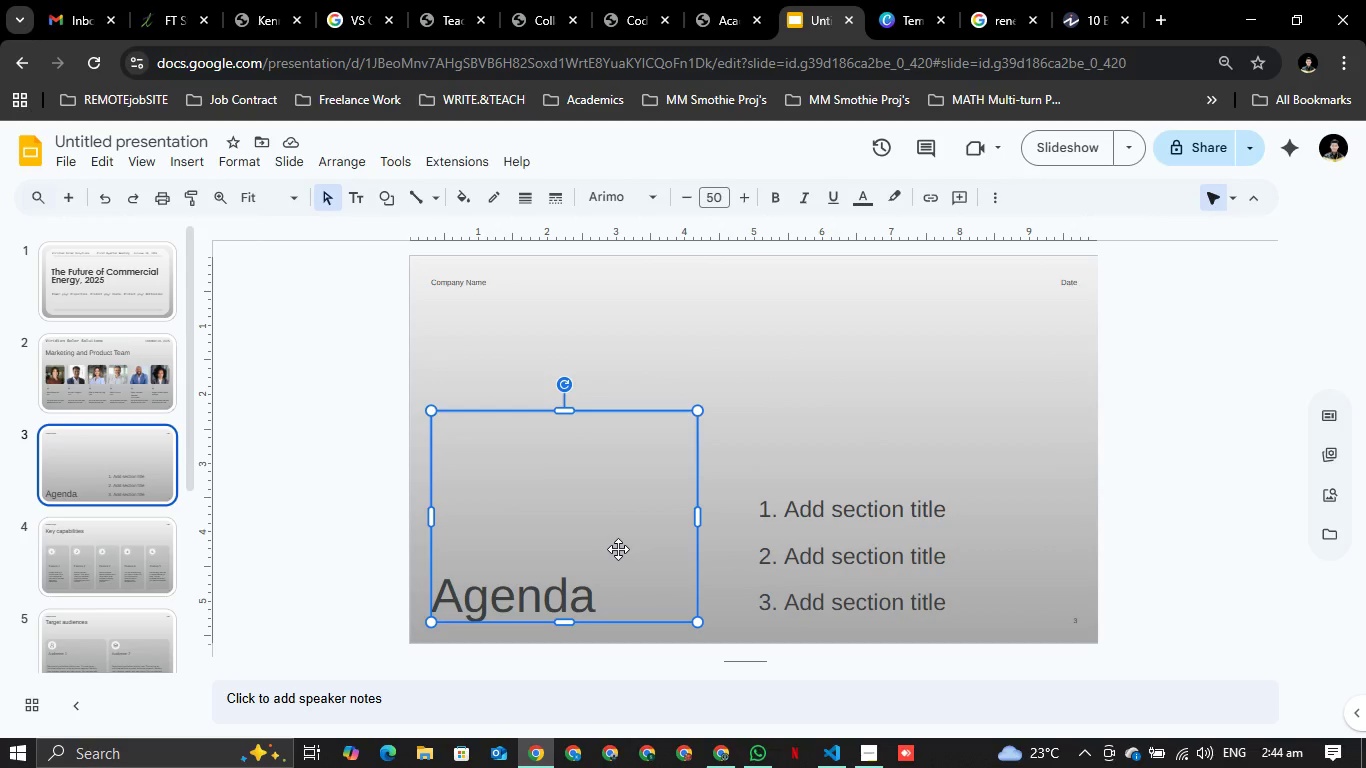 
double_click([613, 544])
 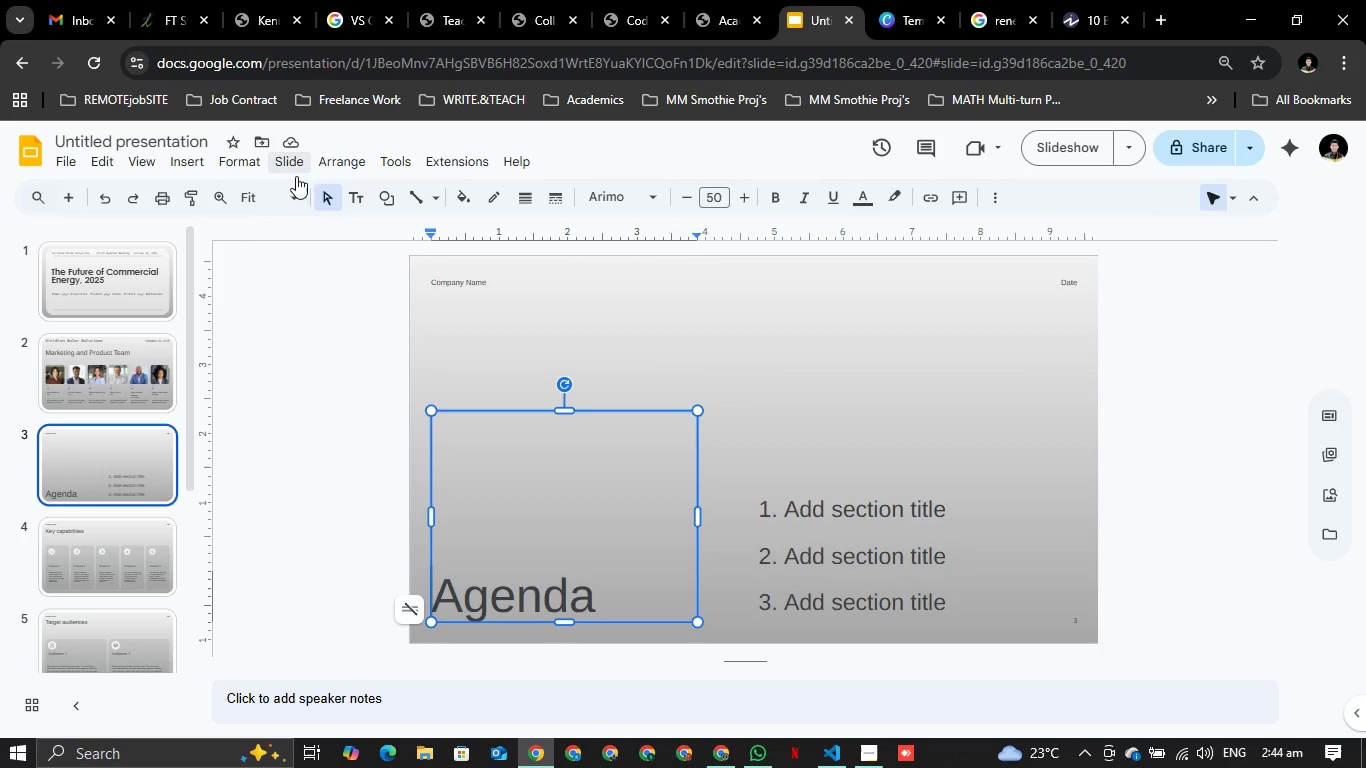 
left_click([234, 158])
 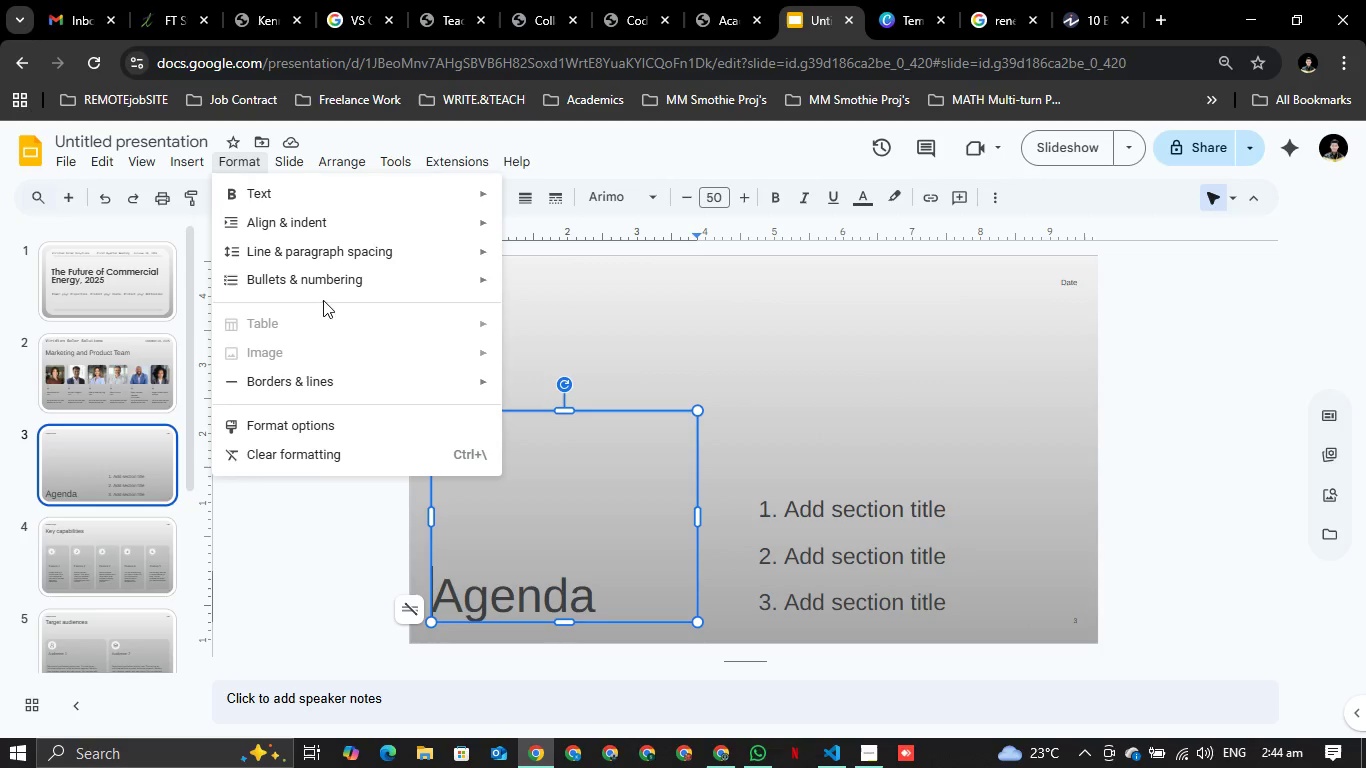 
mouse_move([321, 227])
 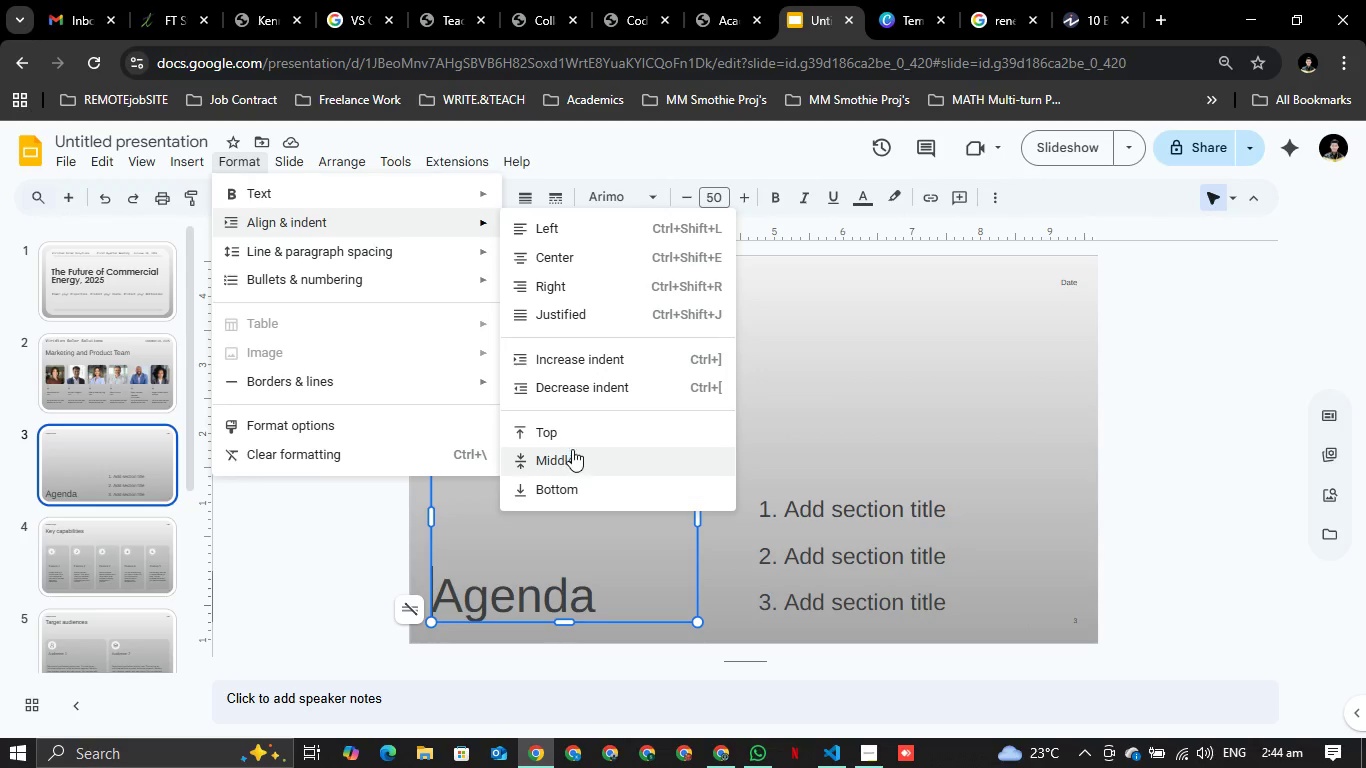 
left_click([578, 437])
 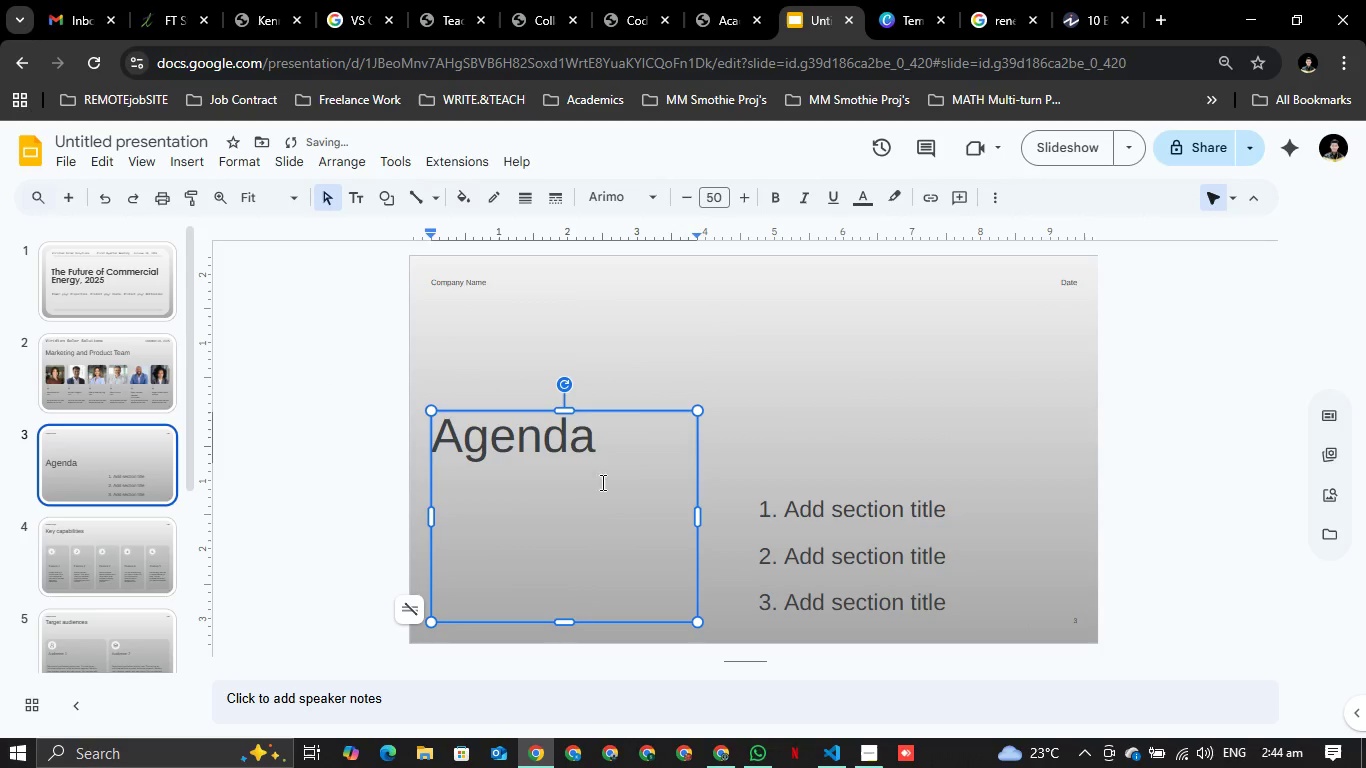 
left_click_drag(start_coordinate=[765, 404], to_coordinate=[764, 396])
 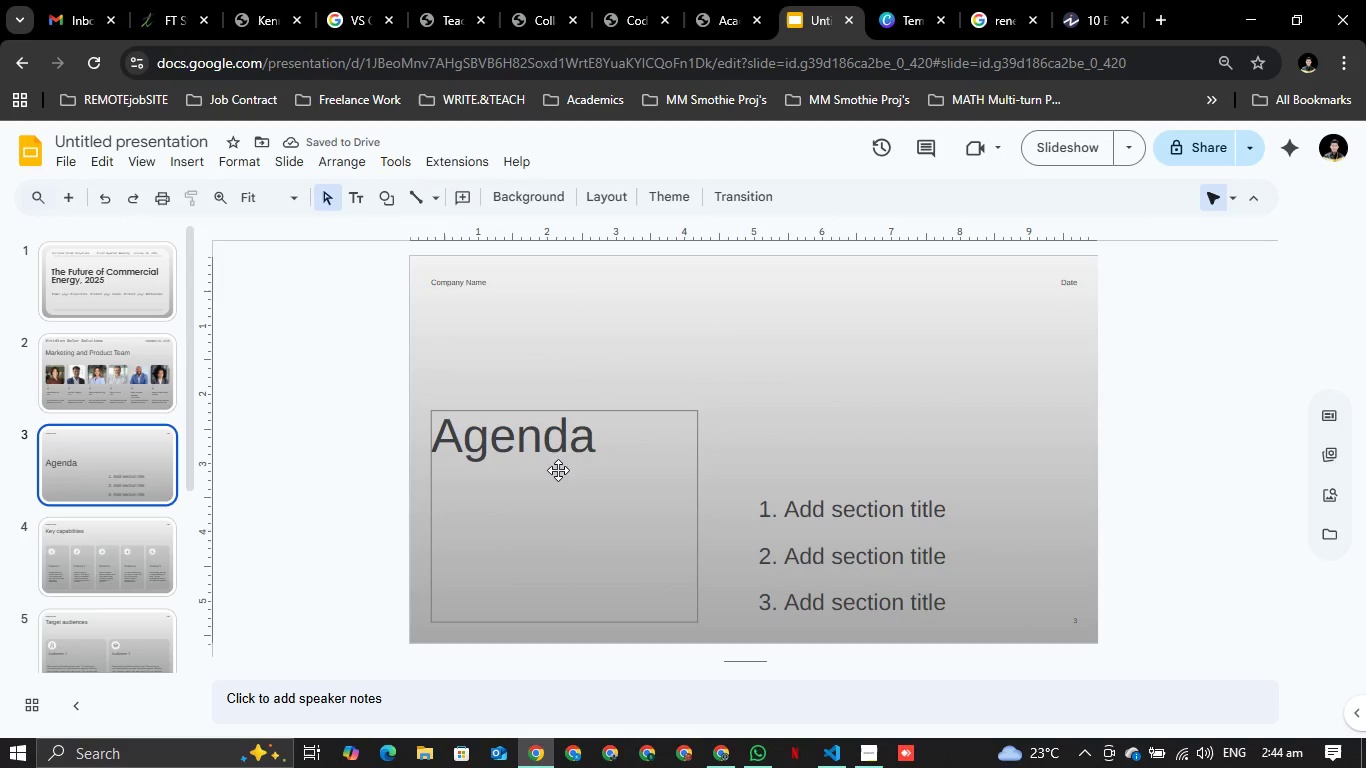 
double_click([547, 453])
 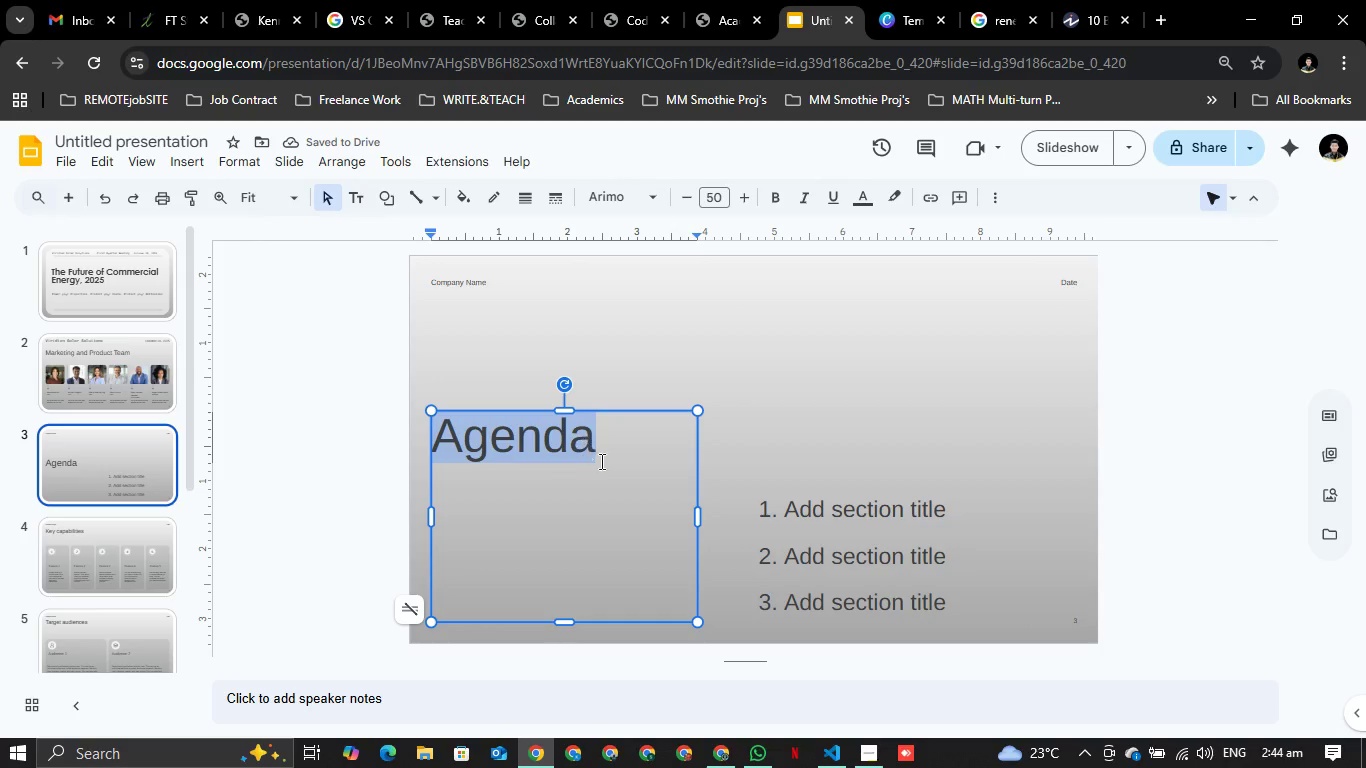 
left_click([688, 470])
 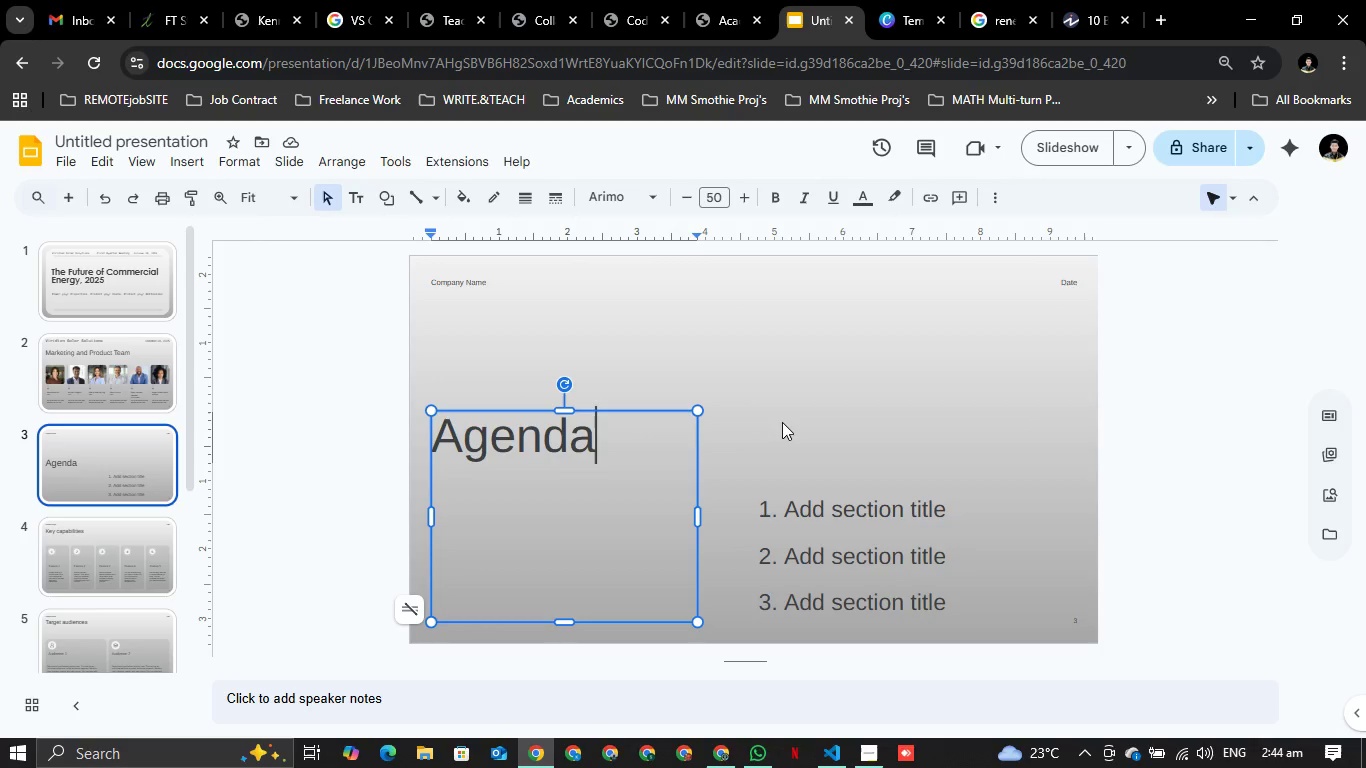 
left_click_drag(start_coordinate=[786, 421], to_coordinate=[791, 418])
 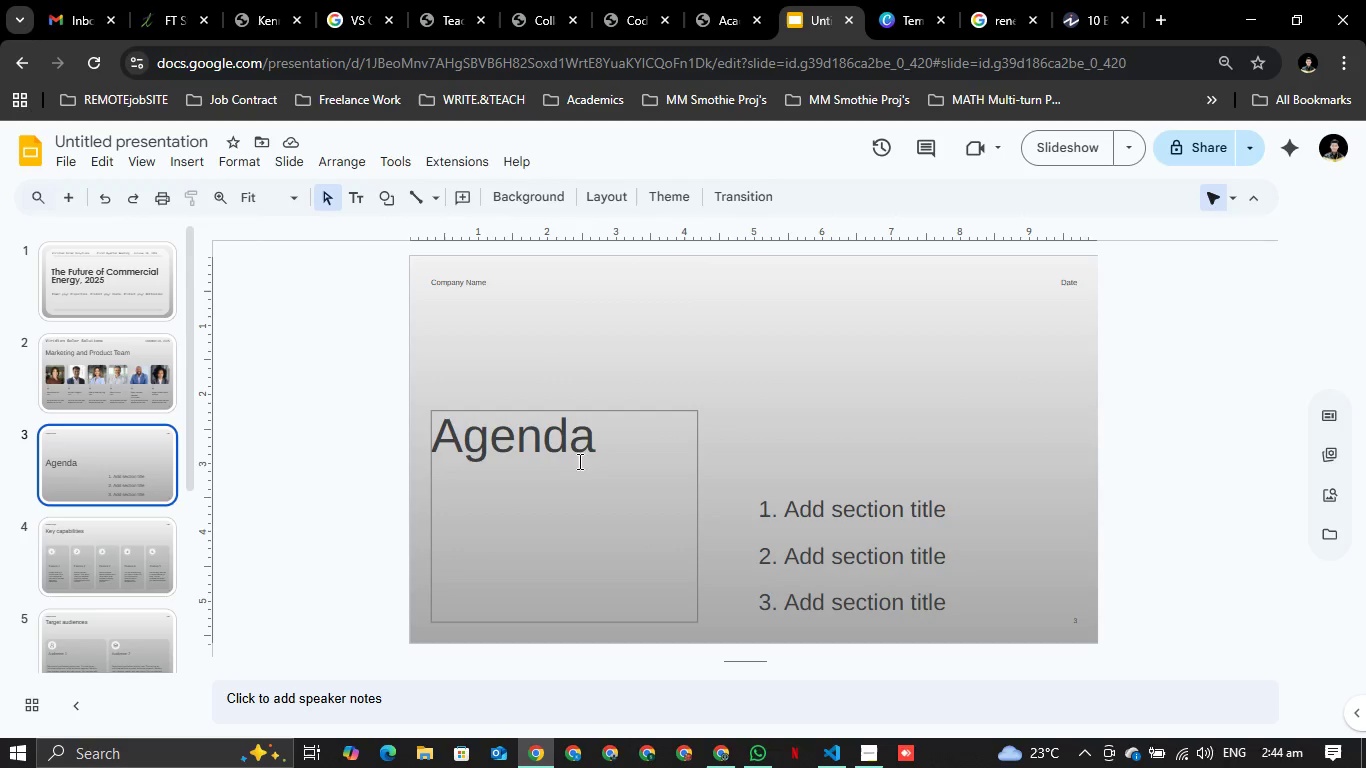 
left_click_drag(start_coordinate=[578, 458], to_coordinate=[588, 428])
 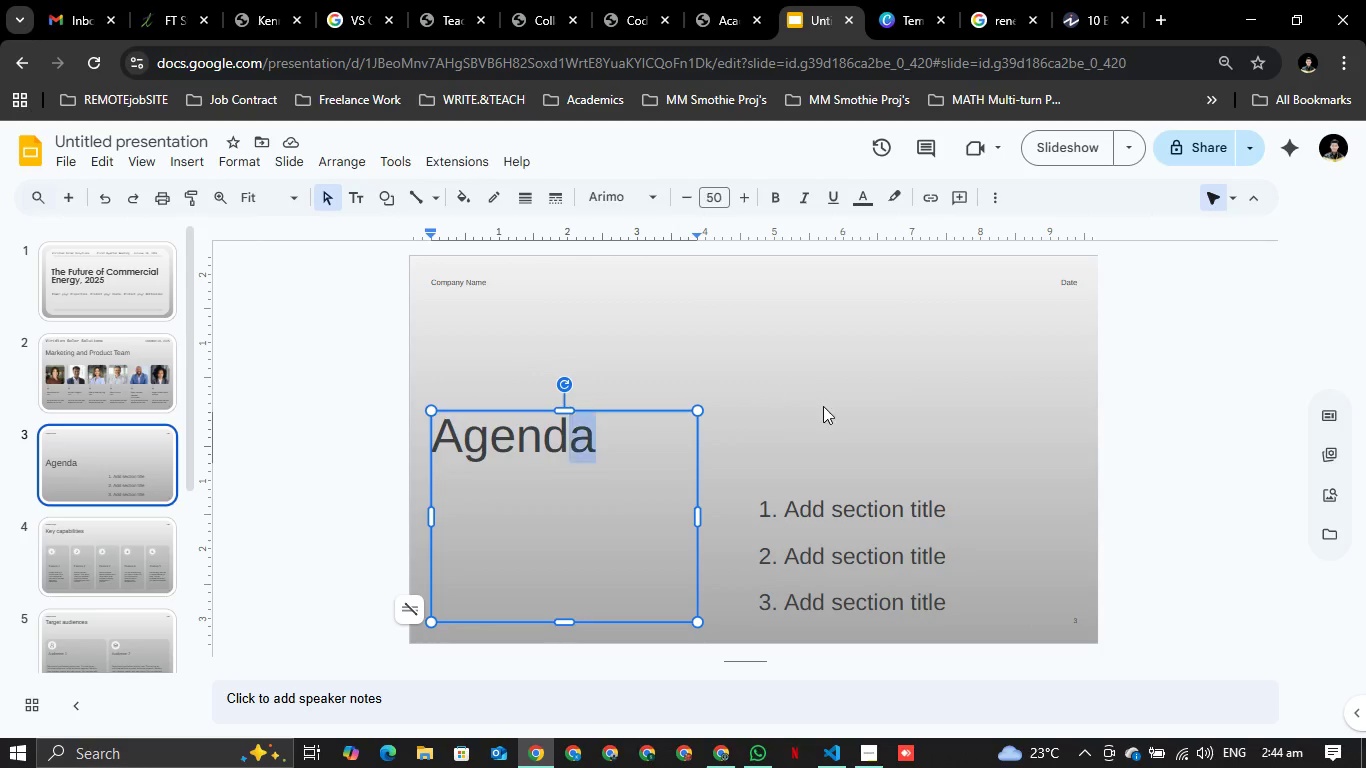 
left_click([823, 406])
 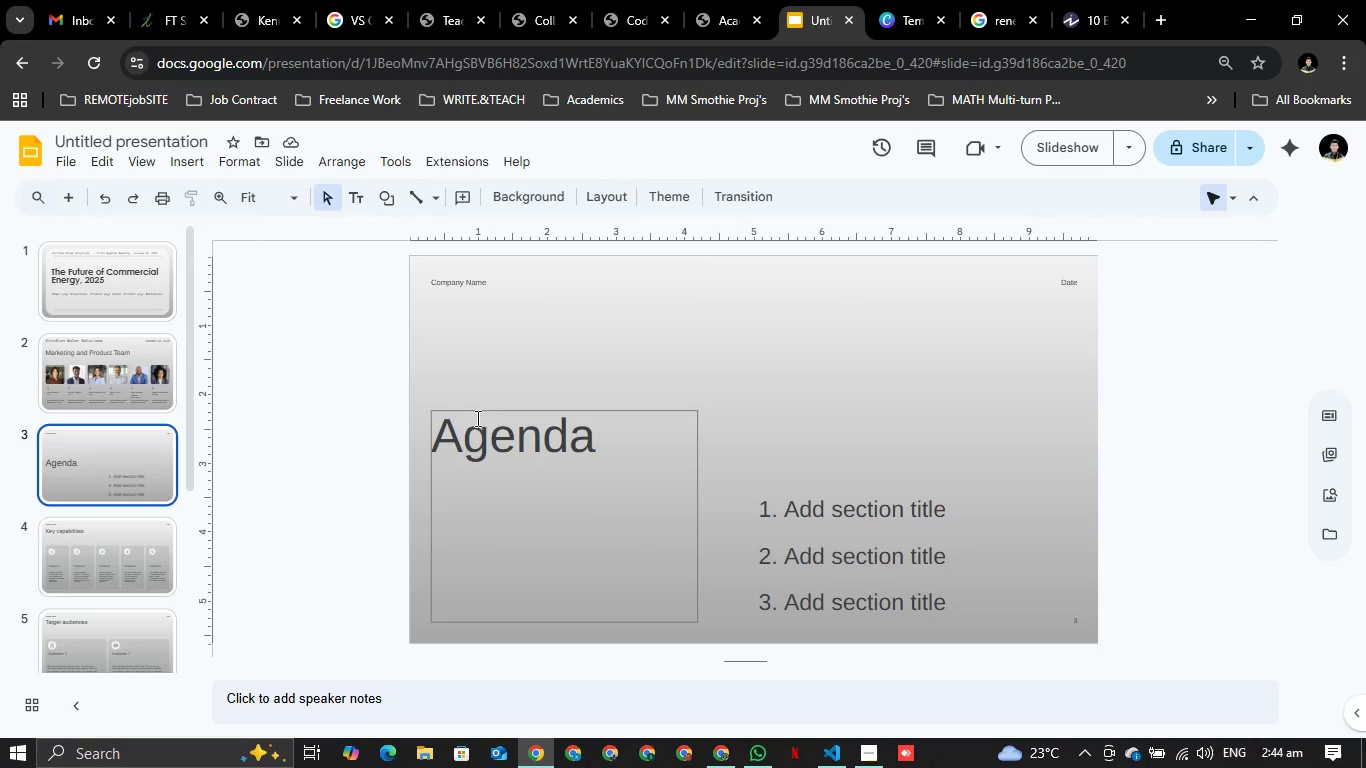 
left_click_drag(start_coordinate=[455, 404], to_coordinate=[451, 358])
 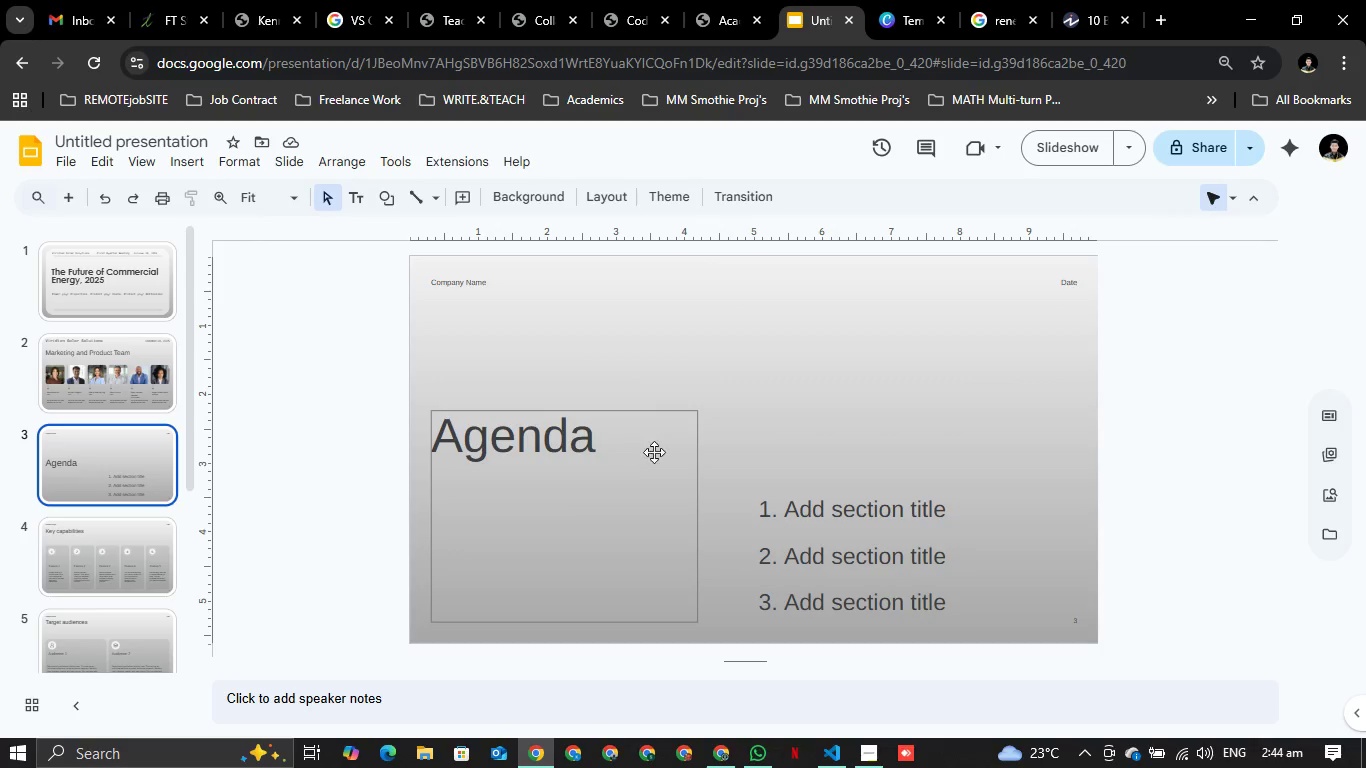 
left_click_drag(start_coordinate=[661, 475], to_coordinate=[661, 390])
 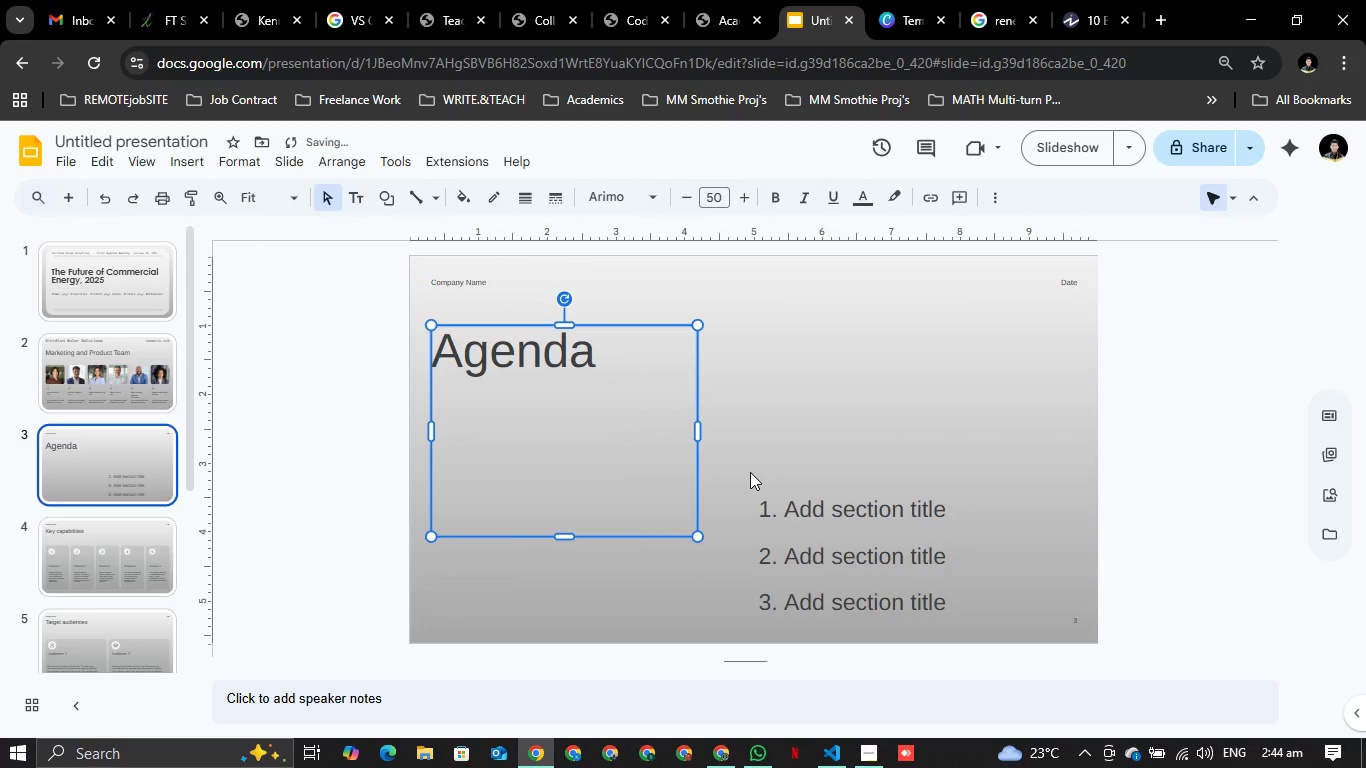 
key(Control+ControlLeft)
 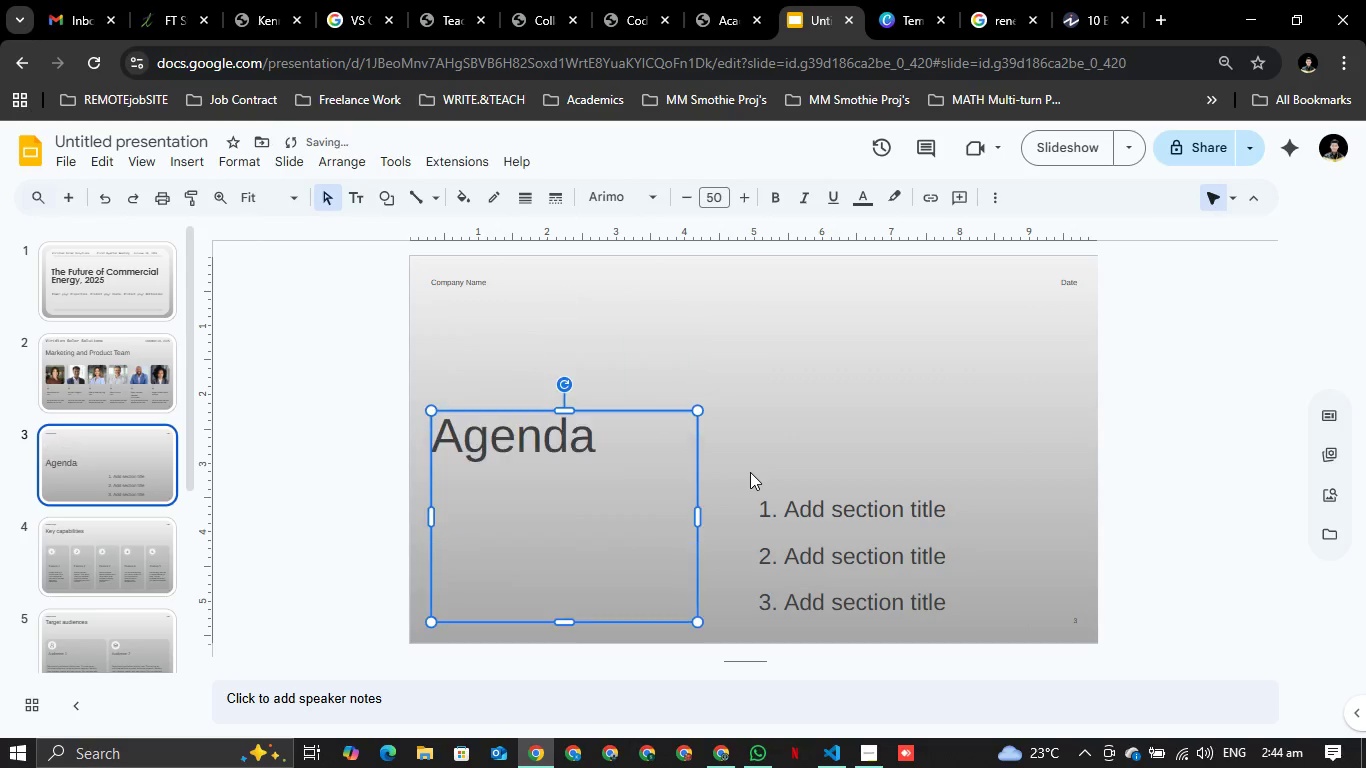 
key(Control+Z)
 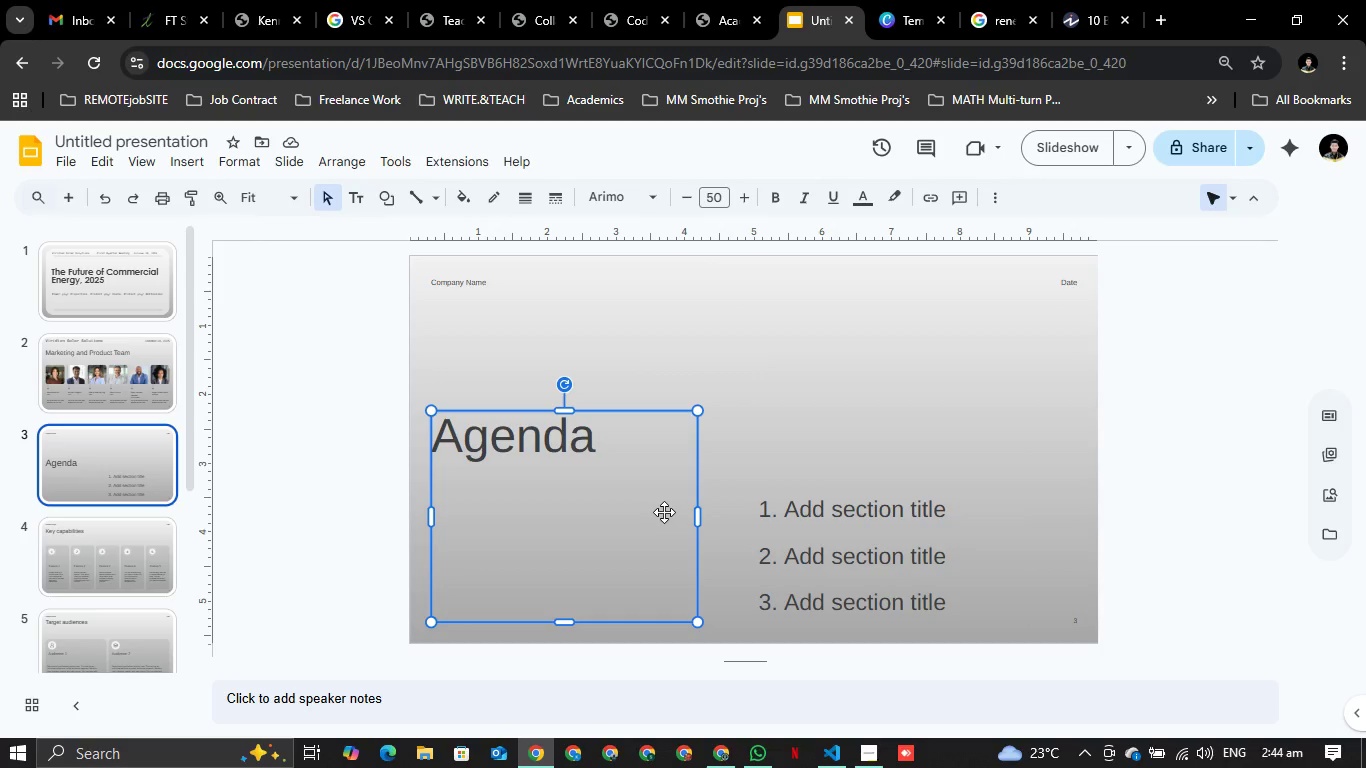 
wait(7.51)
 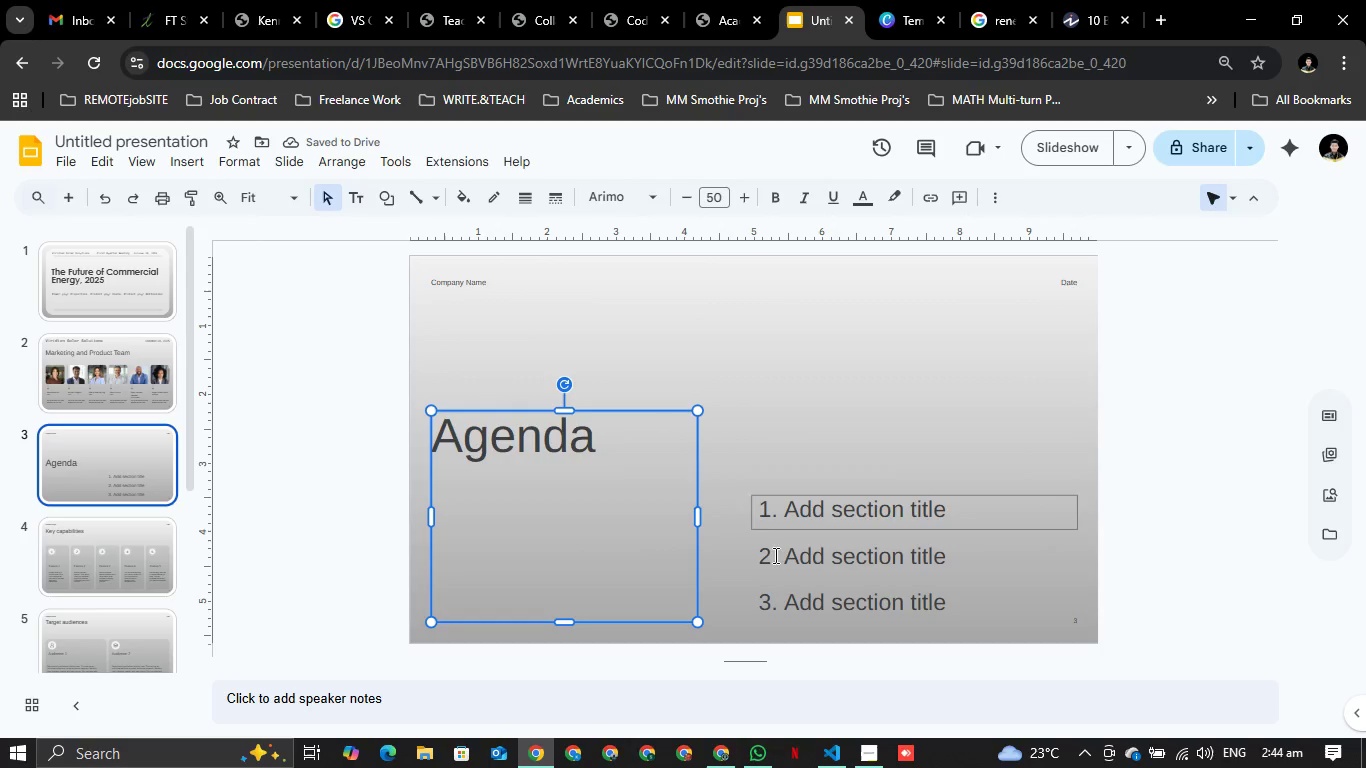 
scroll: coordinate [200, 495], scroll_direction: down, amount: 7.0
 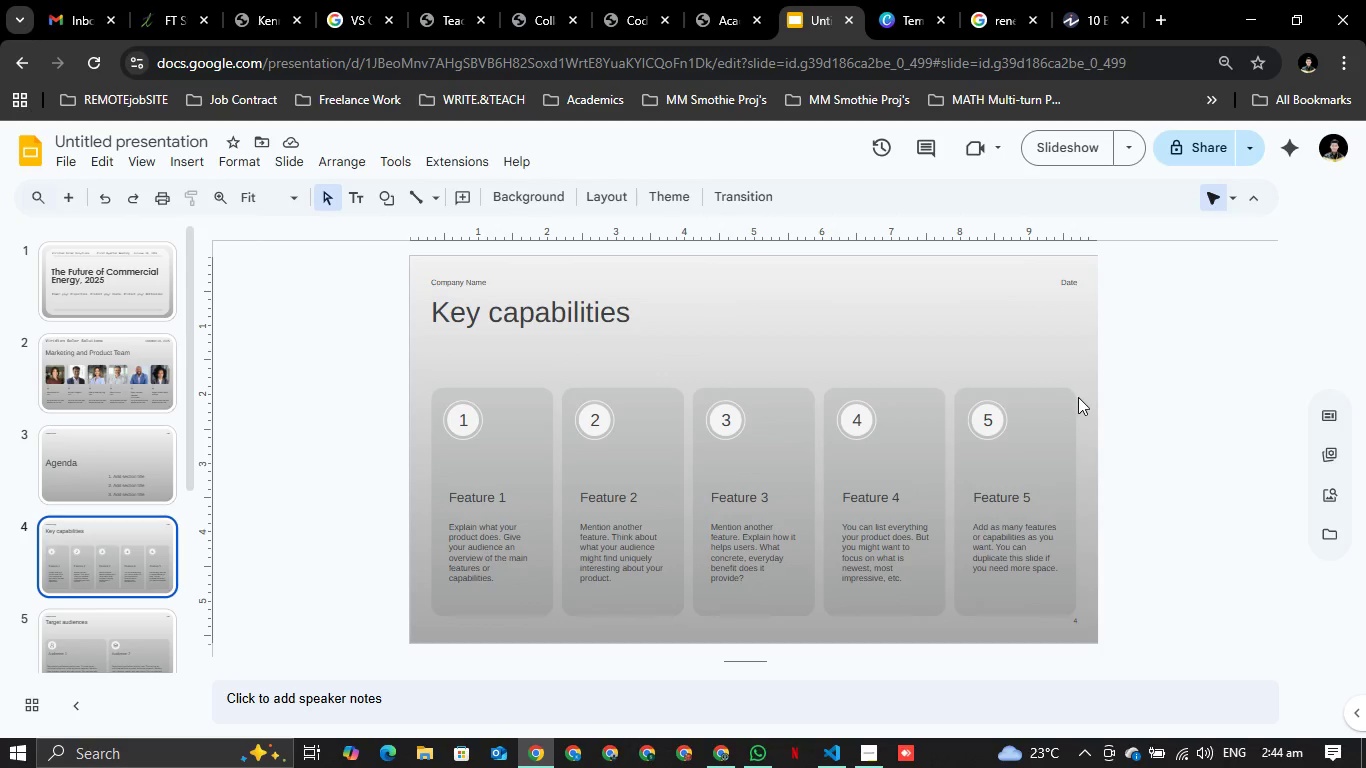 
scroll: coordinate [1078, 397], scroll_direction: up, amount: 2.0
 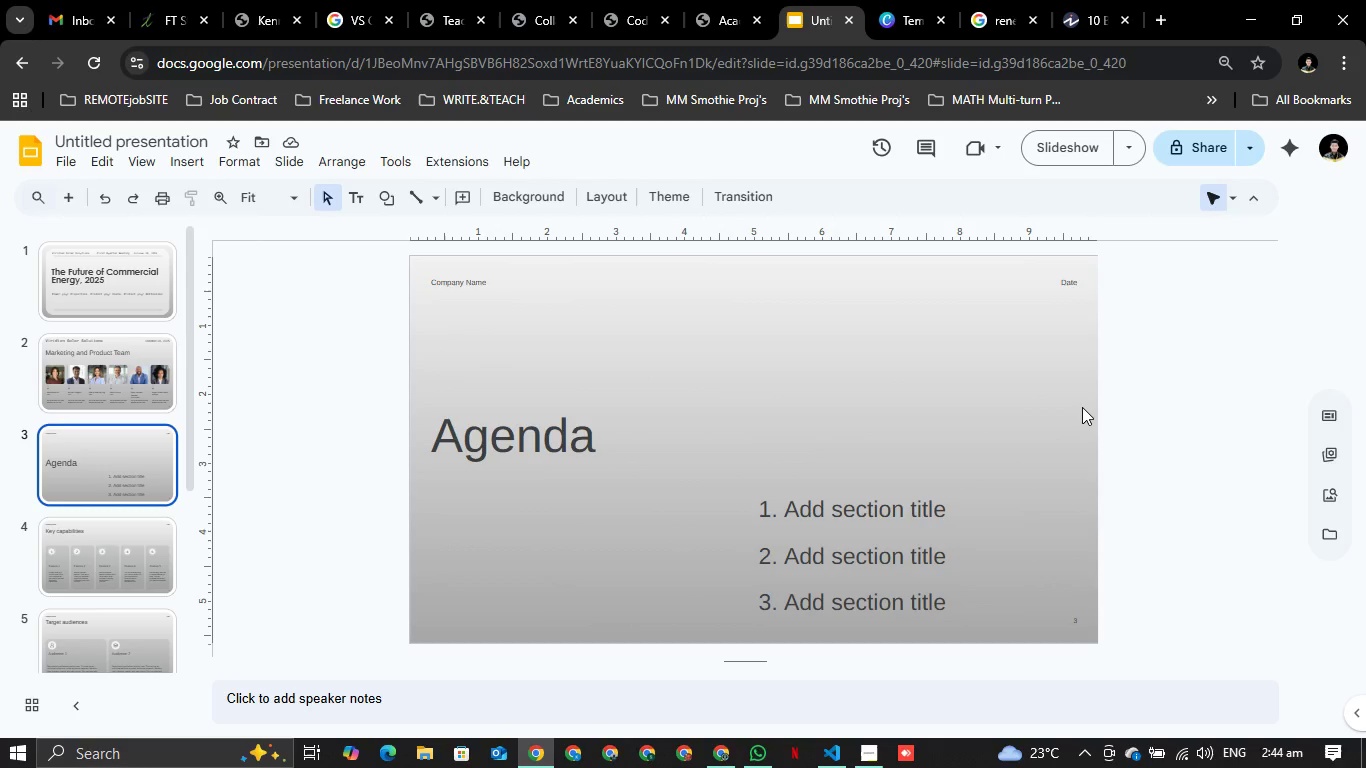 
scroll: coordinate [1084, 413], scroll_direction: down, amount: 3.0
 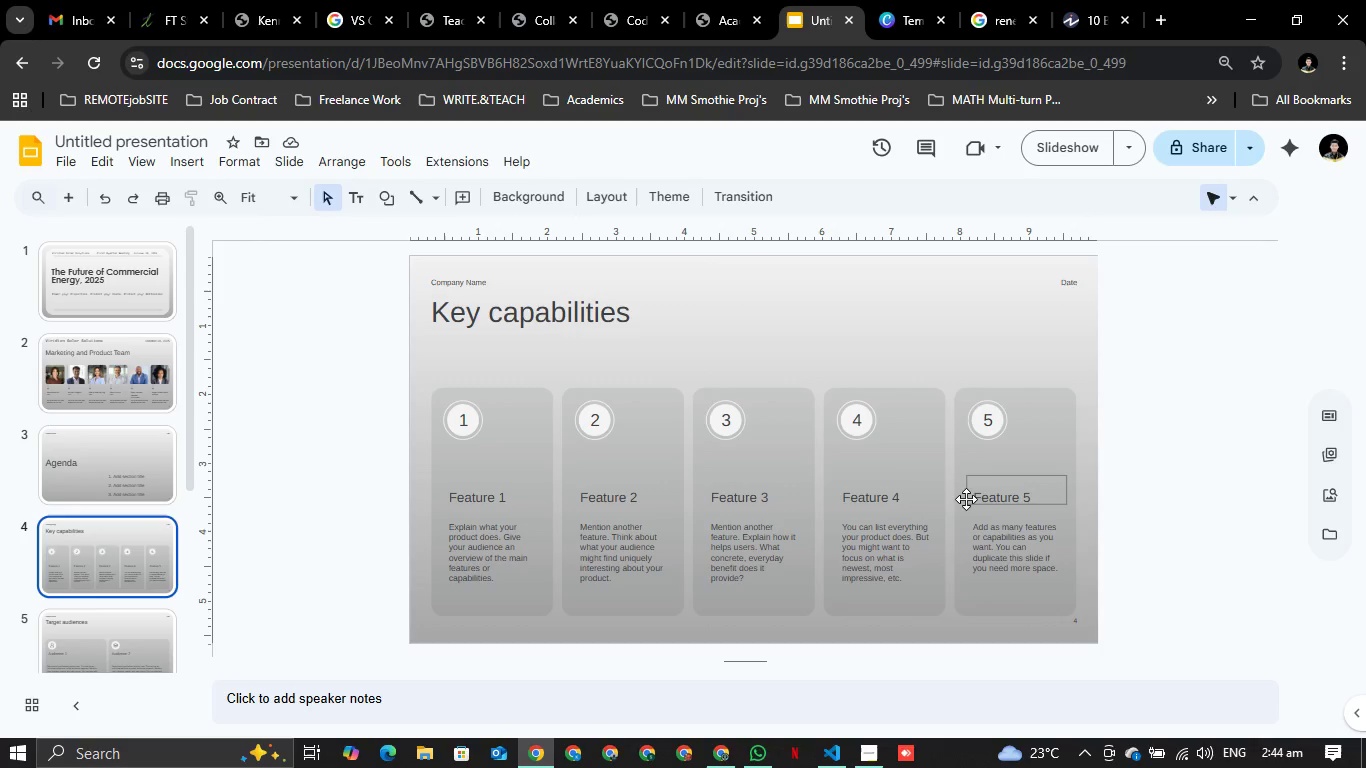 
wait(14.71)
 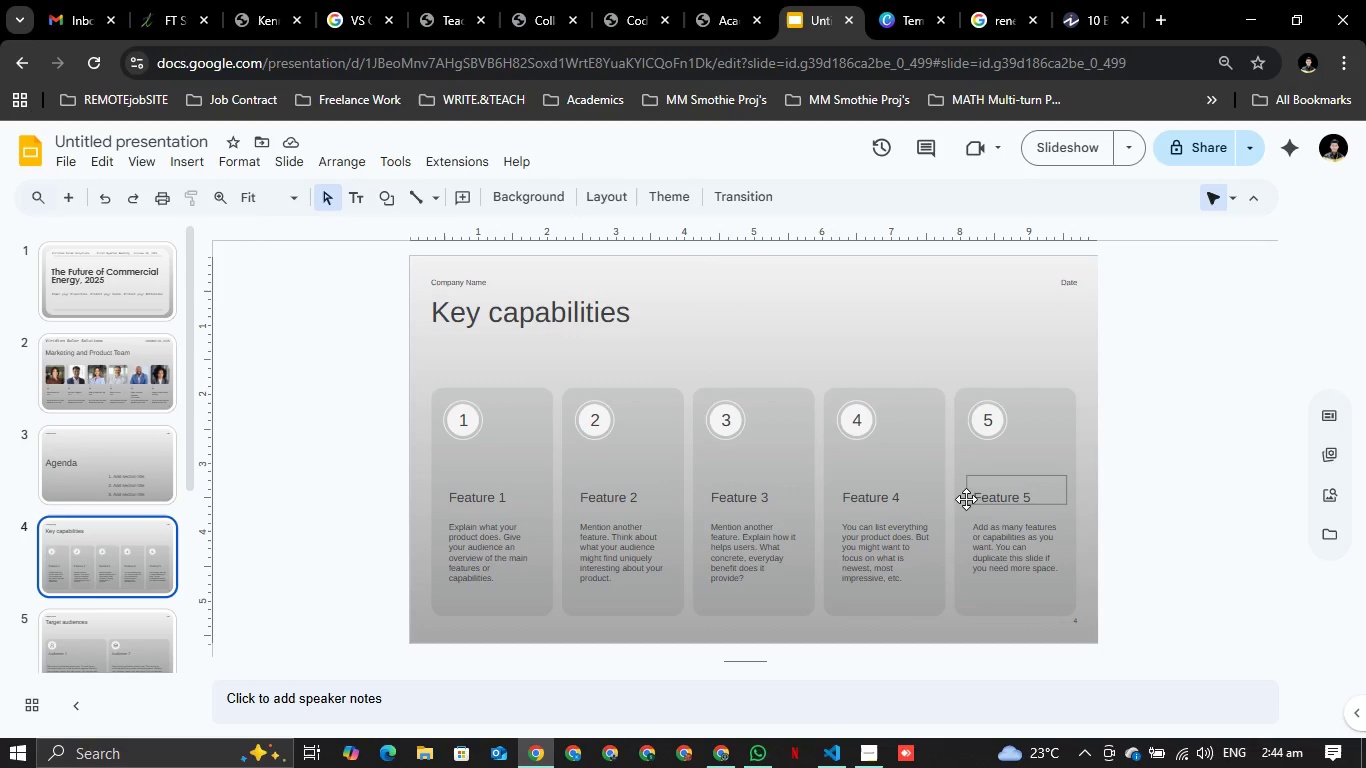 
left_click([95, 637])
 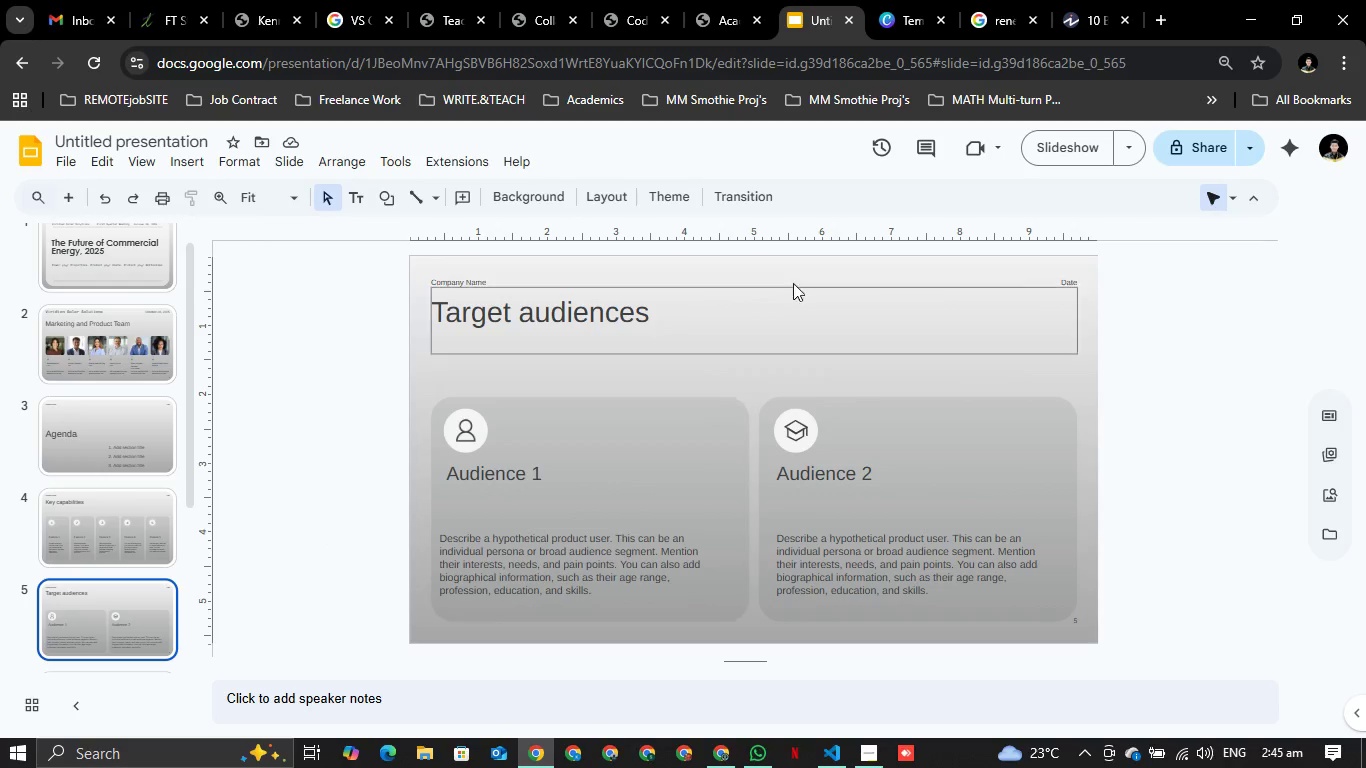 
left_click([629, 320])
 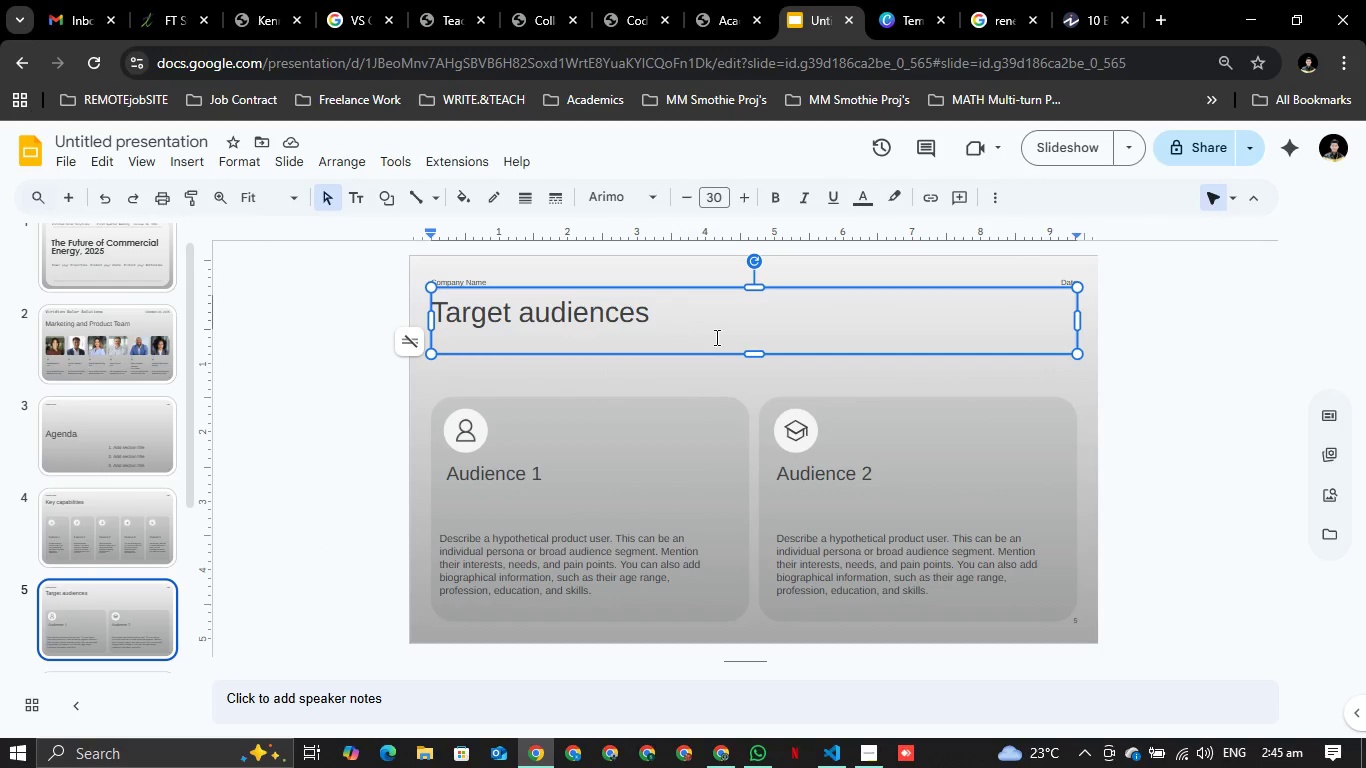 
left_click_drag(start_coordinate=[747, 329], to_coordinate=[358, 279])
 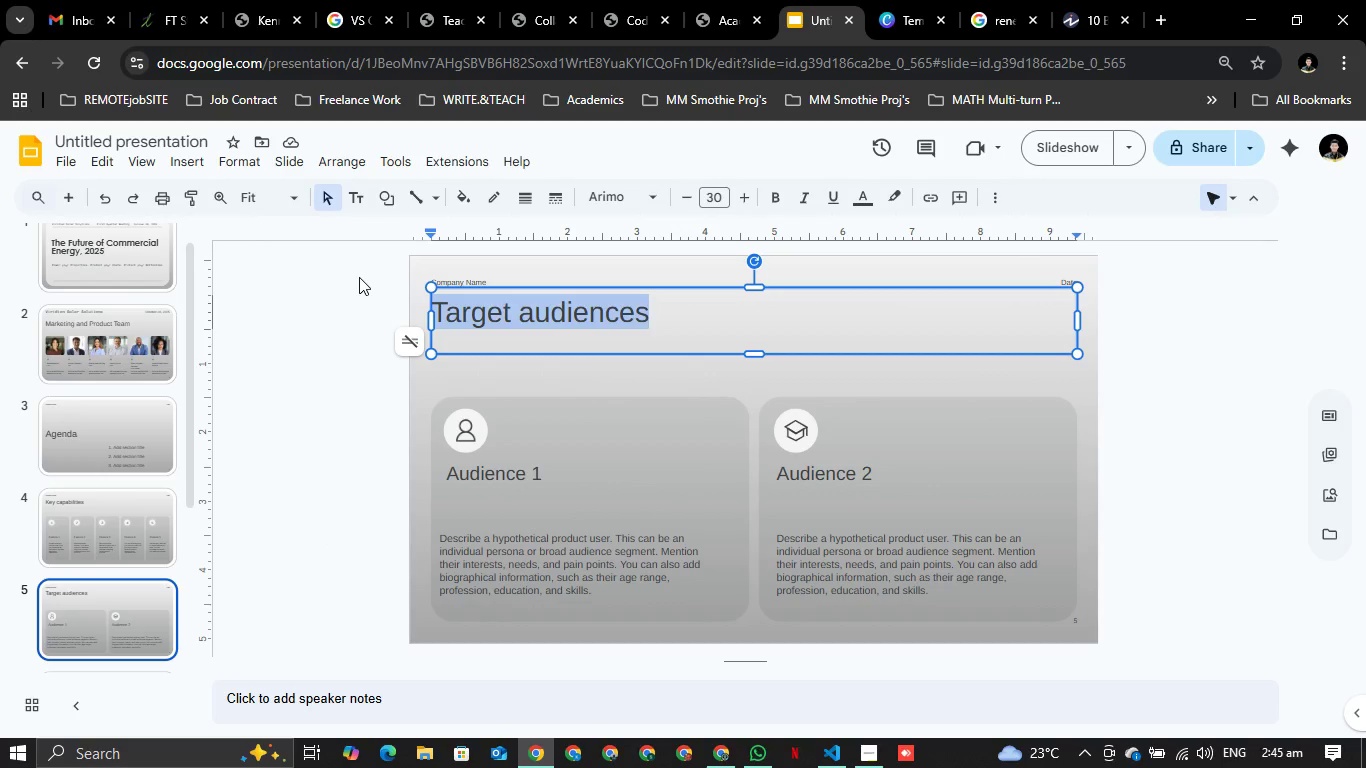 
key(Backspace)
type(Challenge )
key(Backspace)
type(s ad )
key(Backspace)
key(Backspace)
type(nd Opportunity)
 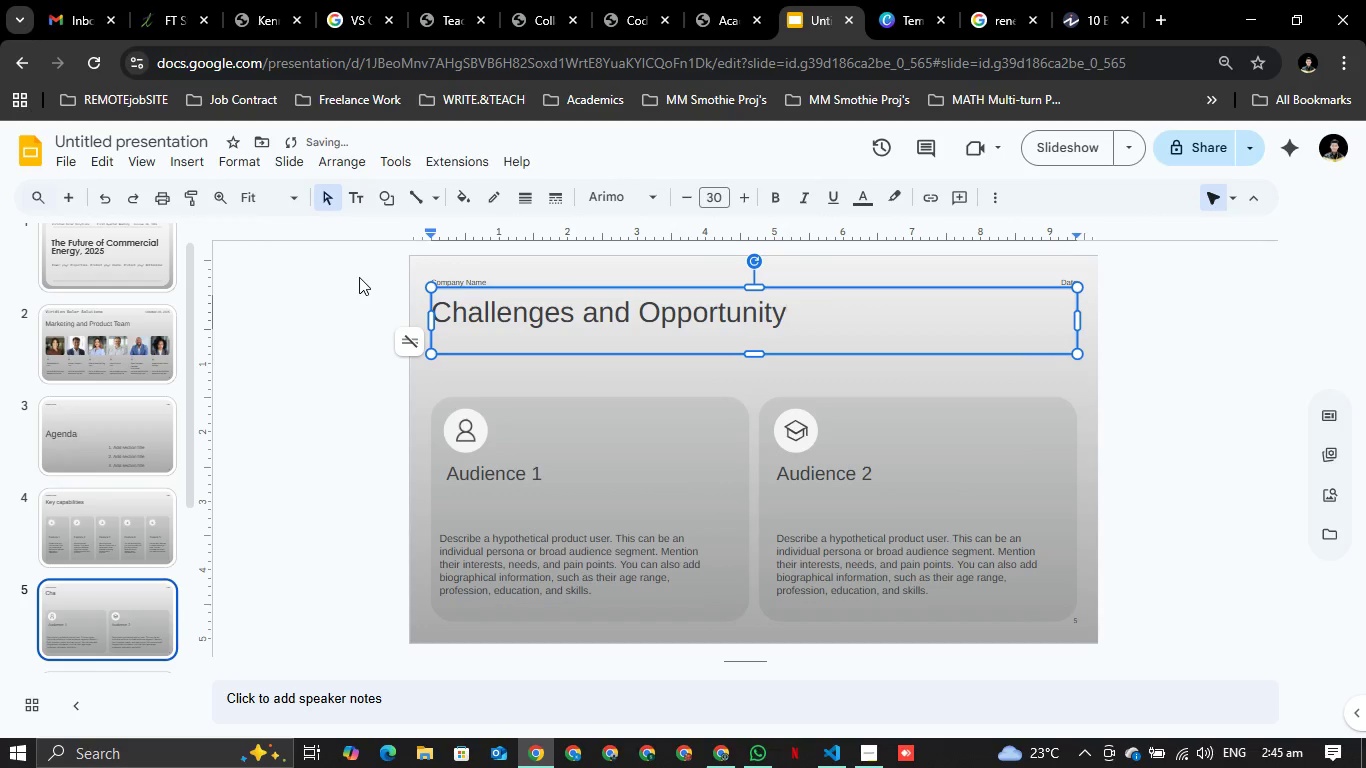 
wait(12.19)
 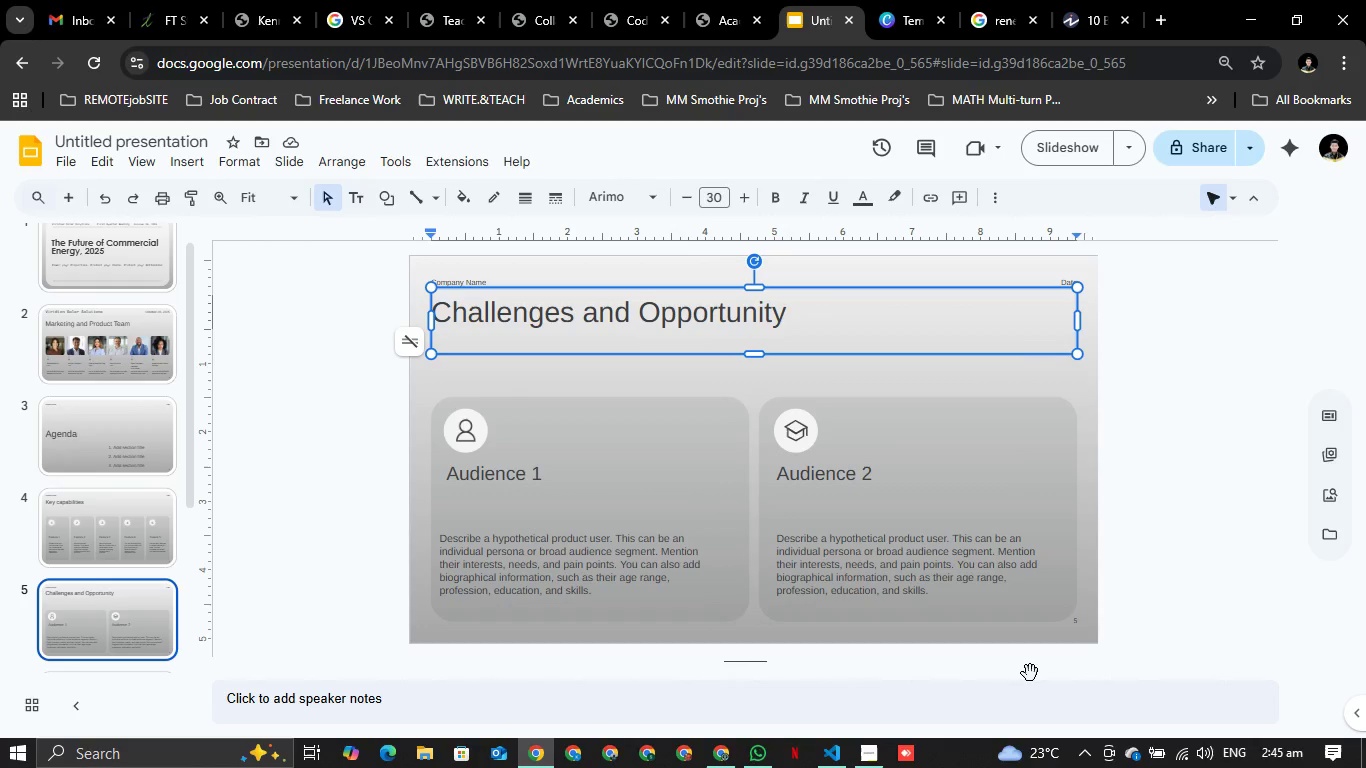 
left_click([665, 550])
 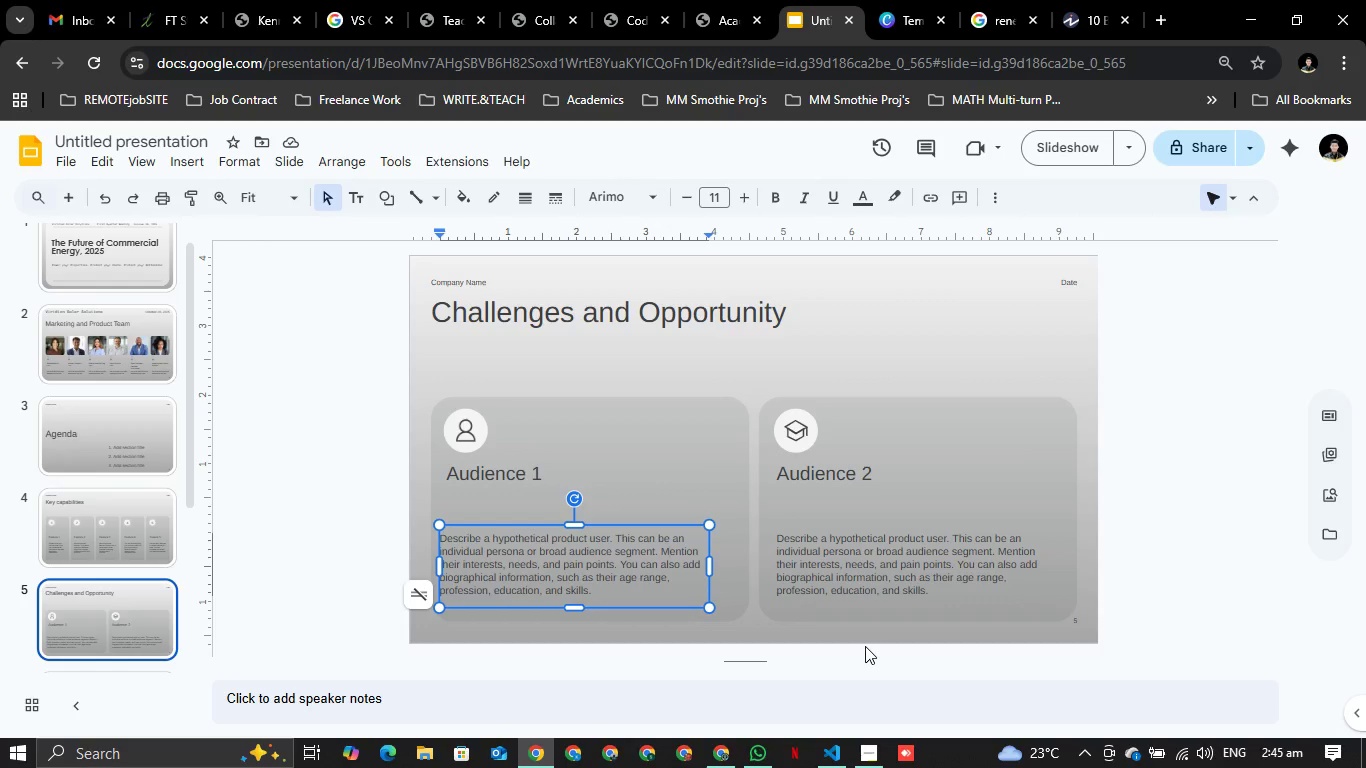 
wait(9.47)
 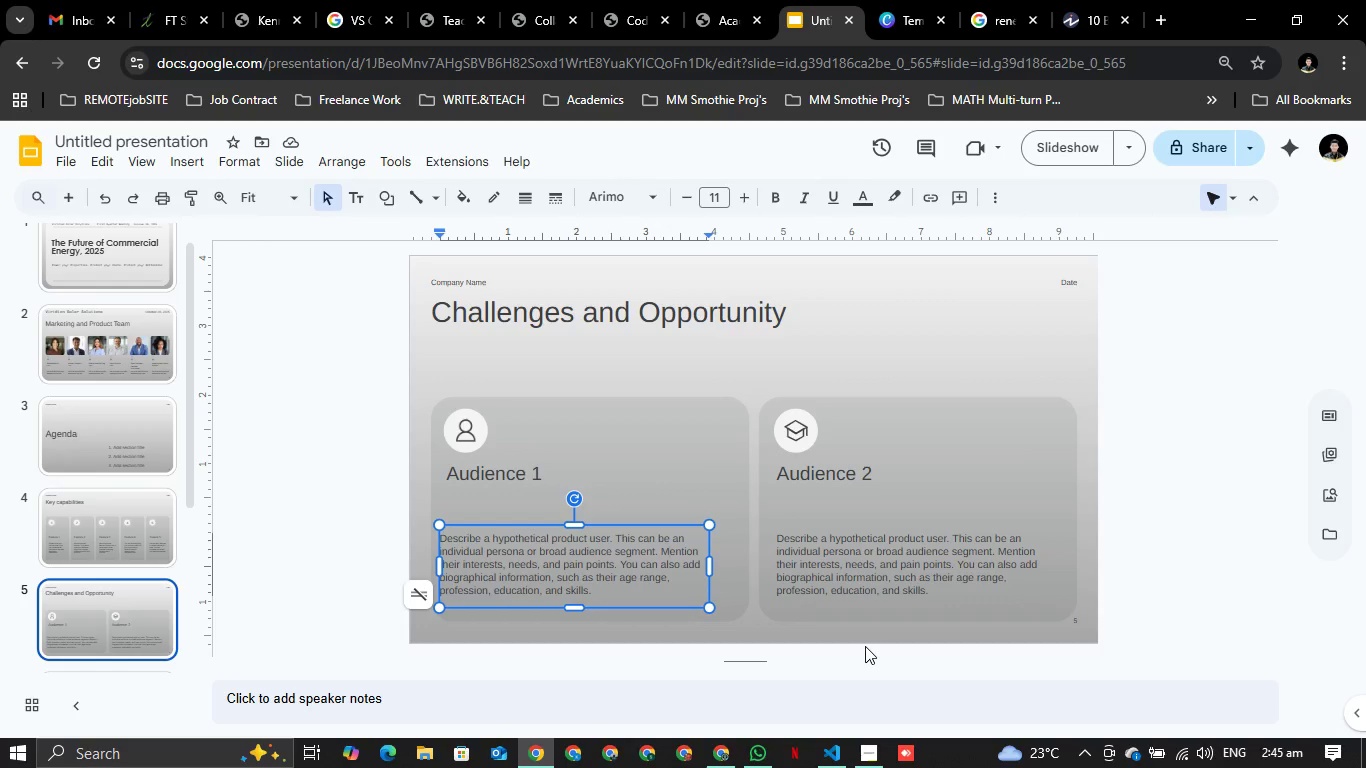 
left_click([581, 464])
 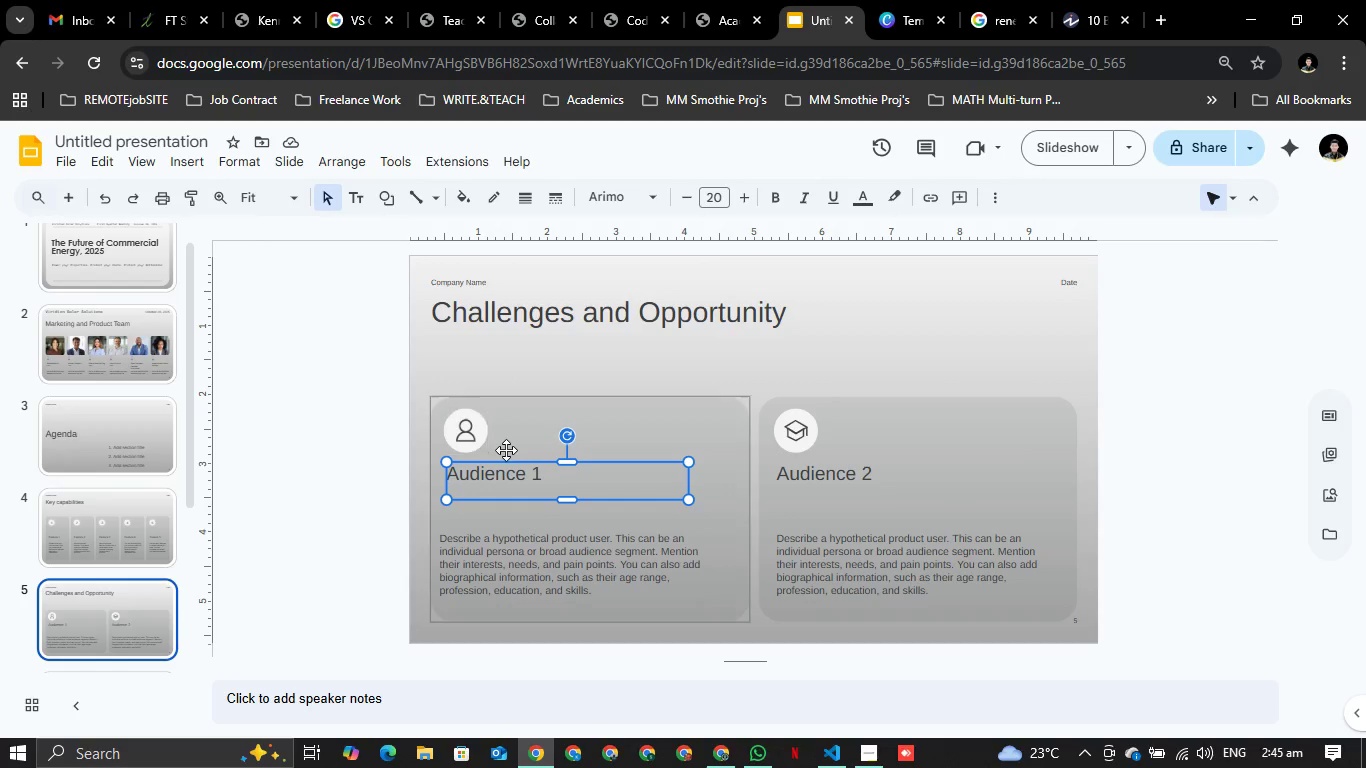 
left_click([470, 420])
 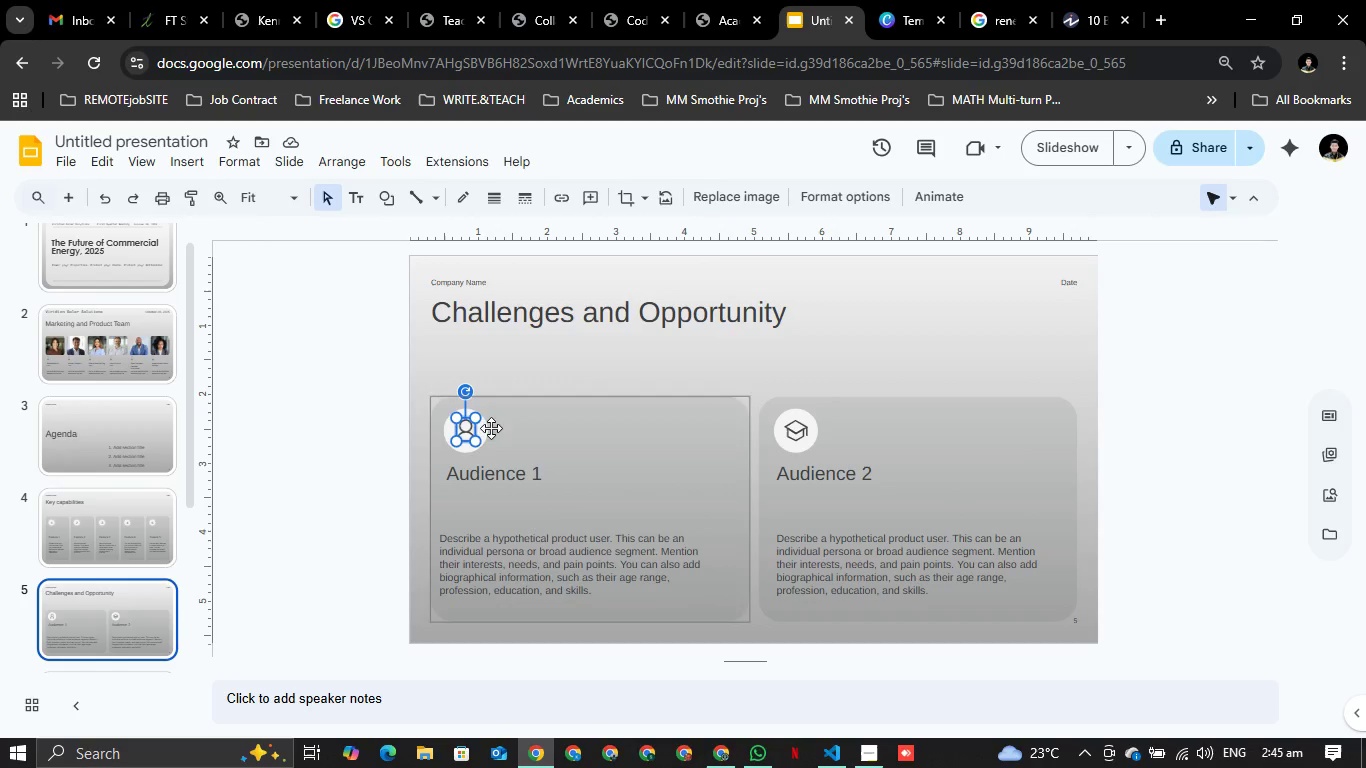 
key(Backspace)
 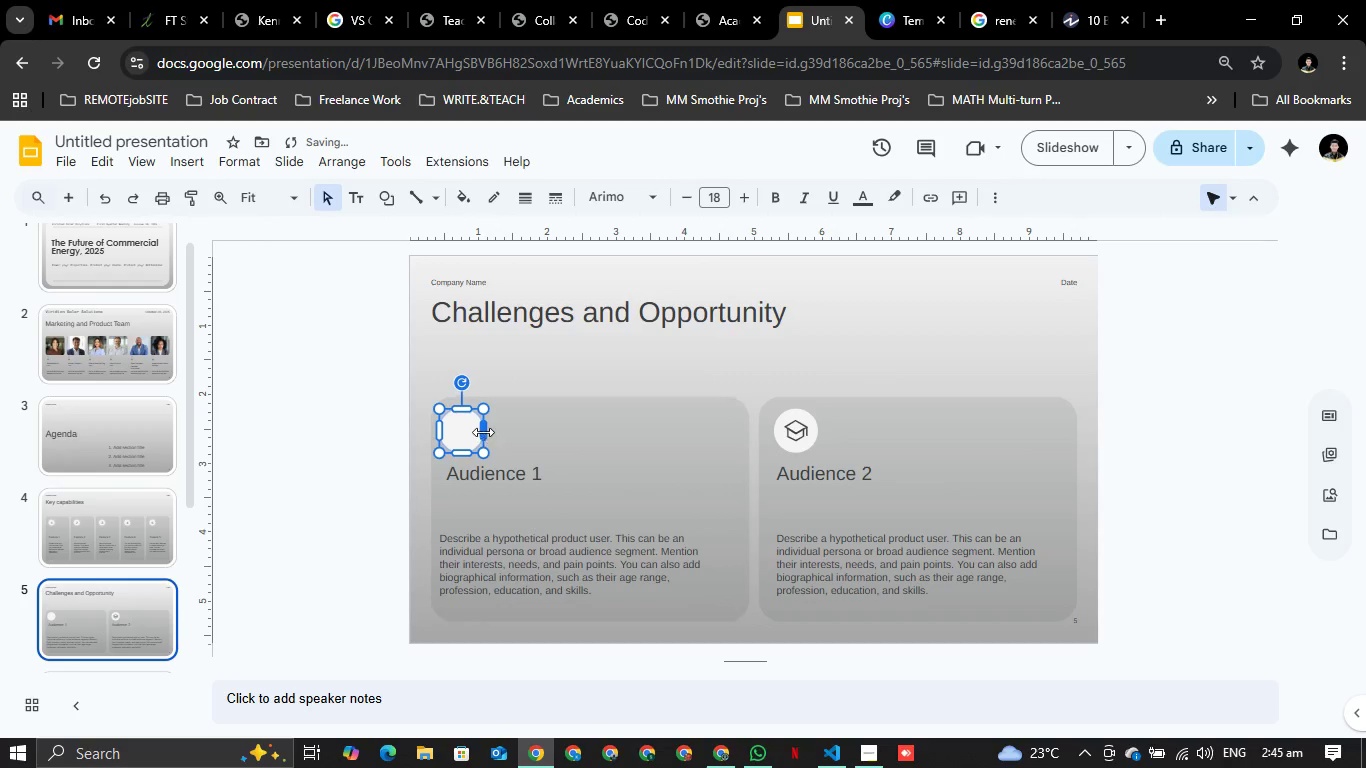 
left_click([479, 429])
 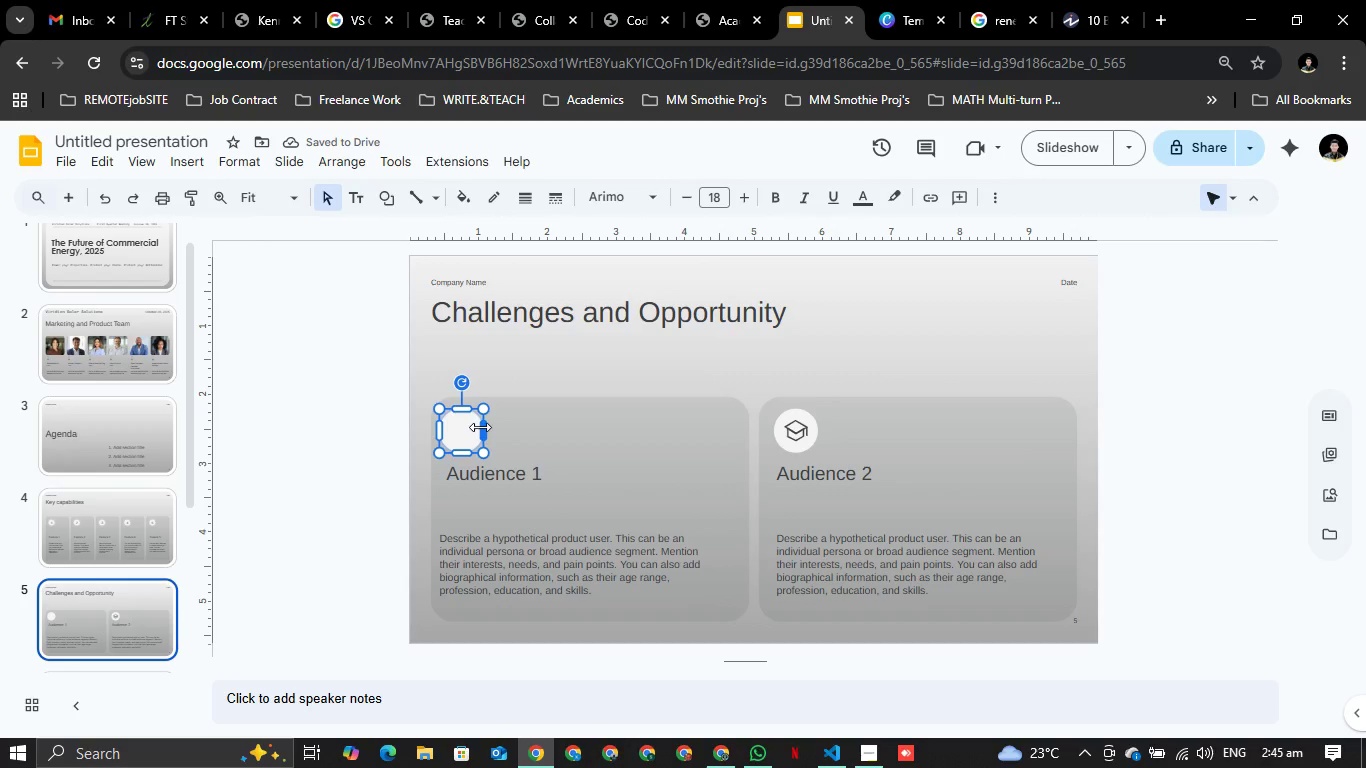 
left_click_drag(start_coordinate=[480, 427], to_coordinate=[725, 429])
 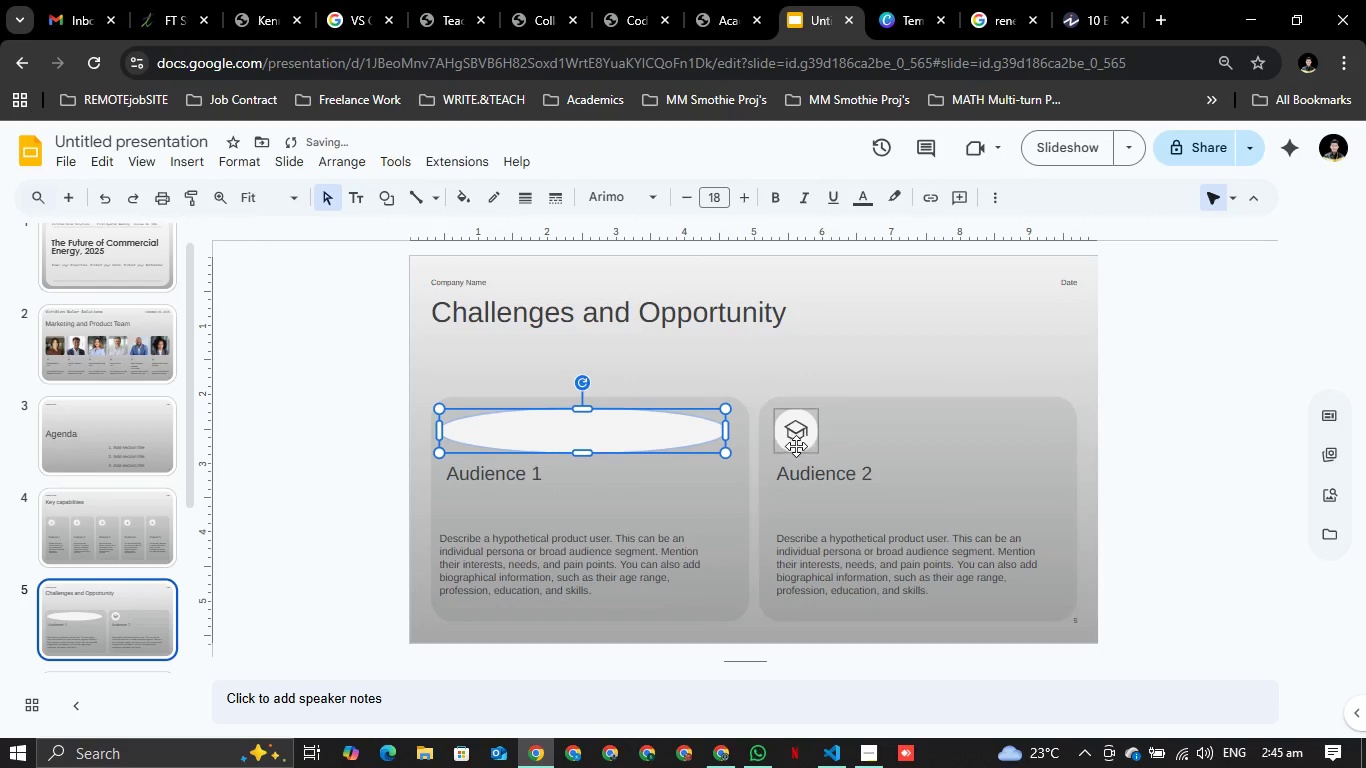 
left_click([796, 439])
 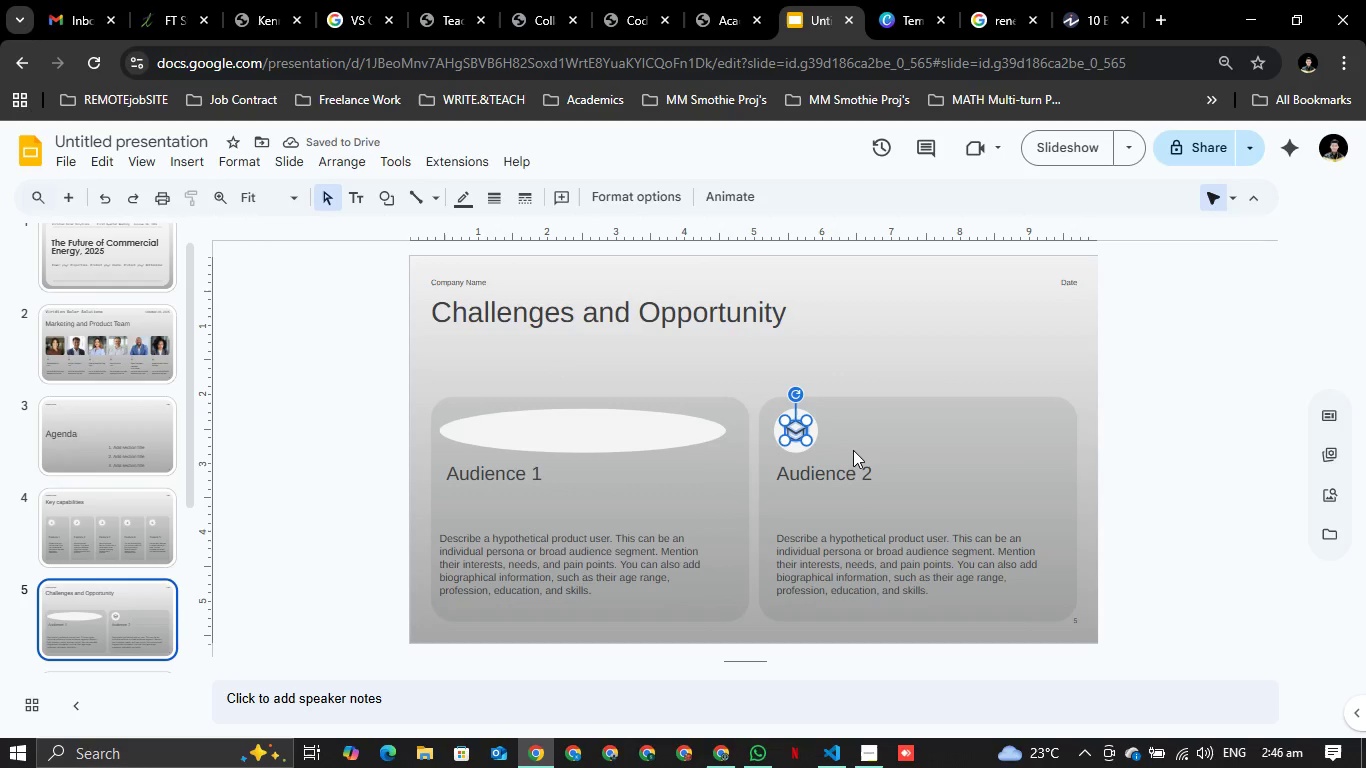 
key(Backspace)
 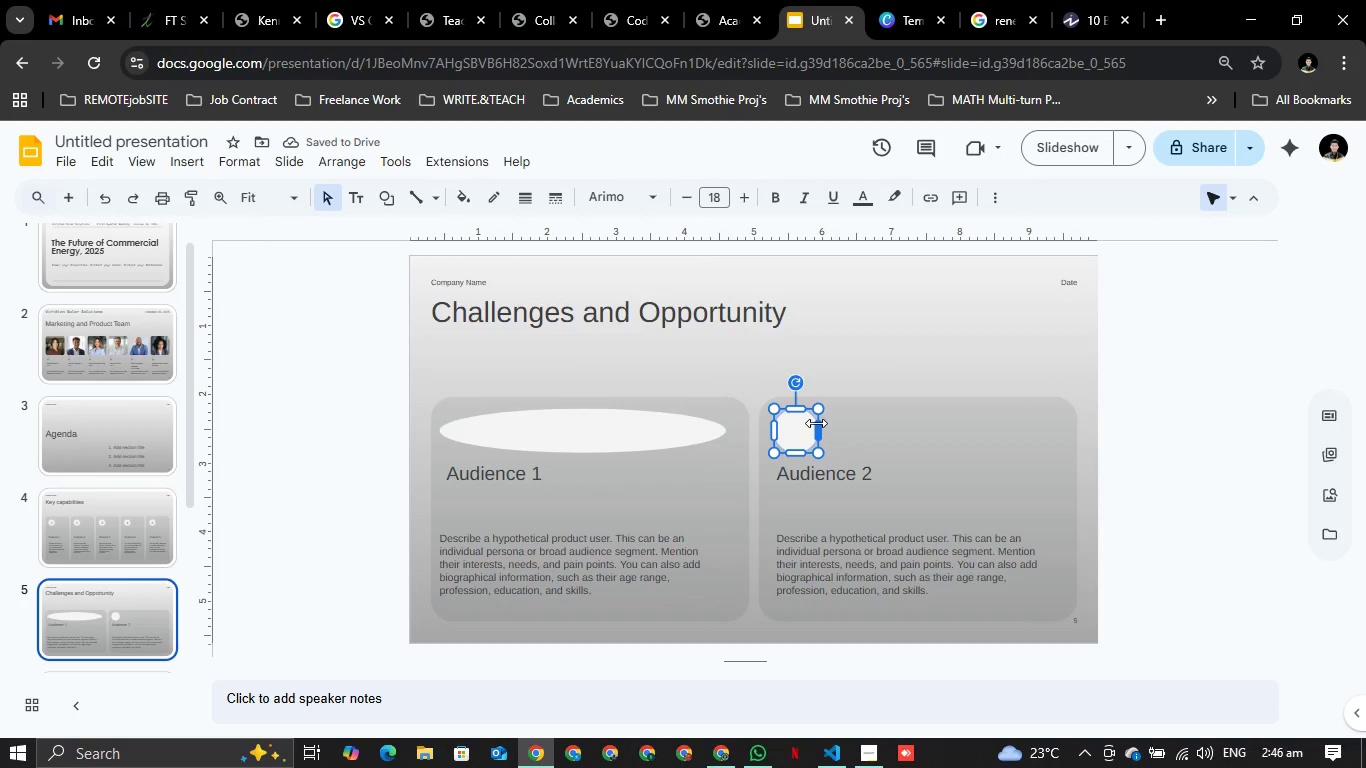 
left_click_drag(start_coordinate=[820, 427], to_coordinate=[1066, 418])
 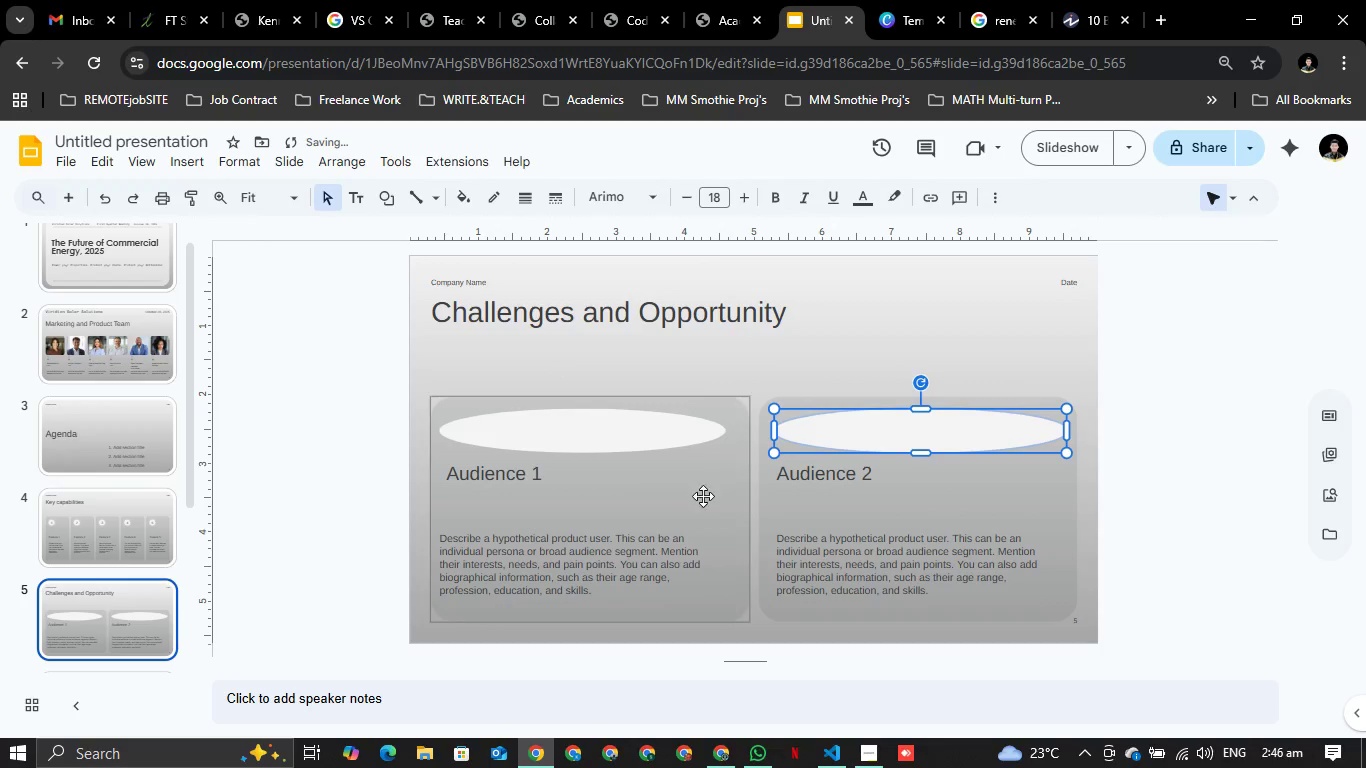 
left_click([723, 479])
 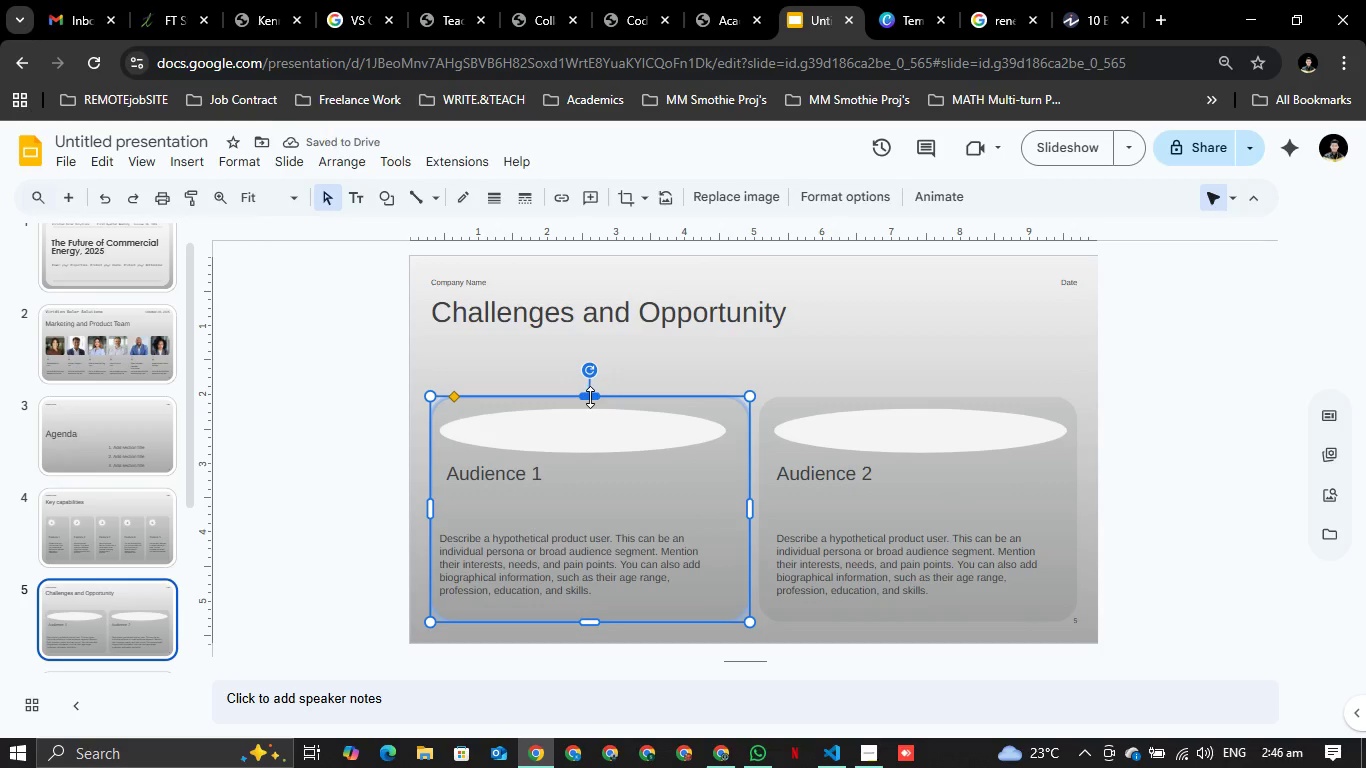 
left_click_drag(start_coordinate=[591, 397], to_coordinate=[611, 329])
 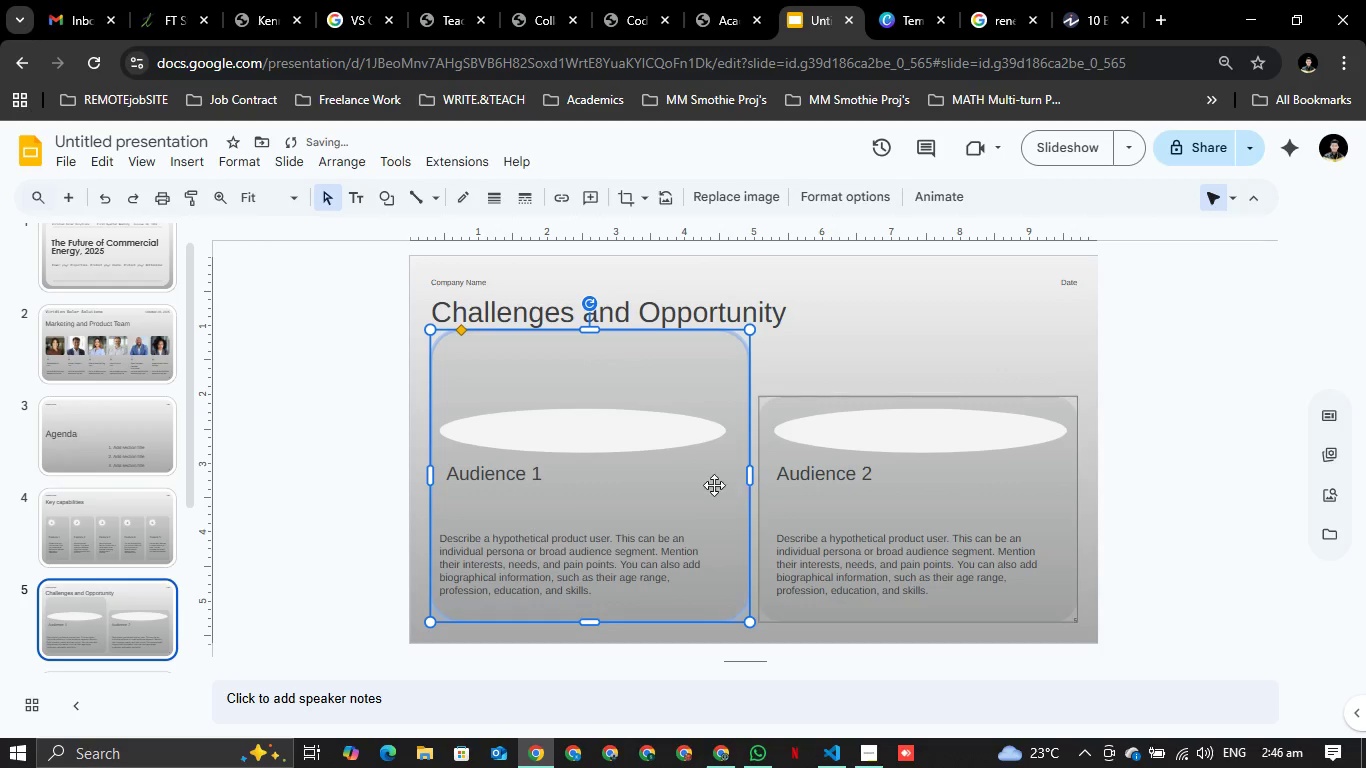 
left_click([706, 484])
 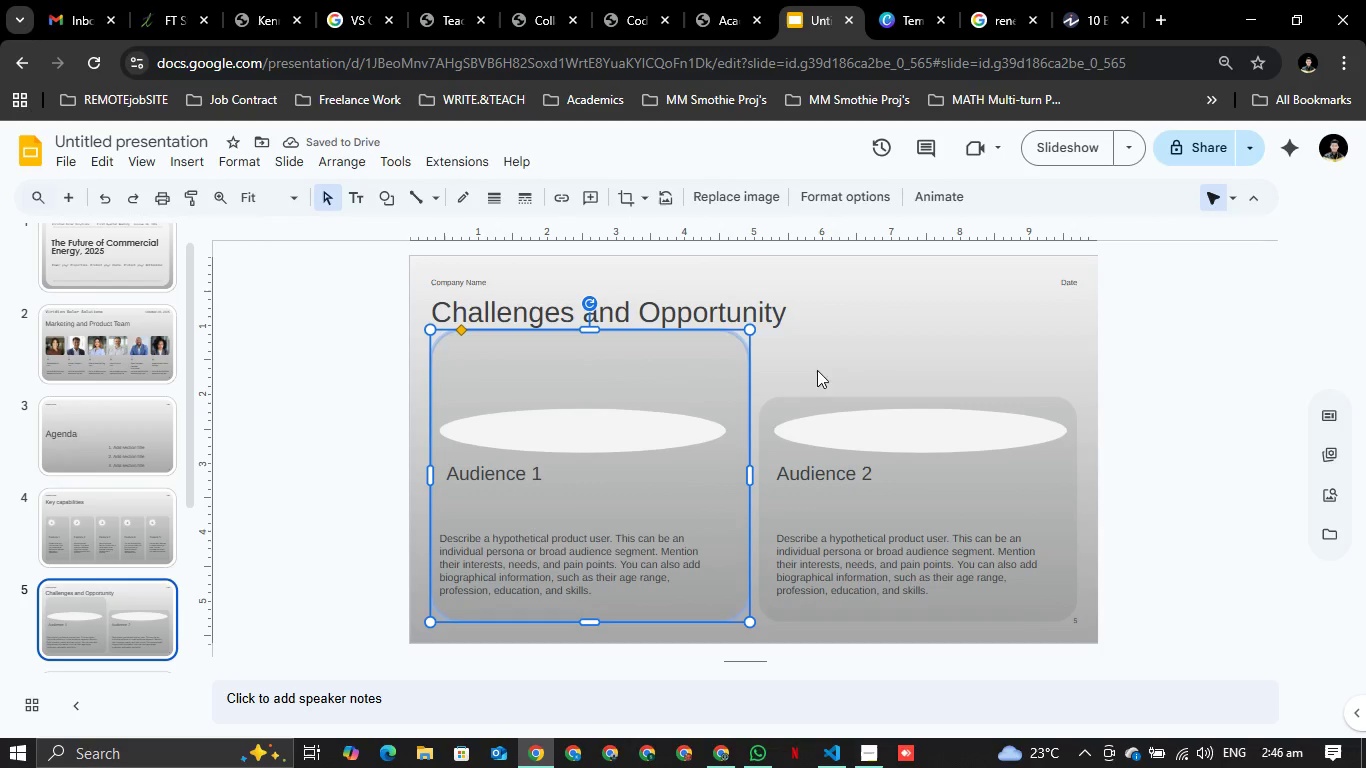 
left_click([822, 366])
 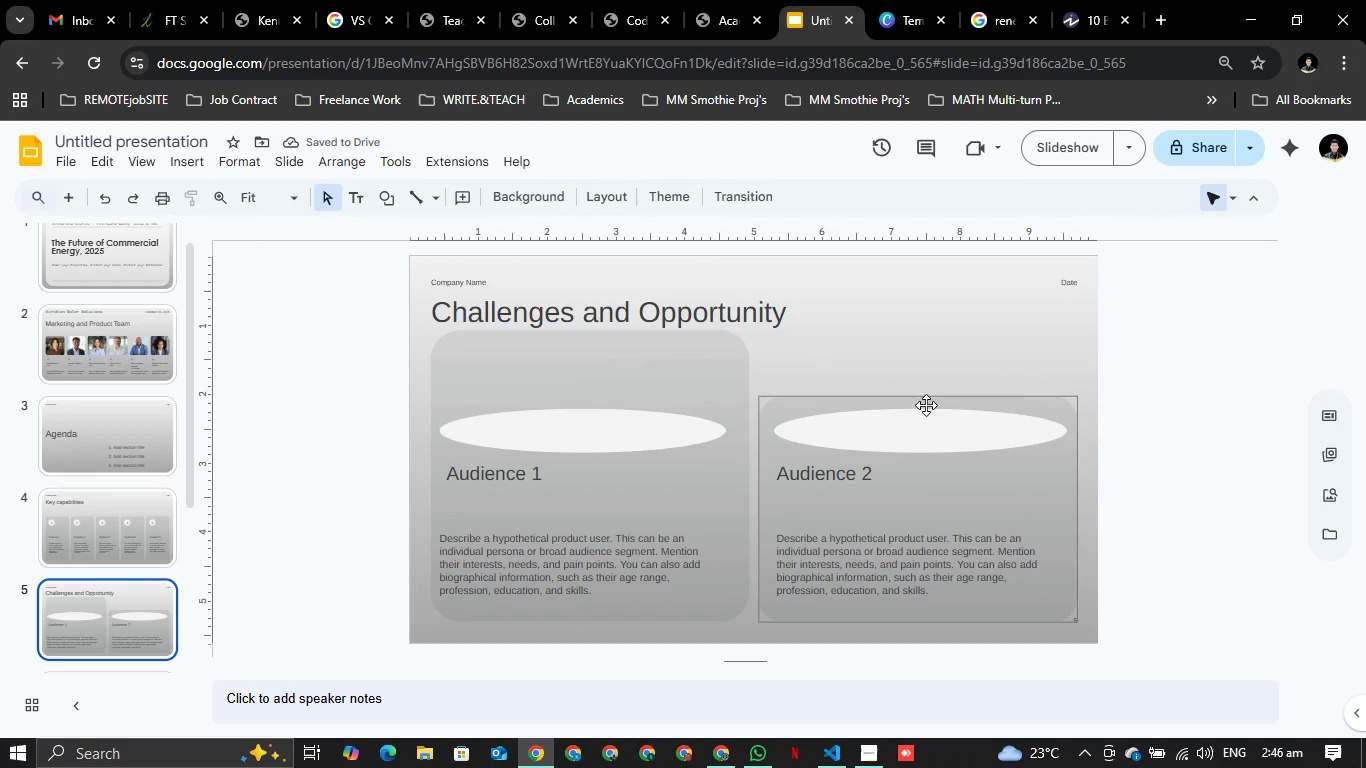 
left_click([928, 401])
 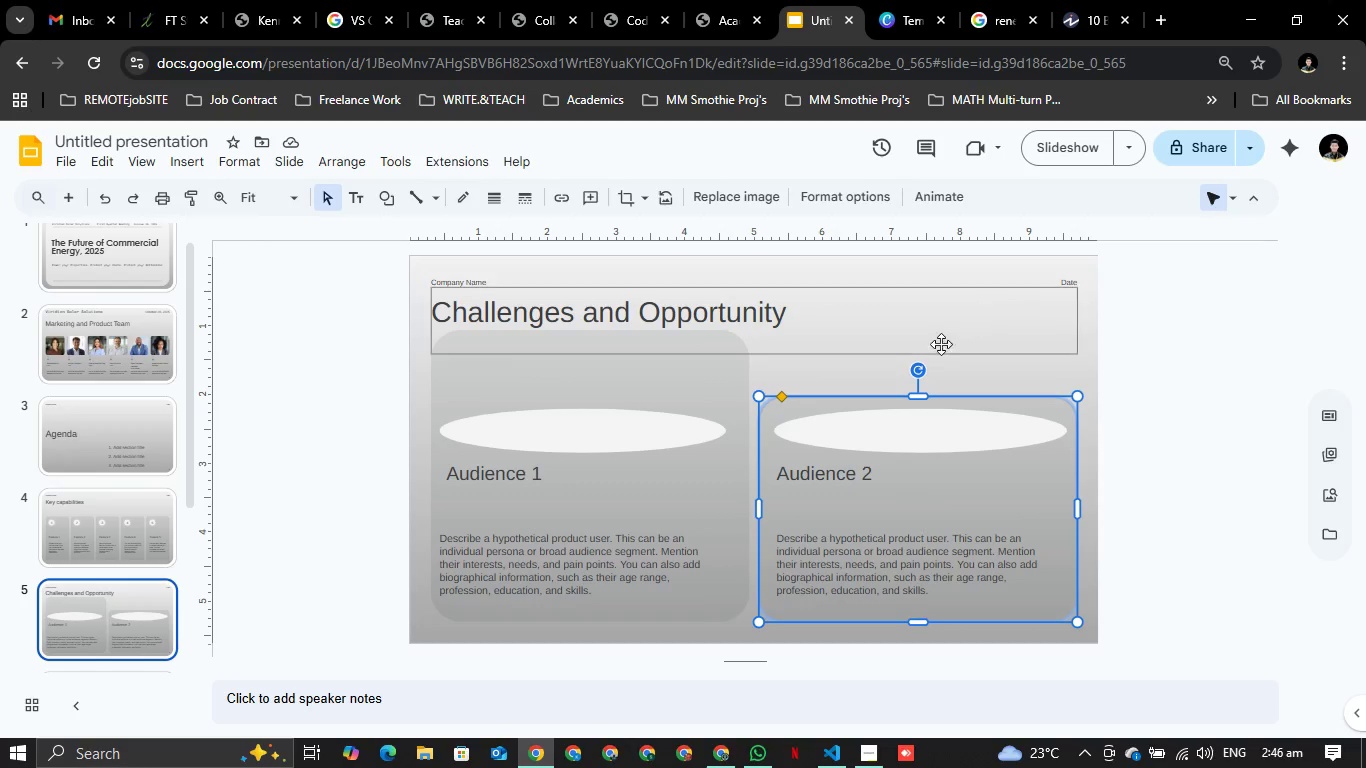 
wait(5.35)
 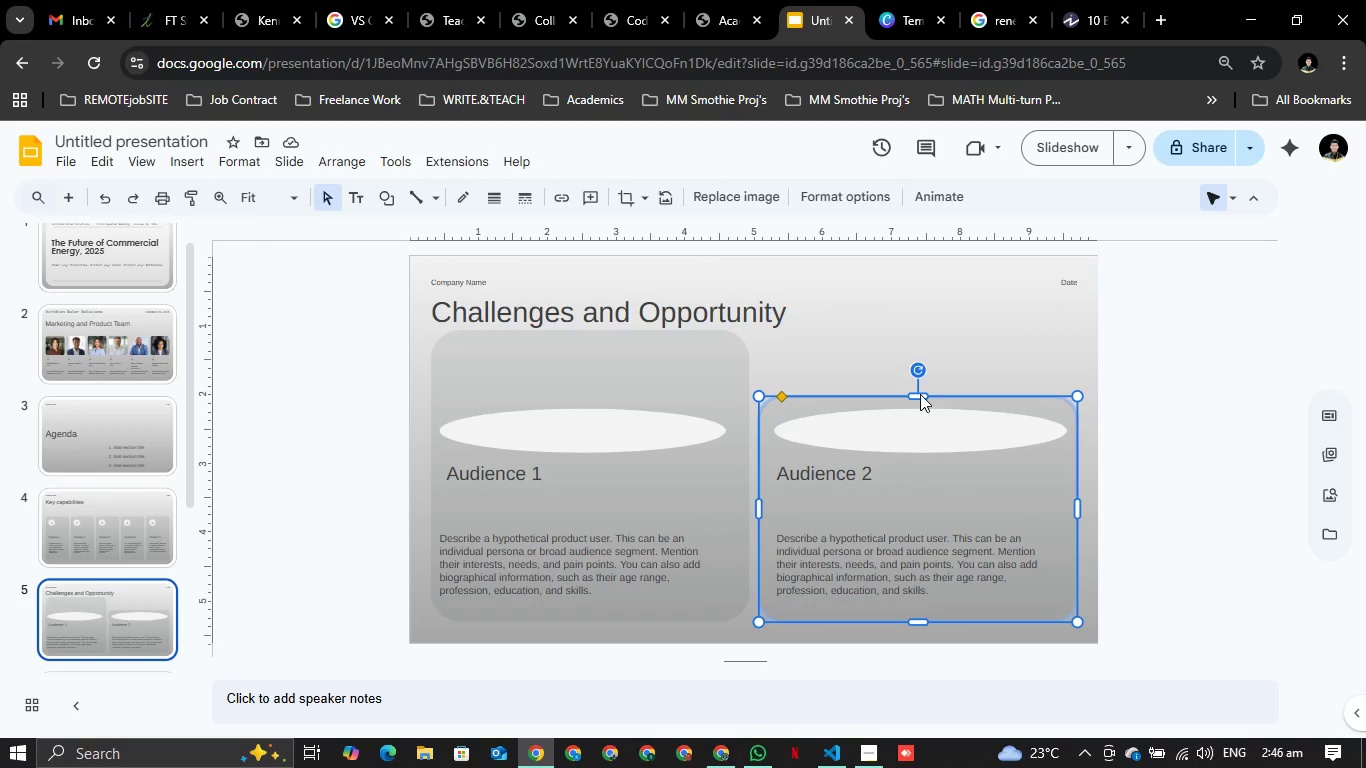 
left_click_drag(start_coordinate=[917, 391], to_coordinate=[907, 346])
 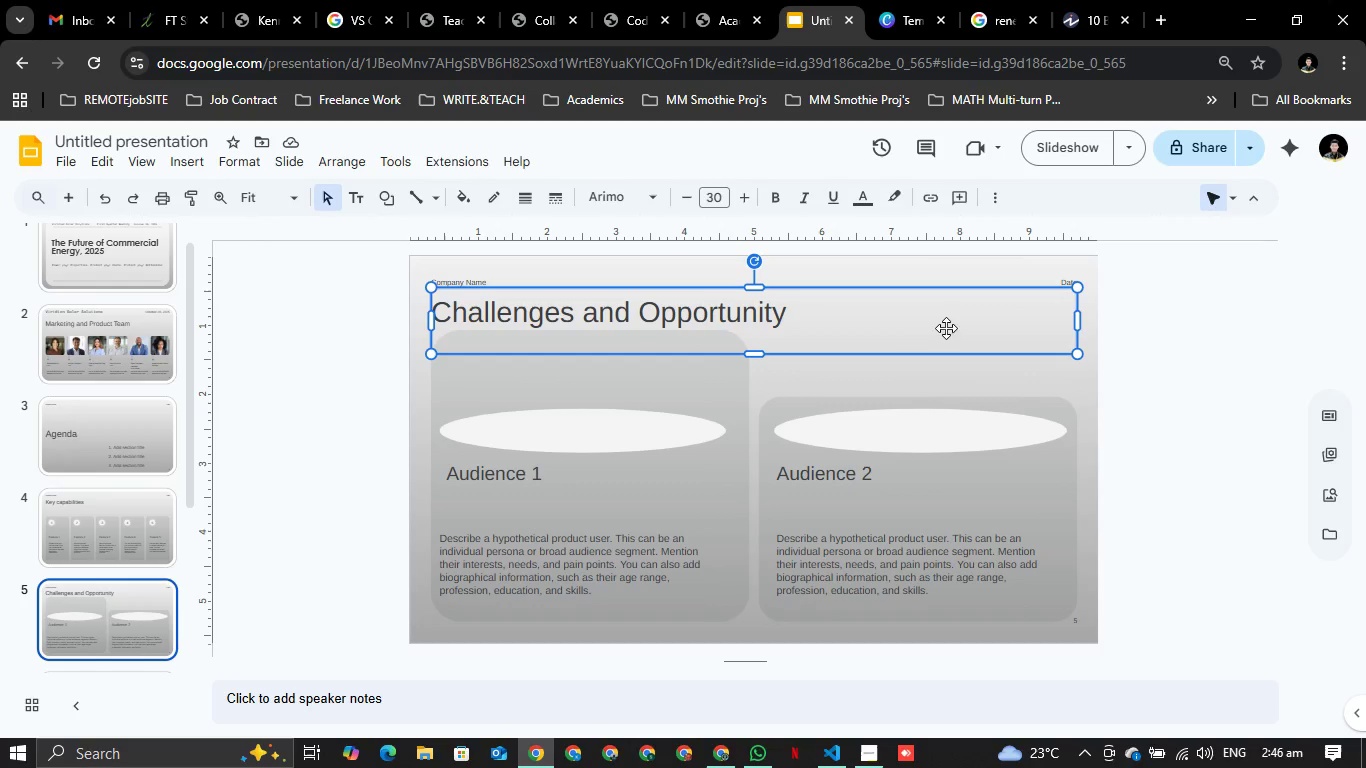 
key(Control+ControlLeft)
 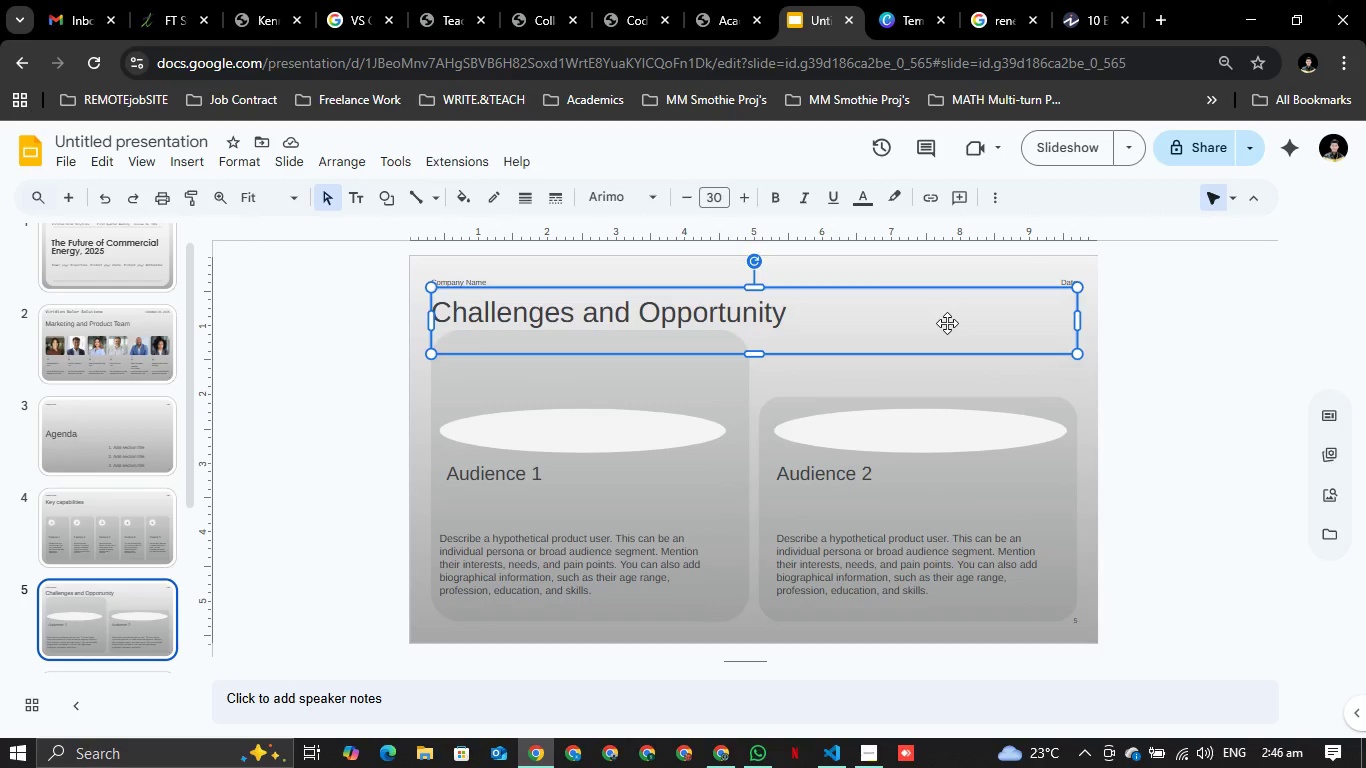 
key(Control+Z)
 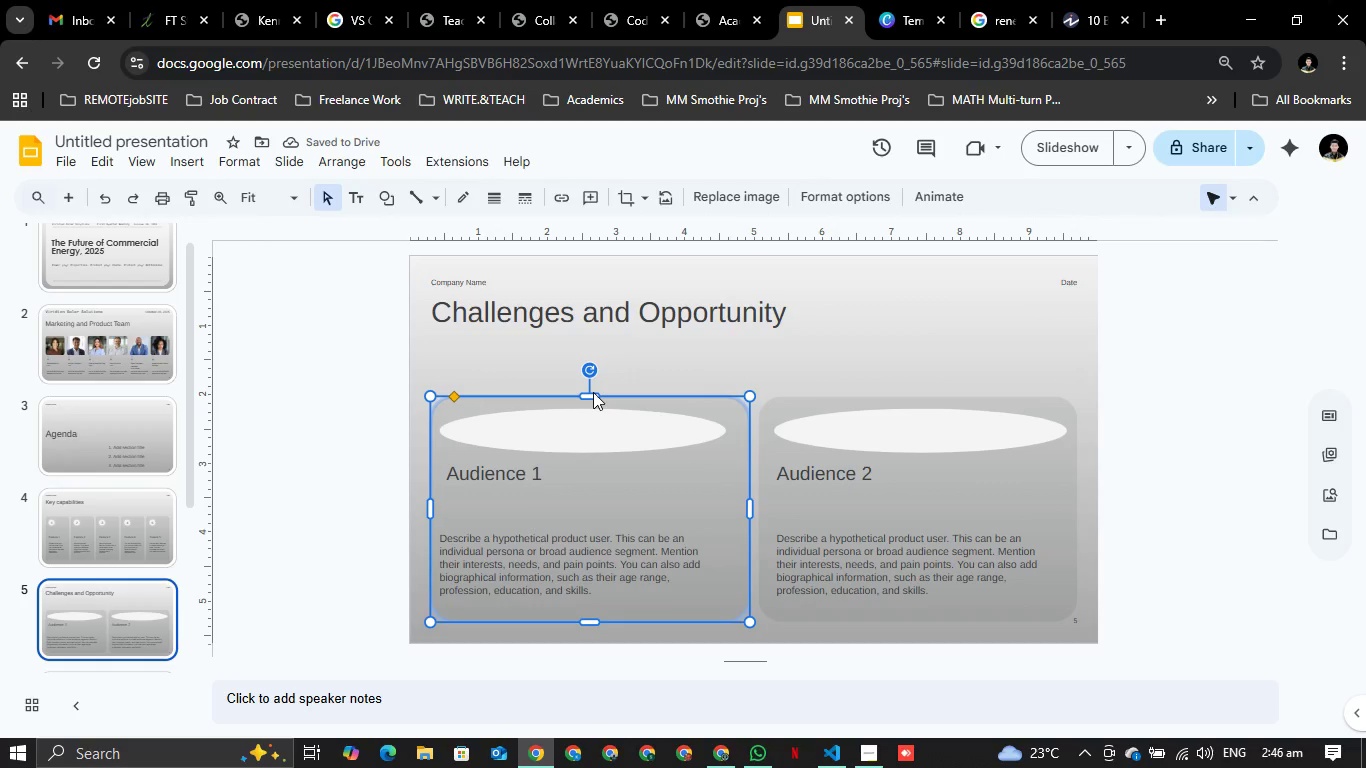 
left_click_drag(start_coordinate=[588, 396], to_coordinate=[591, 353])
 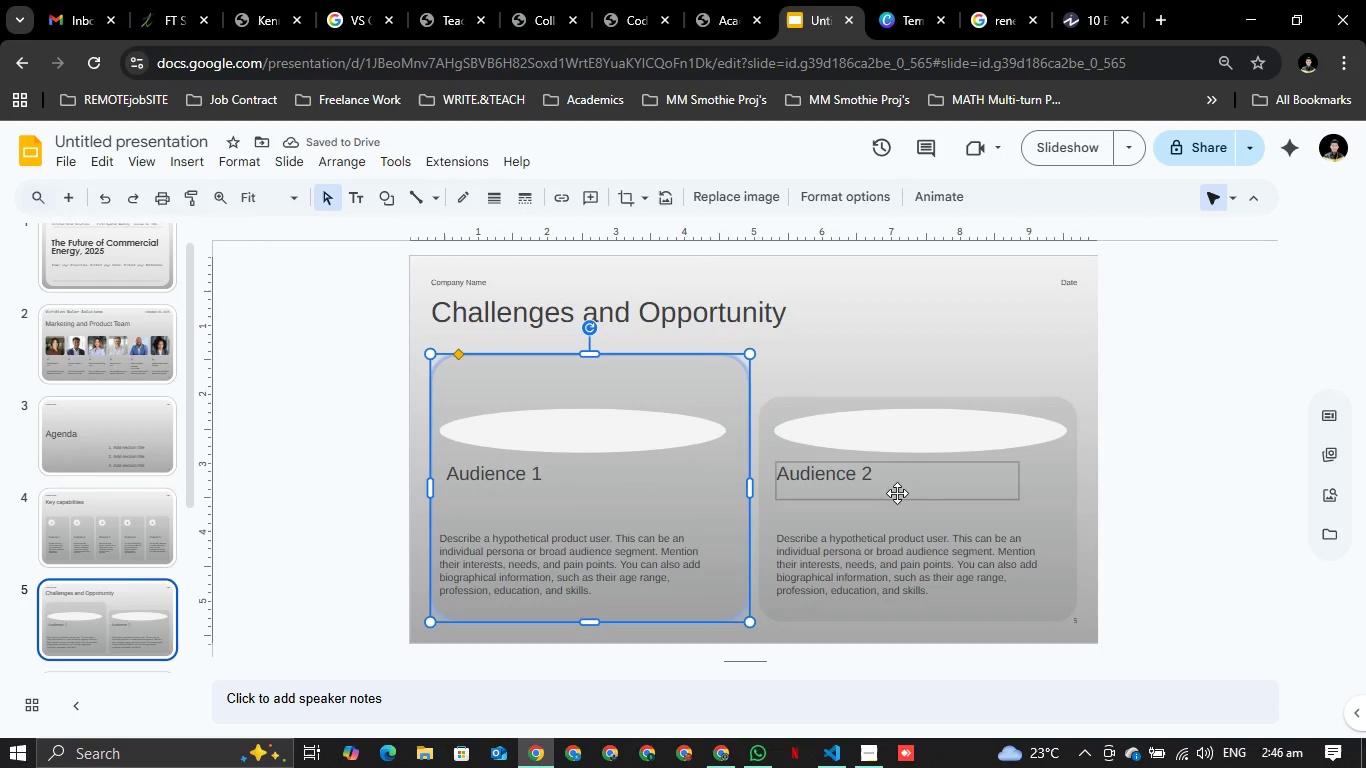 
left_click([1010, 485])
 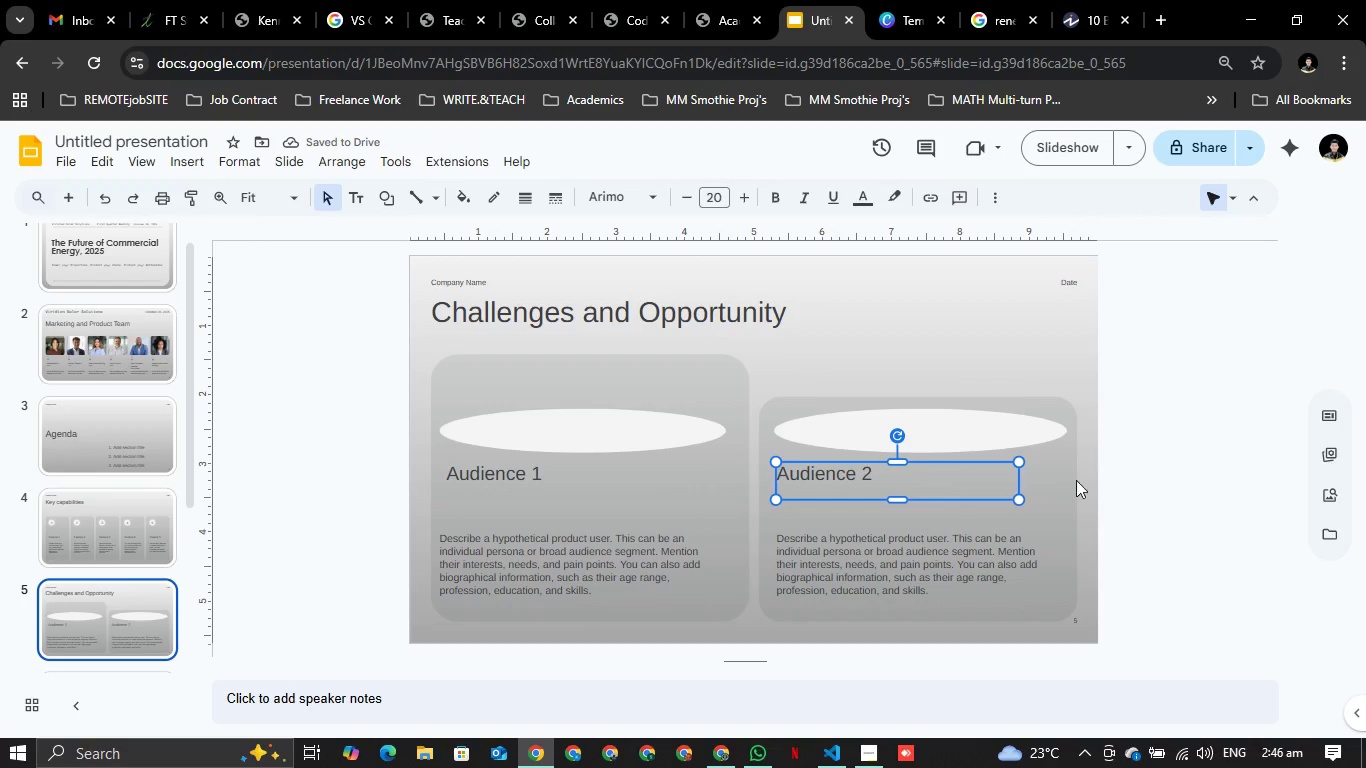 
left_click_drag(start_coordinate=[1076, 480], to_coordinate=[1076, 486])
 